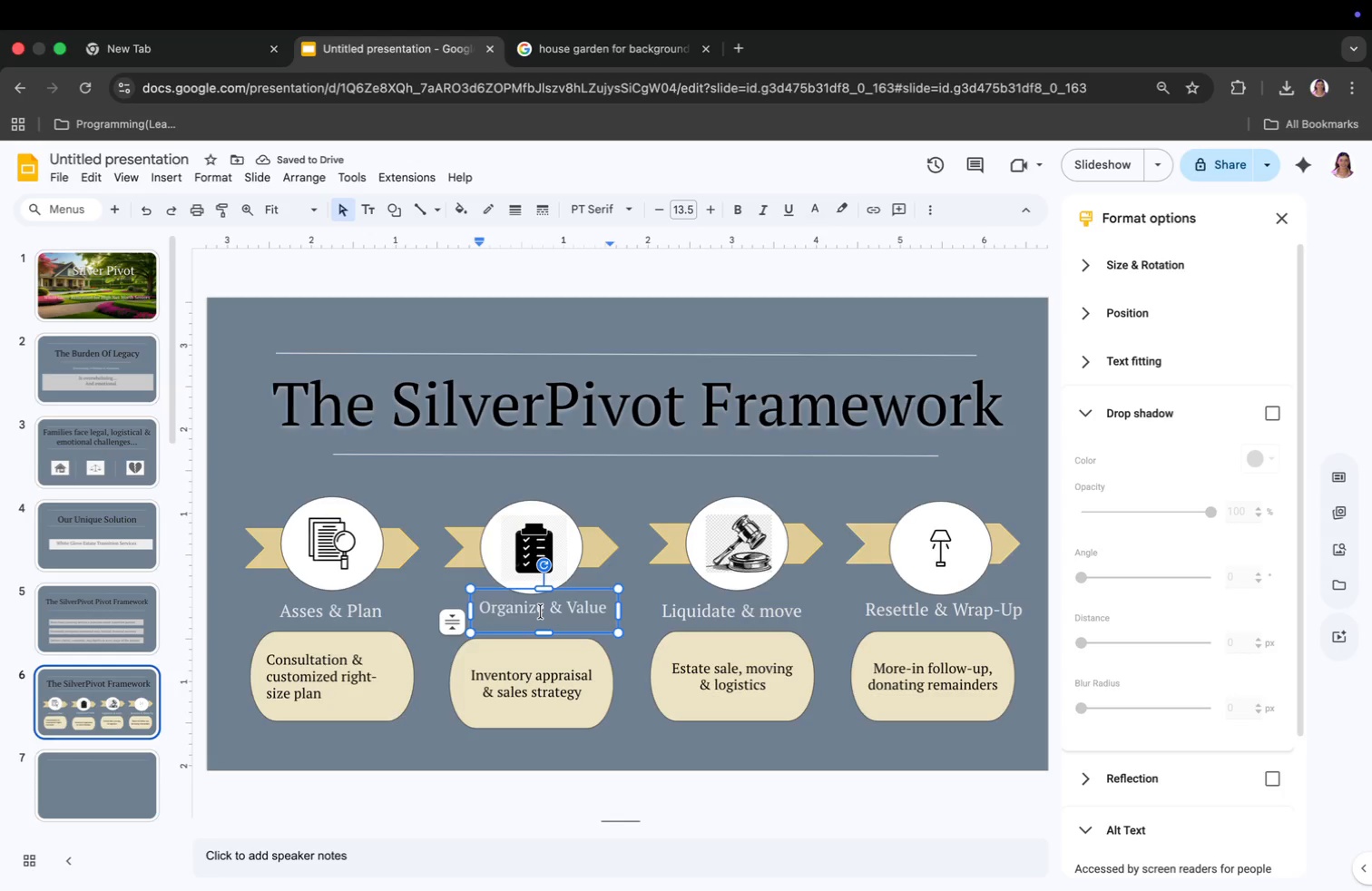 
left_click([691, 208])
 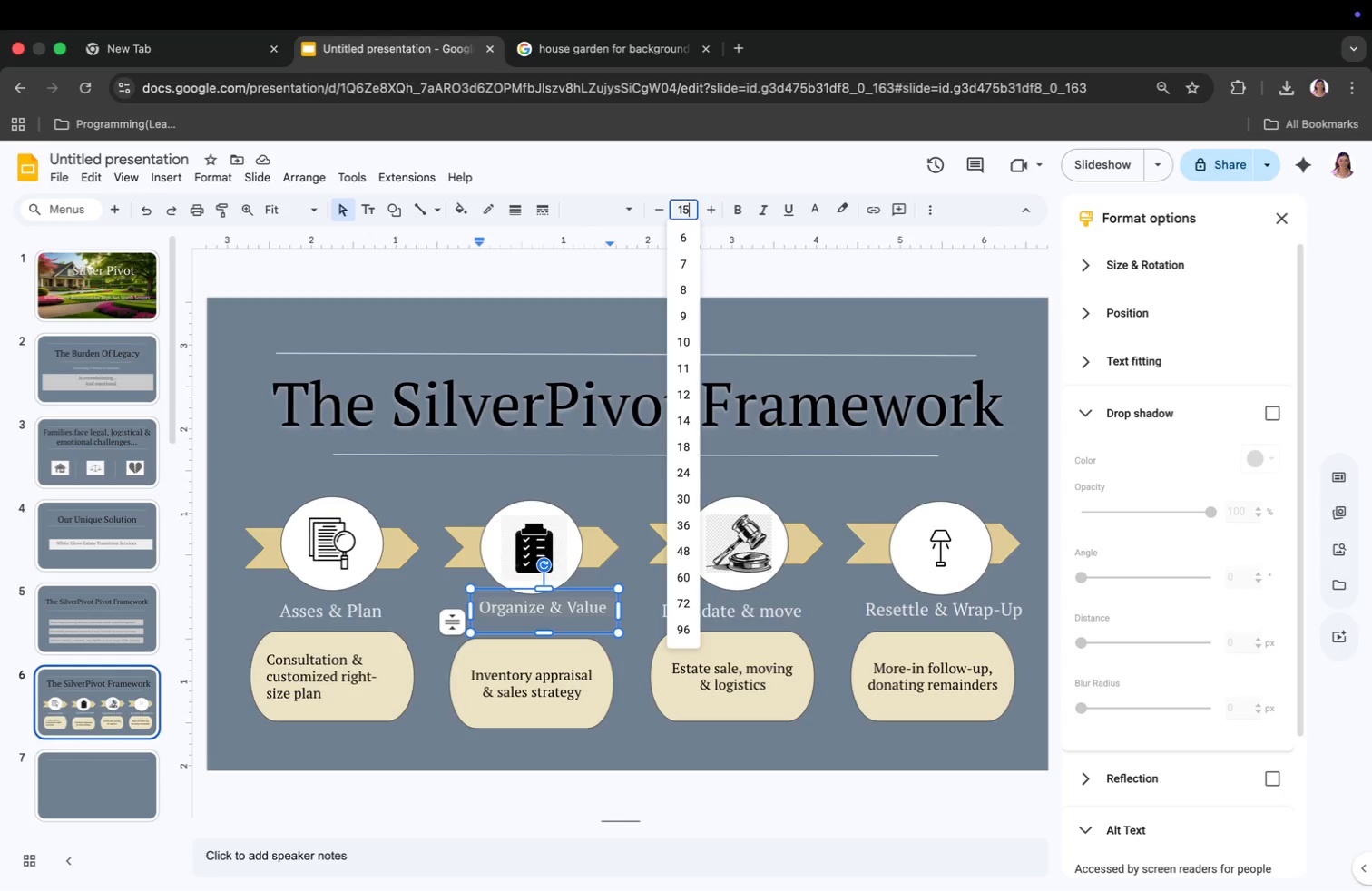 
type(15)
 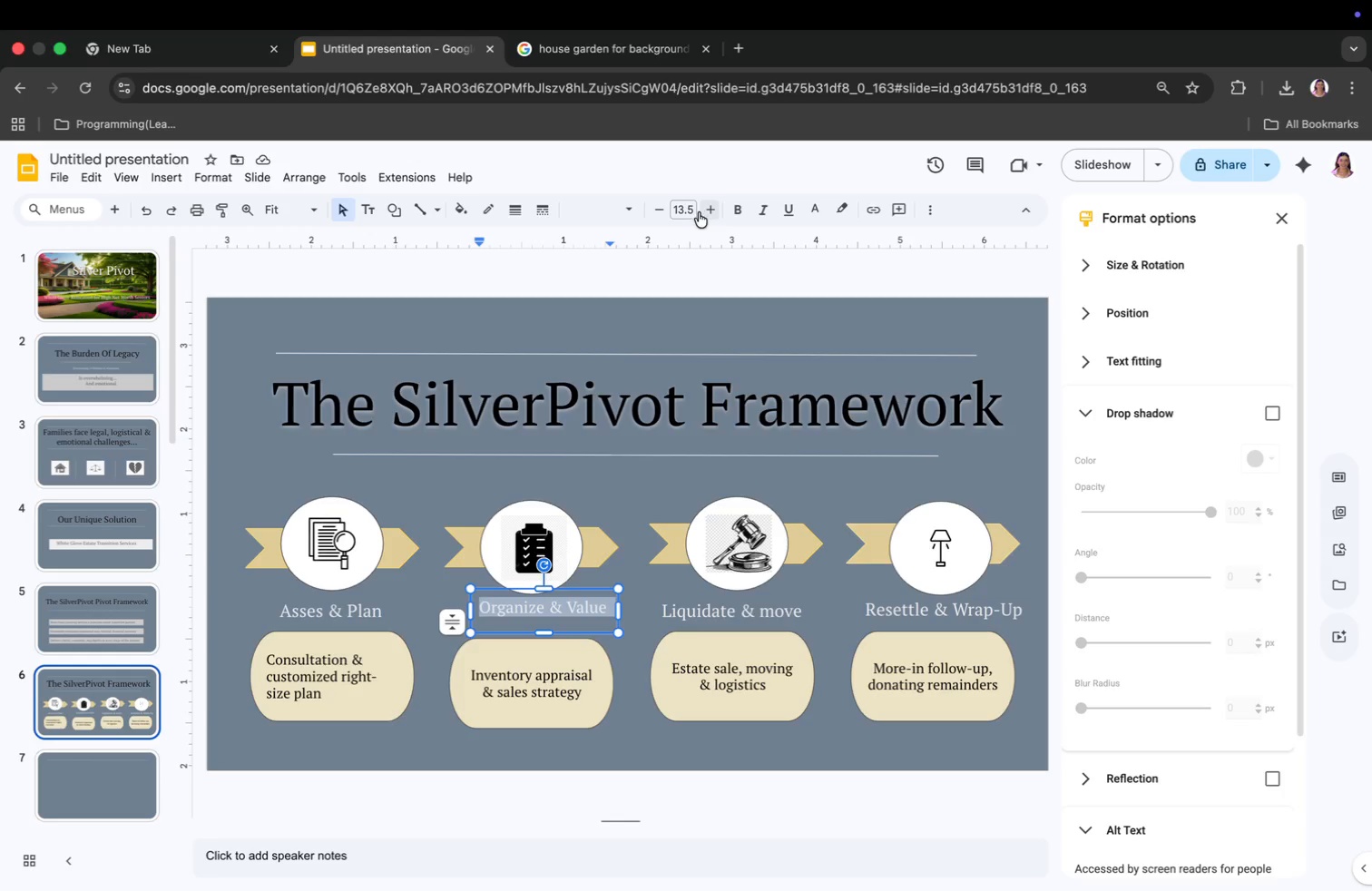 
key(Enter)
 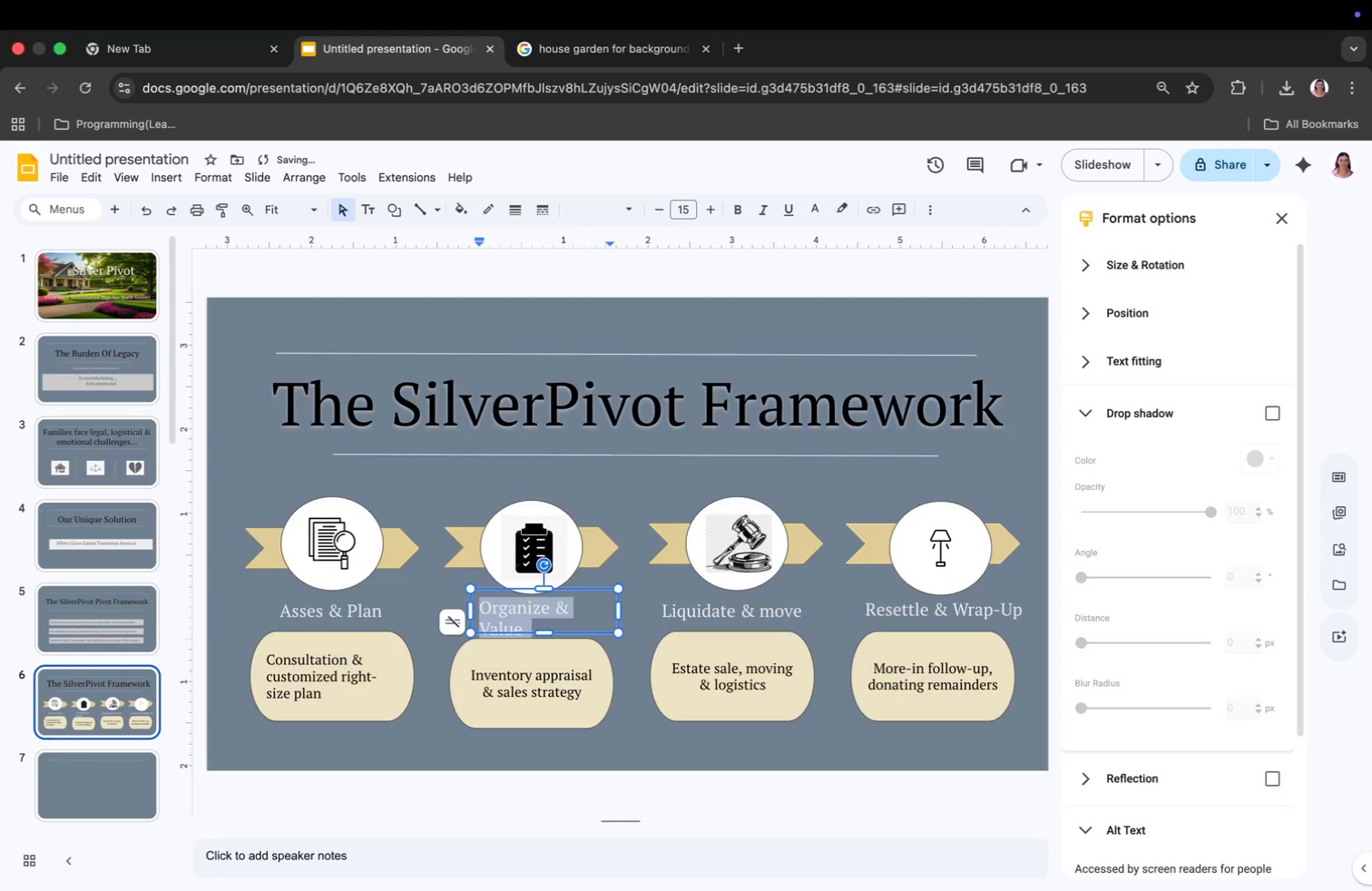 
left_click_drag(start_coordinate=[617, 611], to_coordinate=[652, 615])
 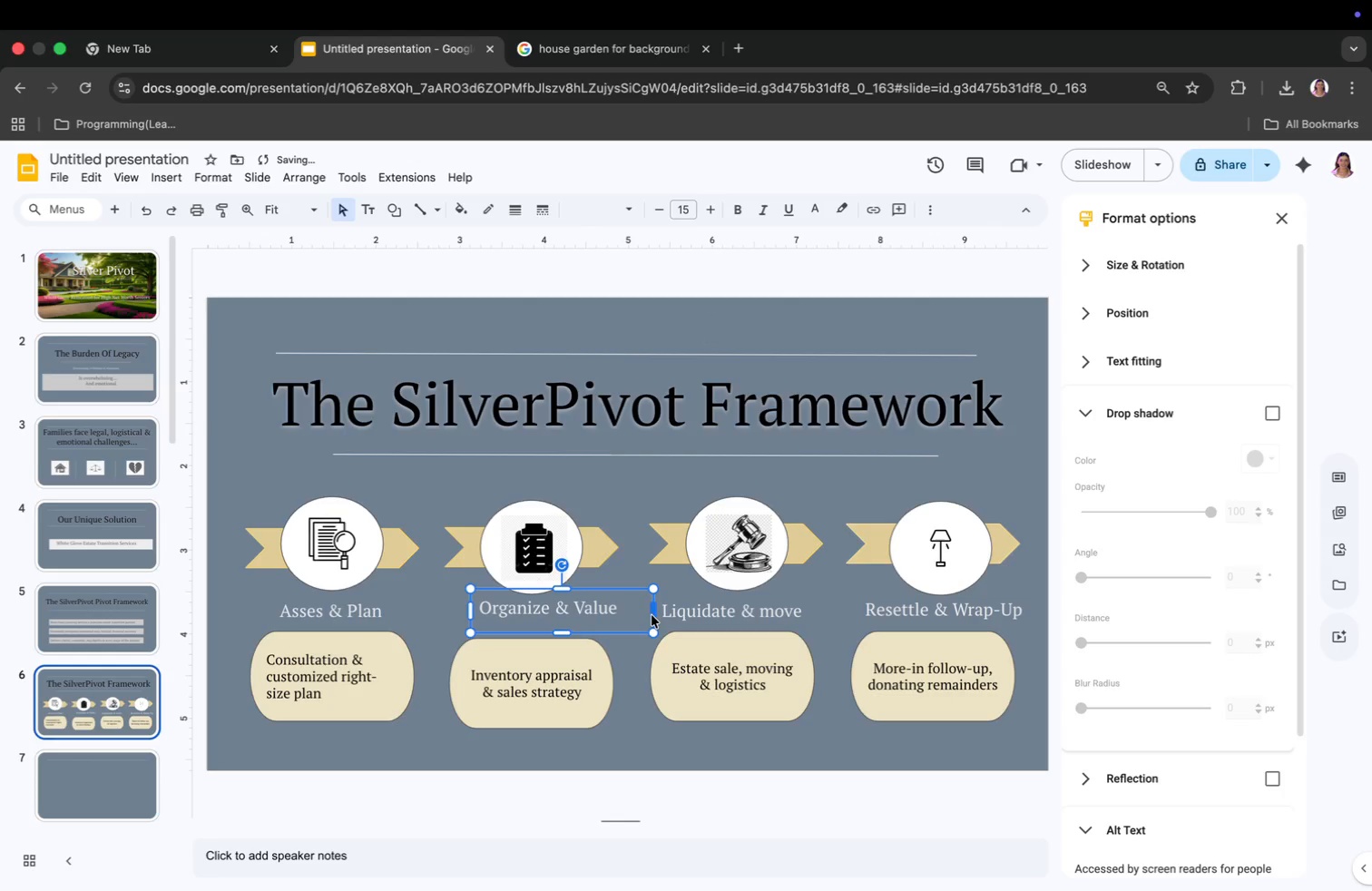 
left_click([635, 555])
 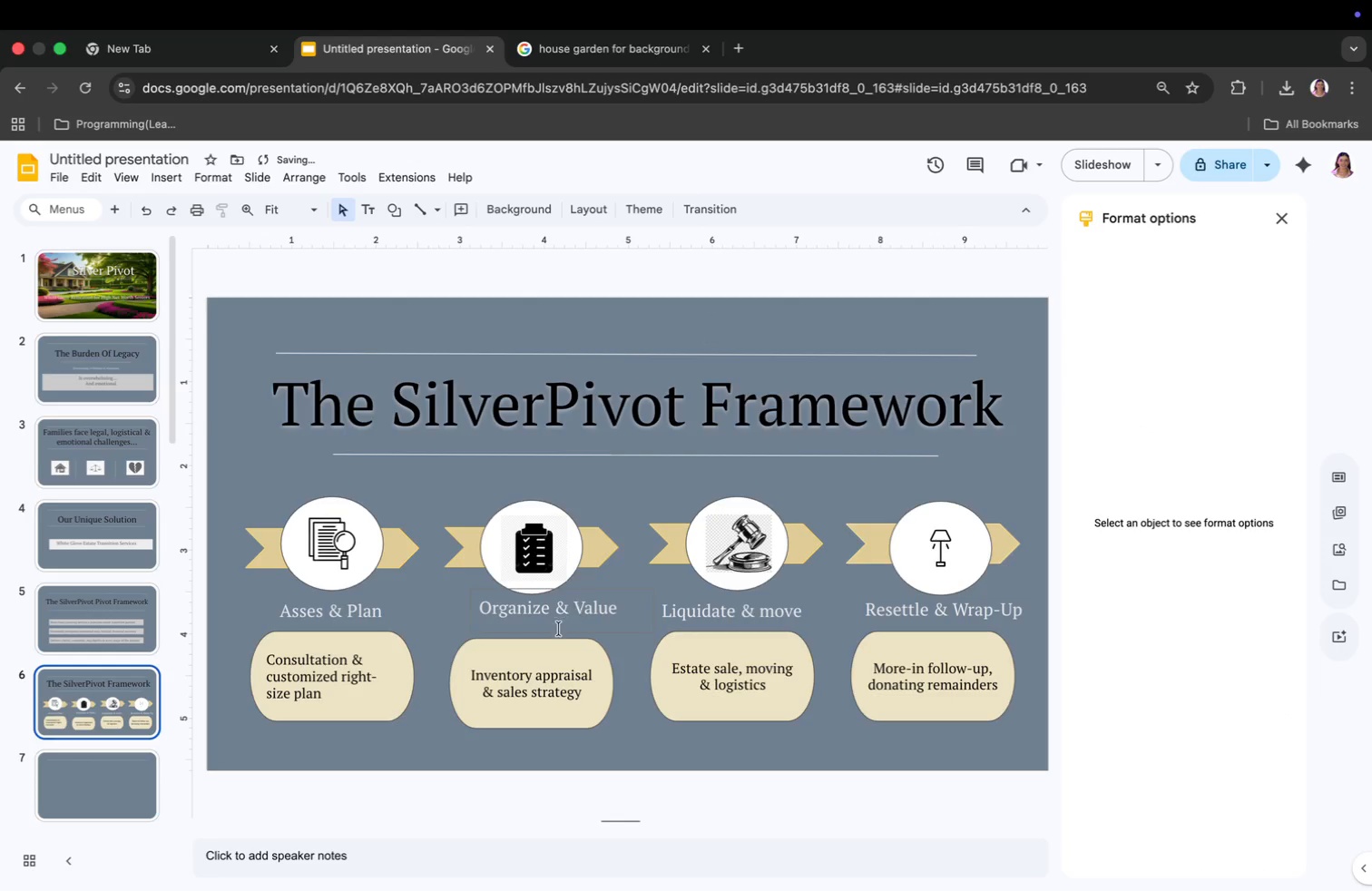 
left_click([560, 621])
 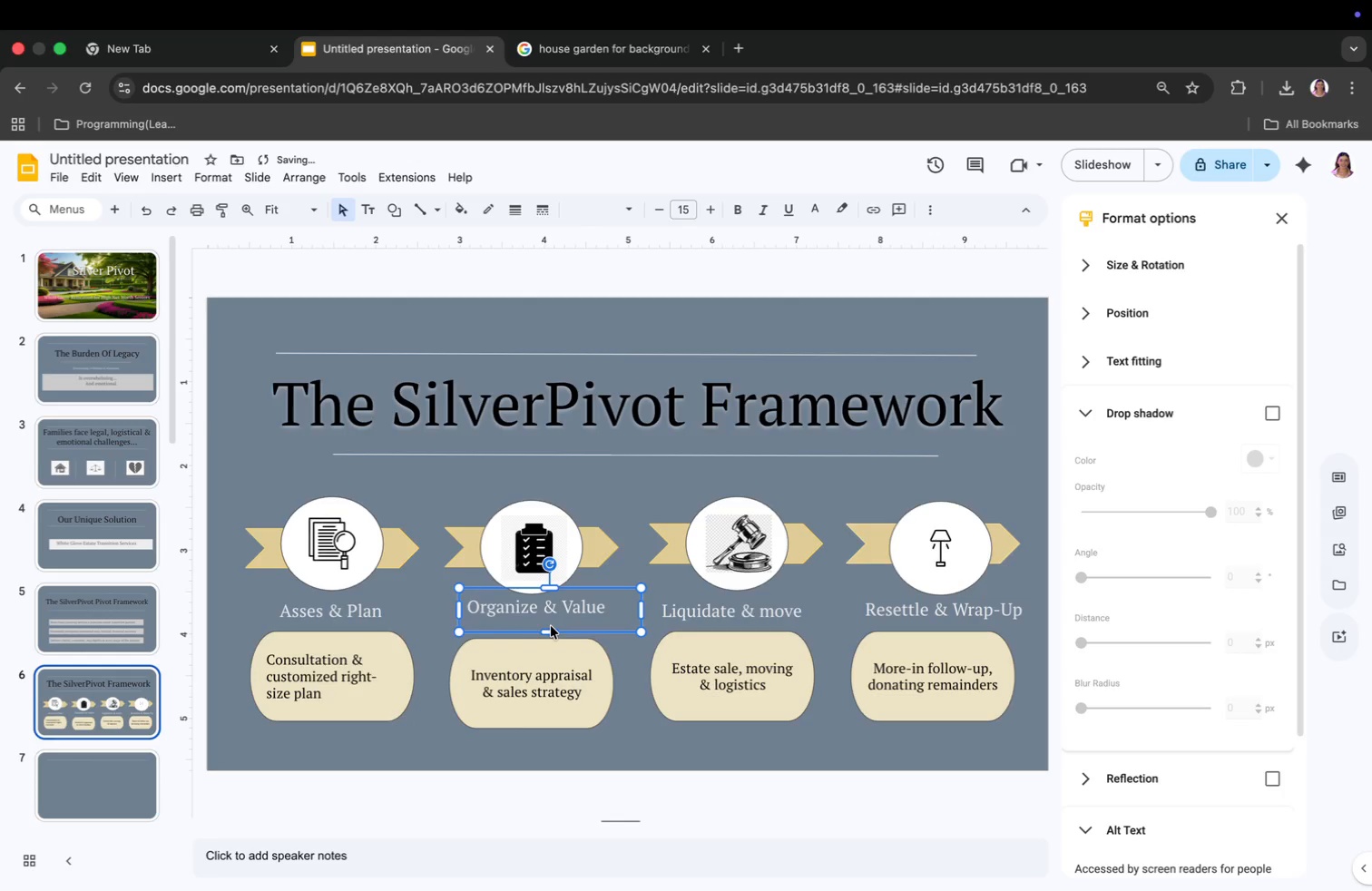 
left_click_drag(start_coordinate=[564, 626], to_coordinate=[551, 626])
 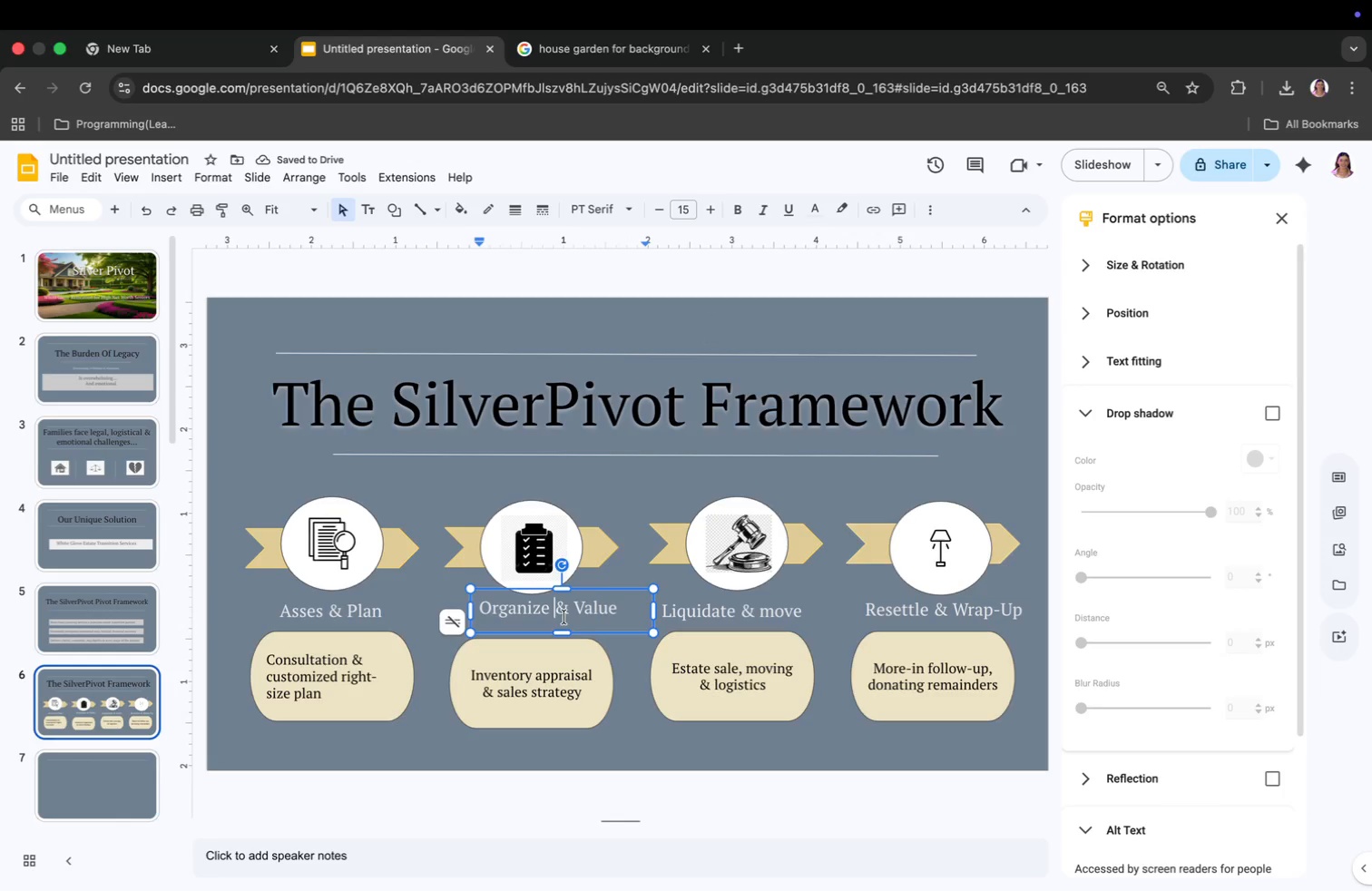 
left_click([630, 546])
 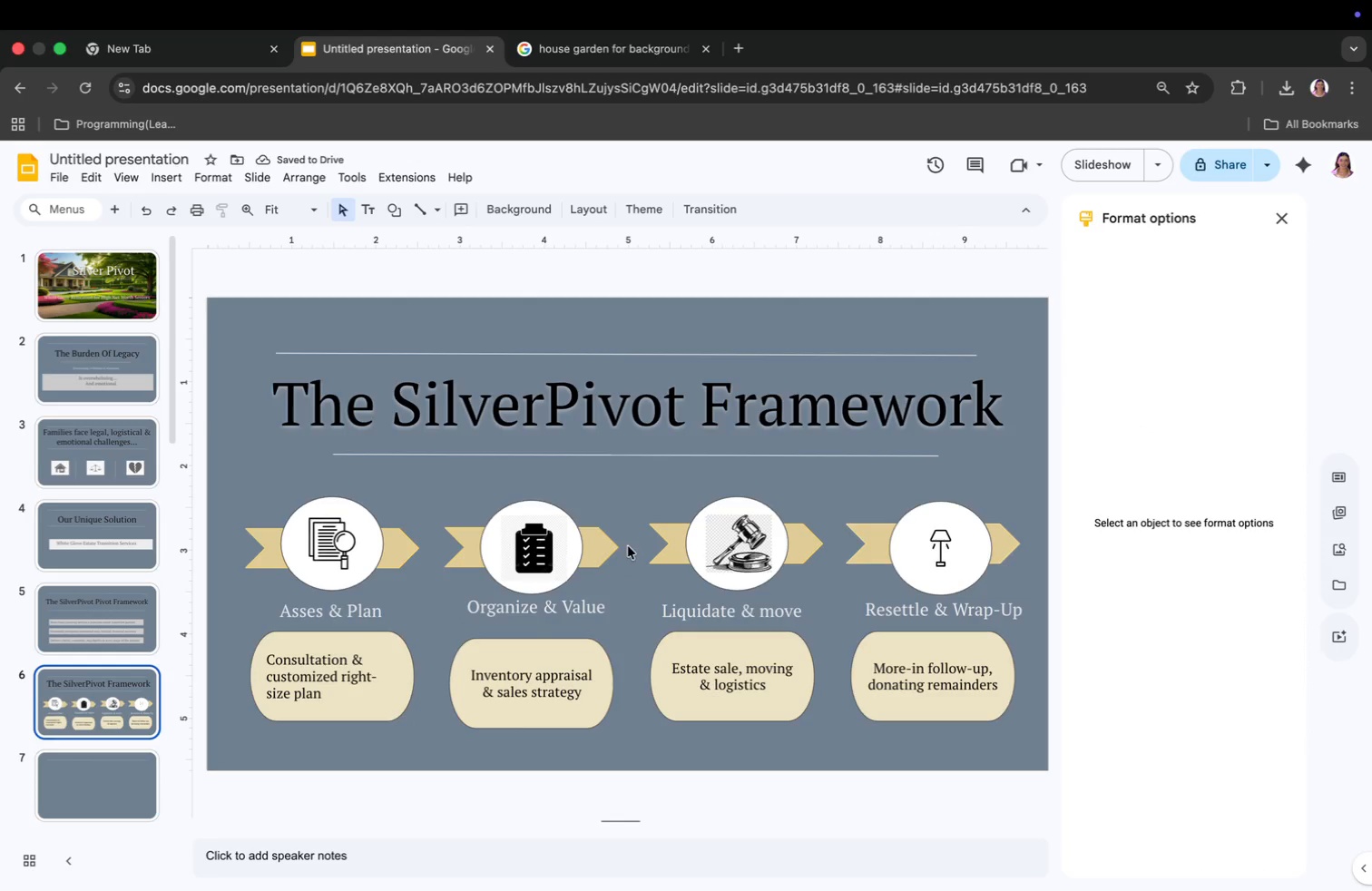 
left_click([95, 613])
 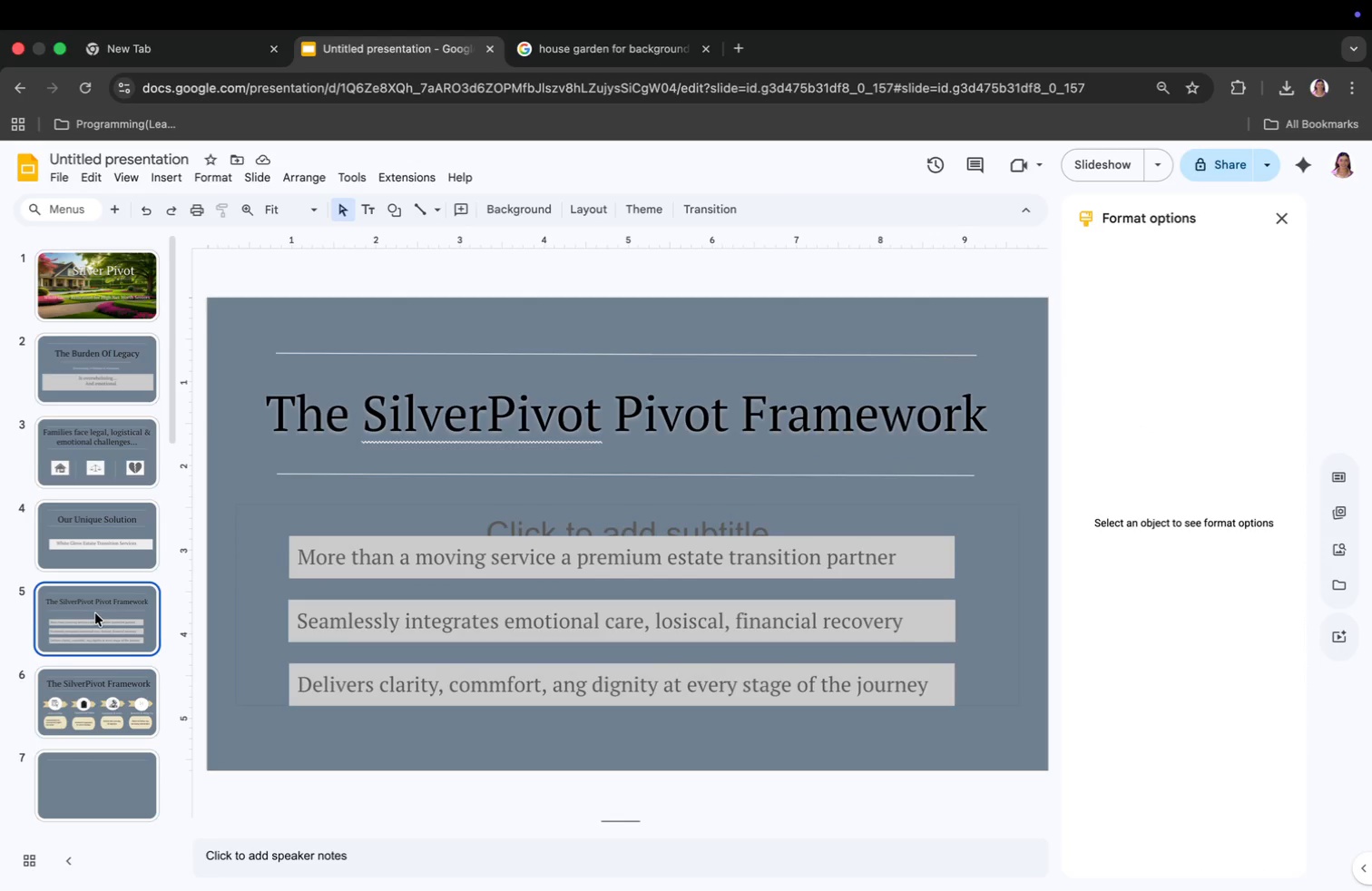 
mouse_move([96, 665])
 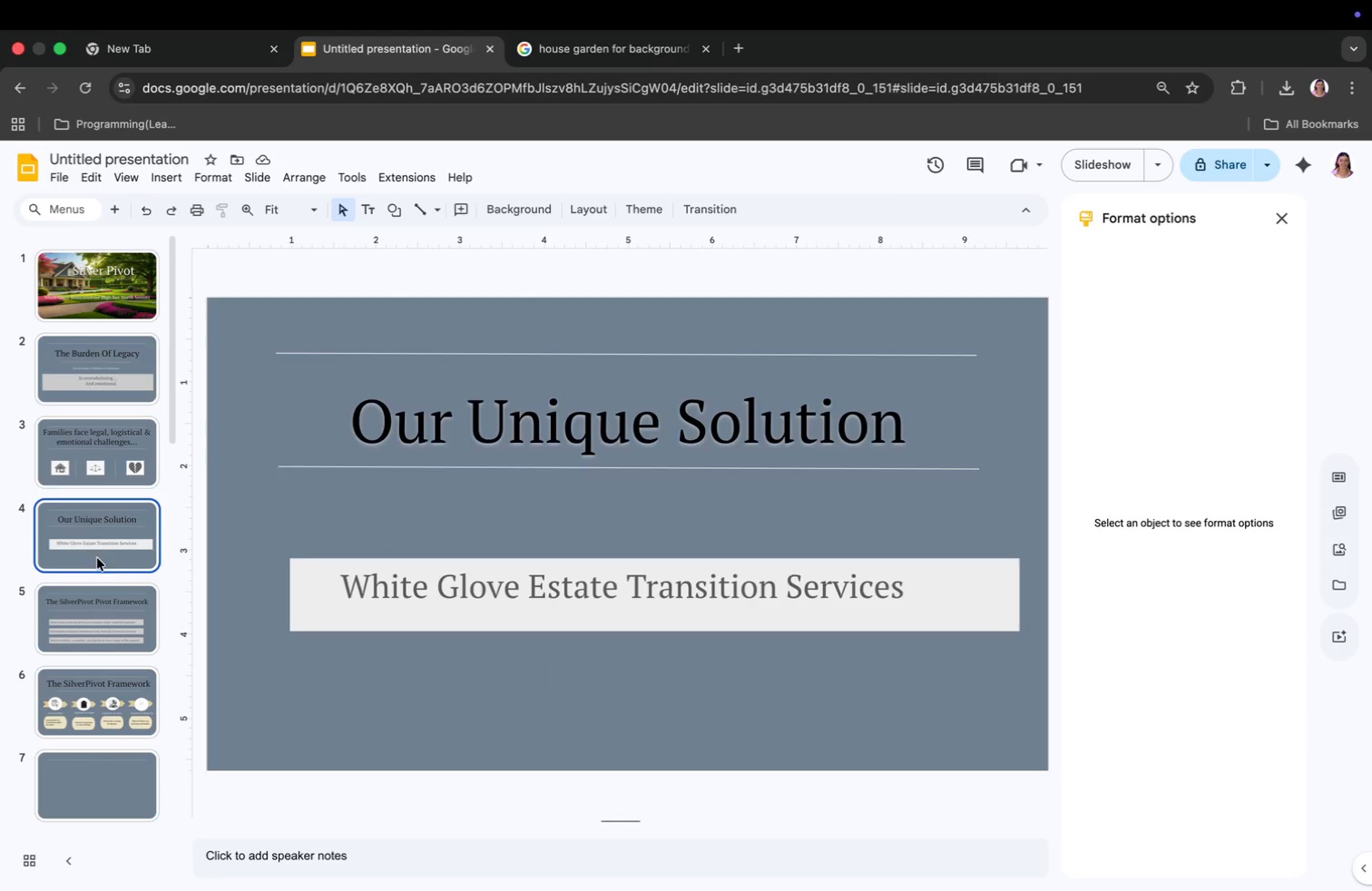 
left_click([107, 448])
 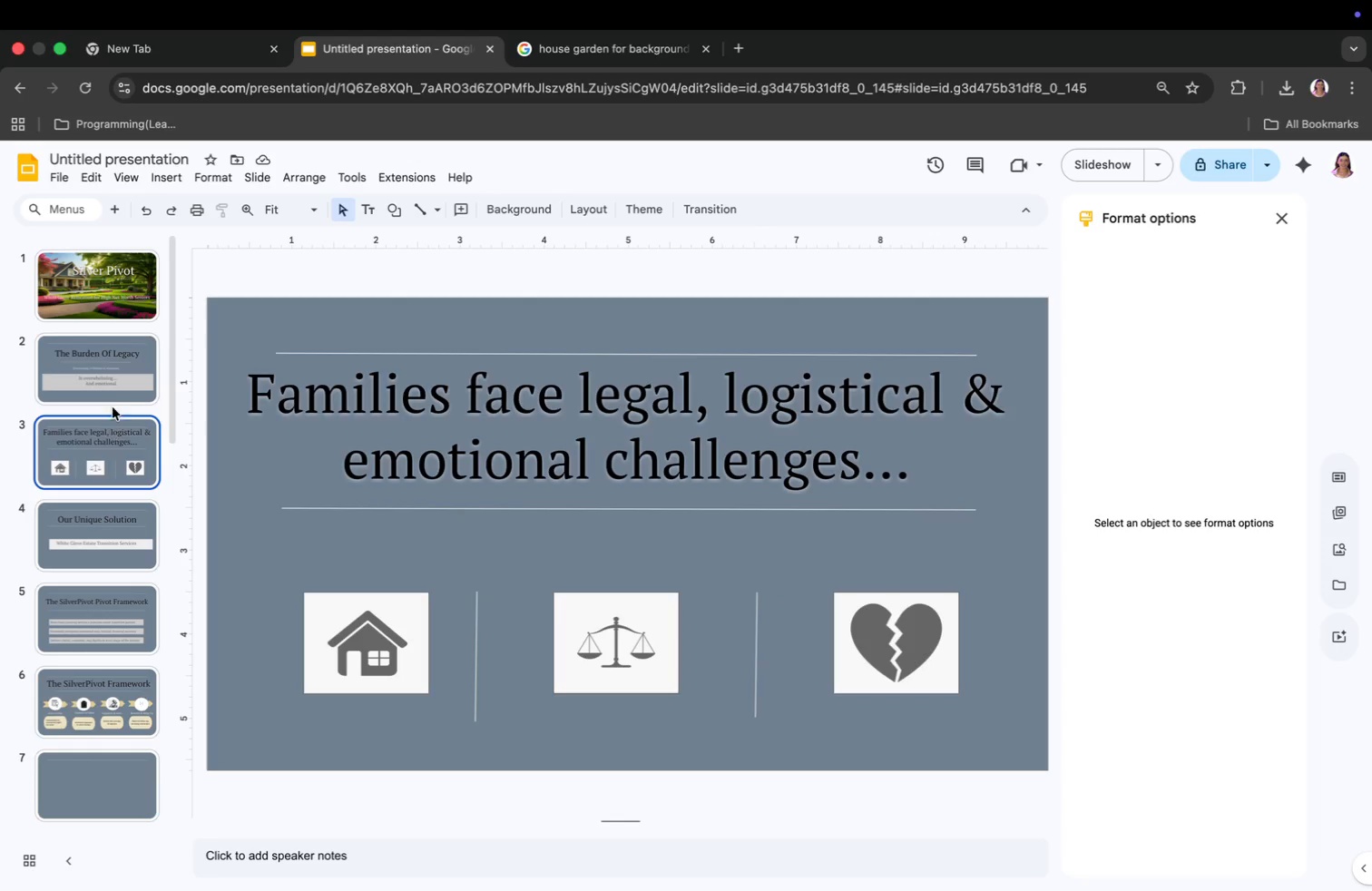 
left_click([117, 387])
 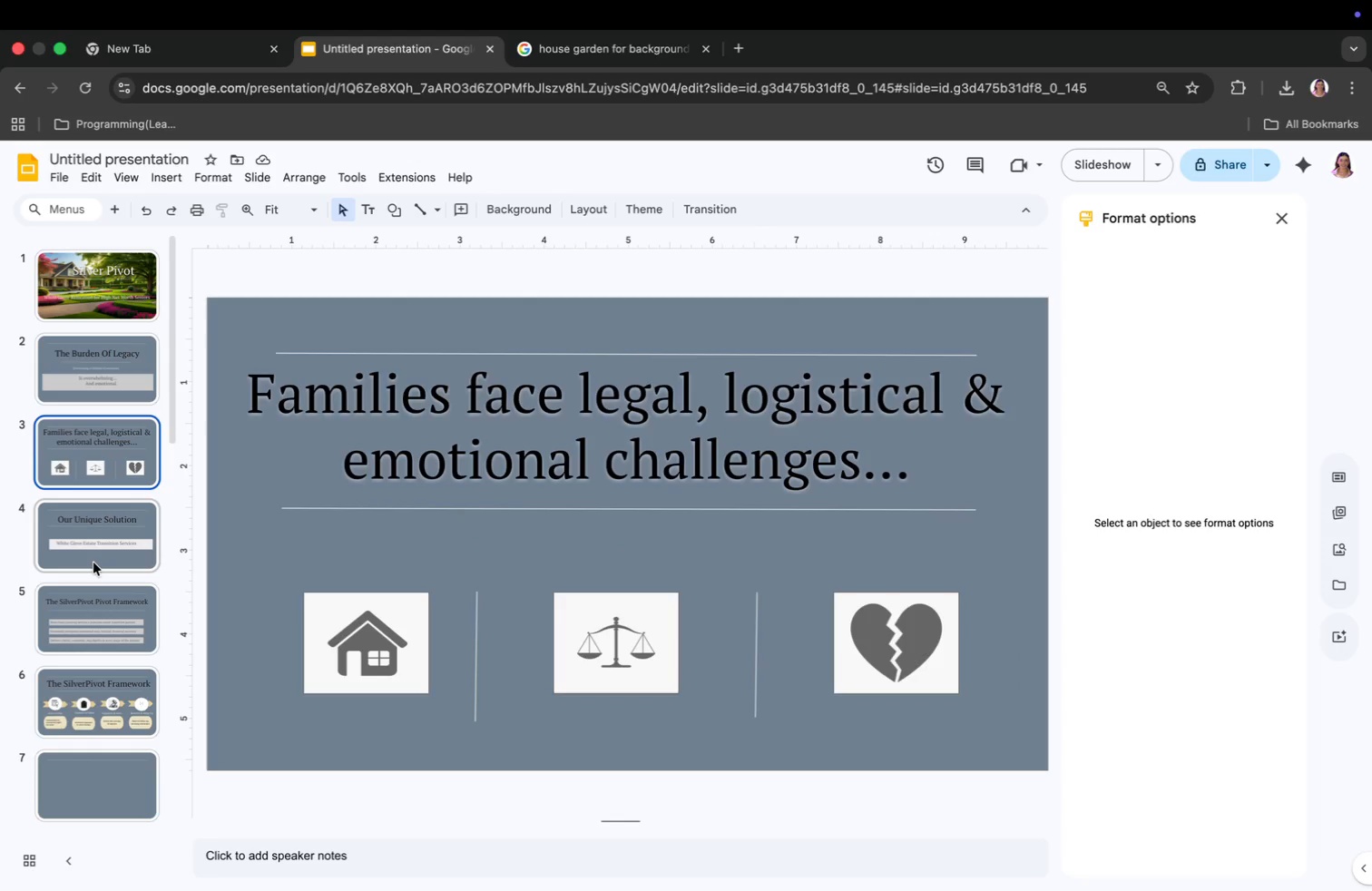 
left_click([93, 603])
 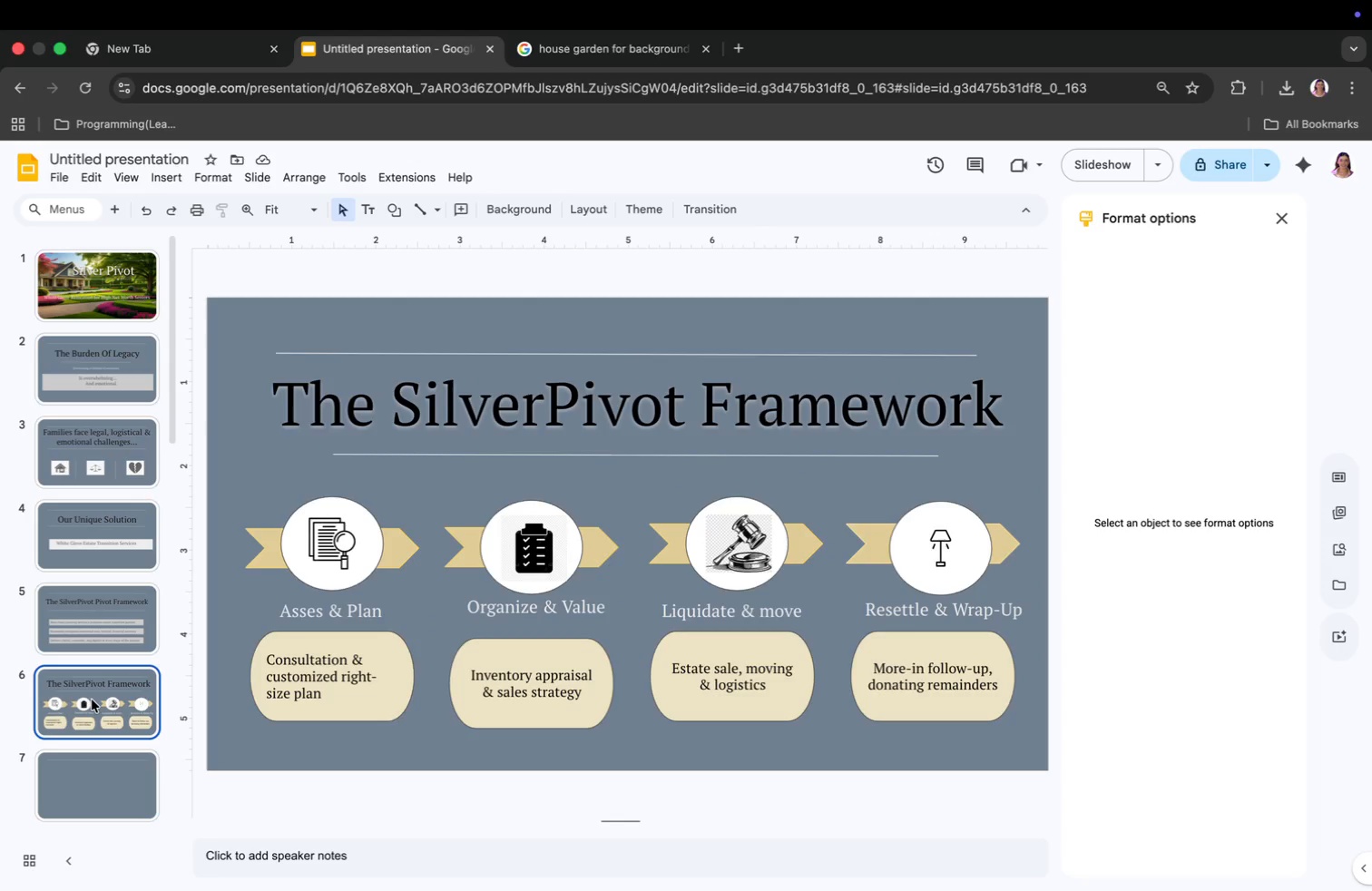 
left_click([121, 622])
 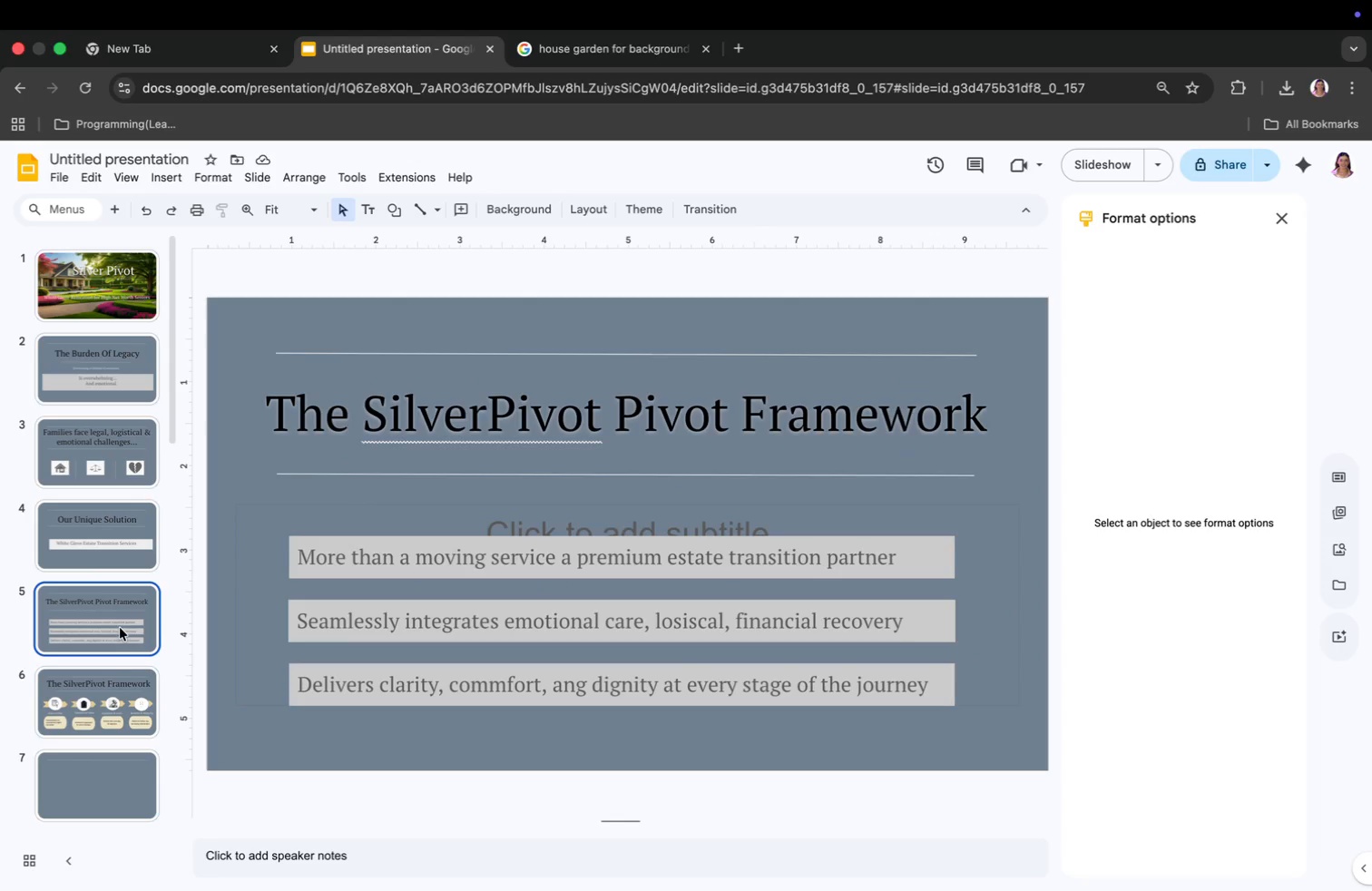 
left_click([108, 706])
 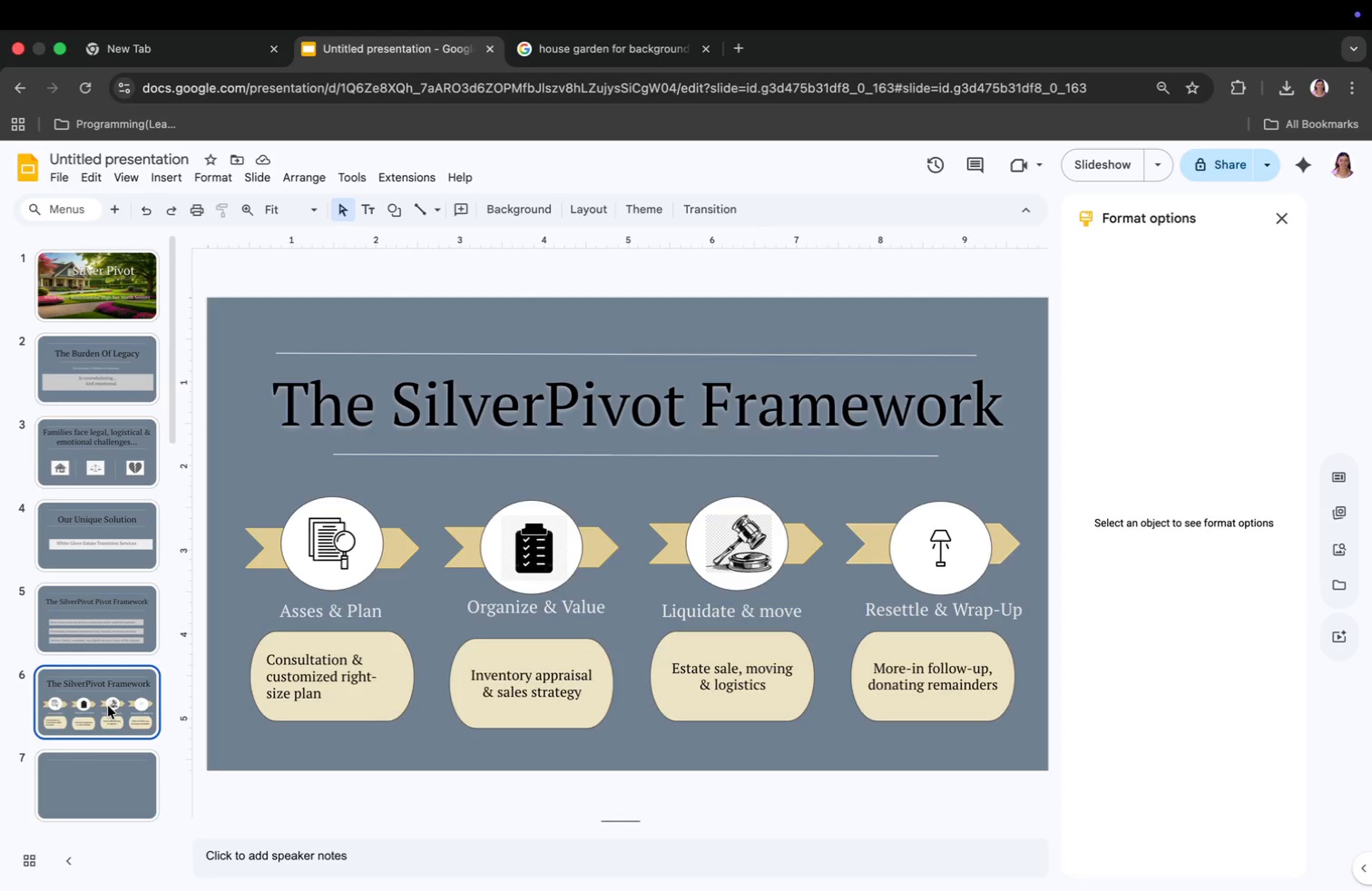 
key(ArrowDown)
 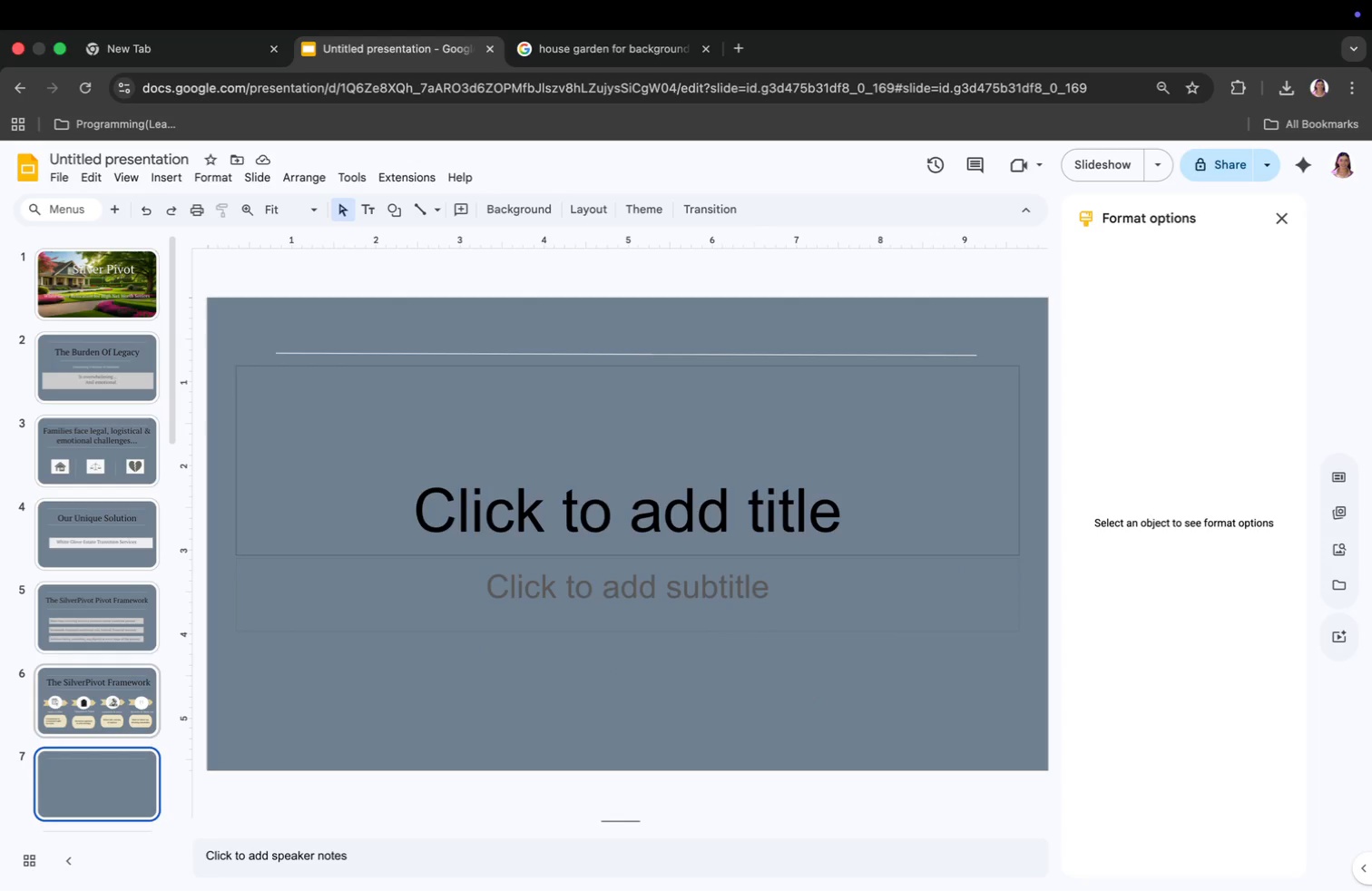 
left_click([439, 520])
 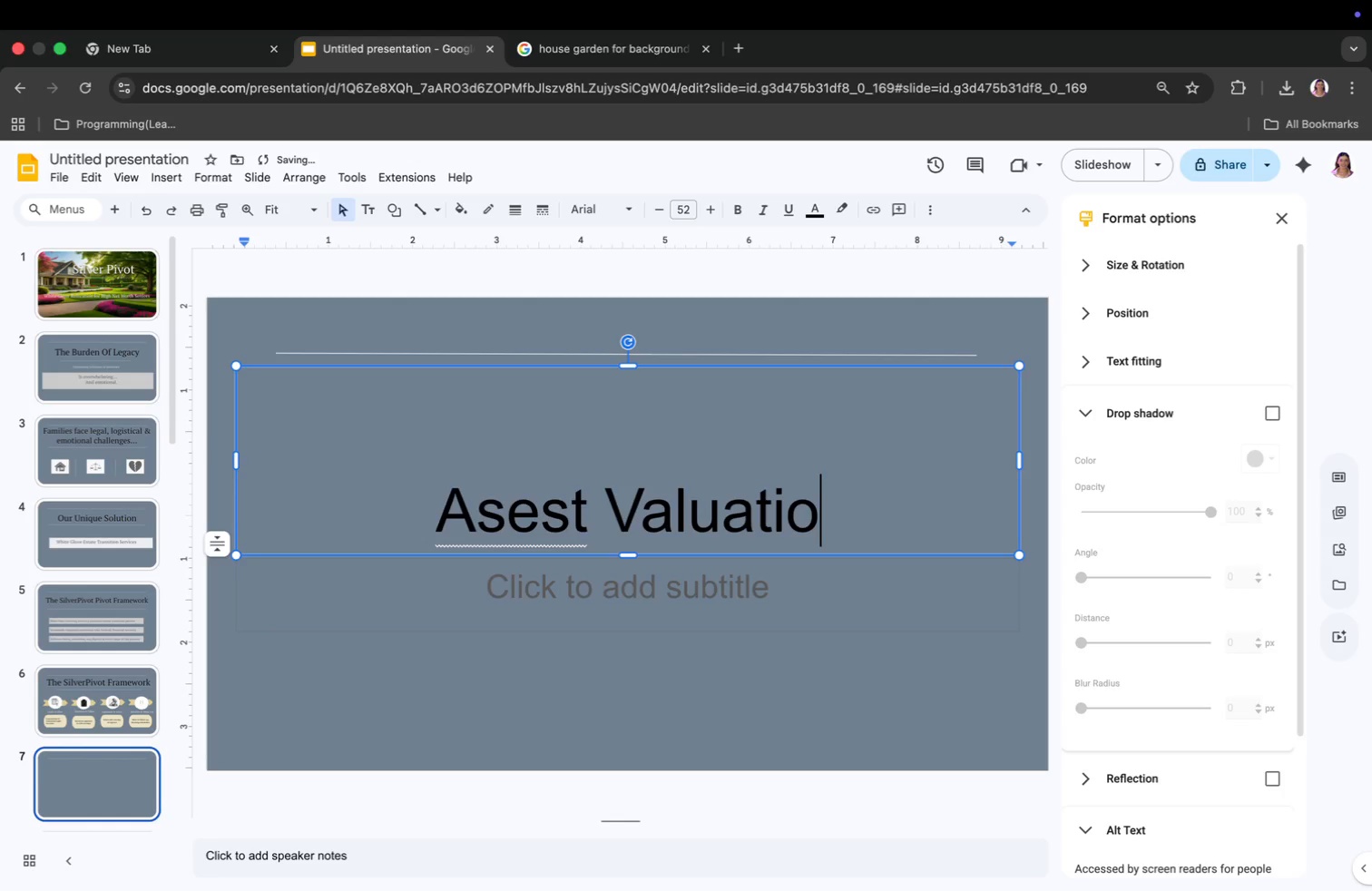 
type(Ase)
key(Backspace)
type(est Valuation Strategy)
 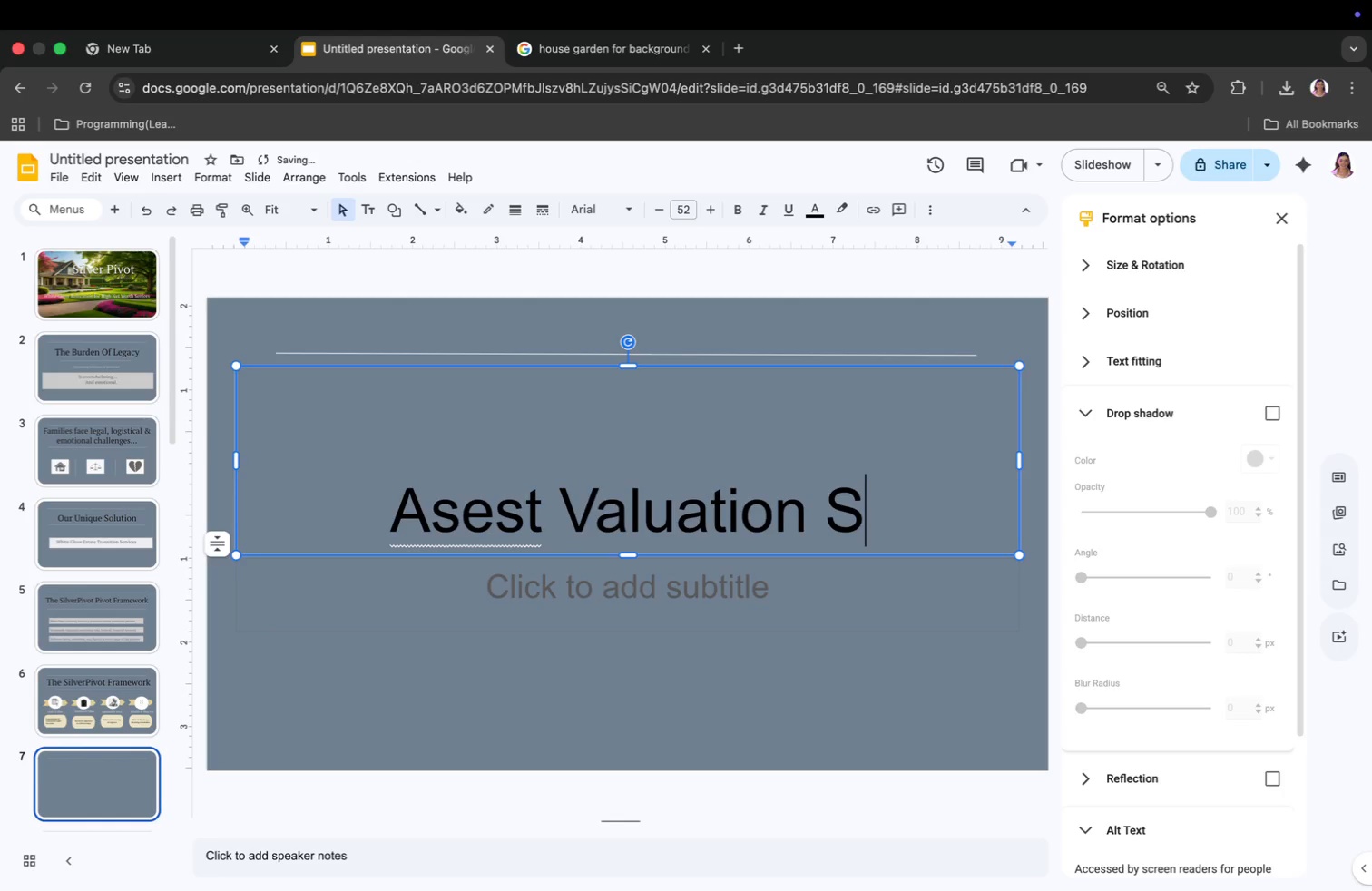 
left_click([424, 526])
 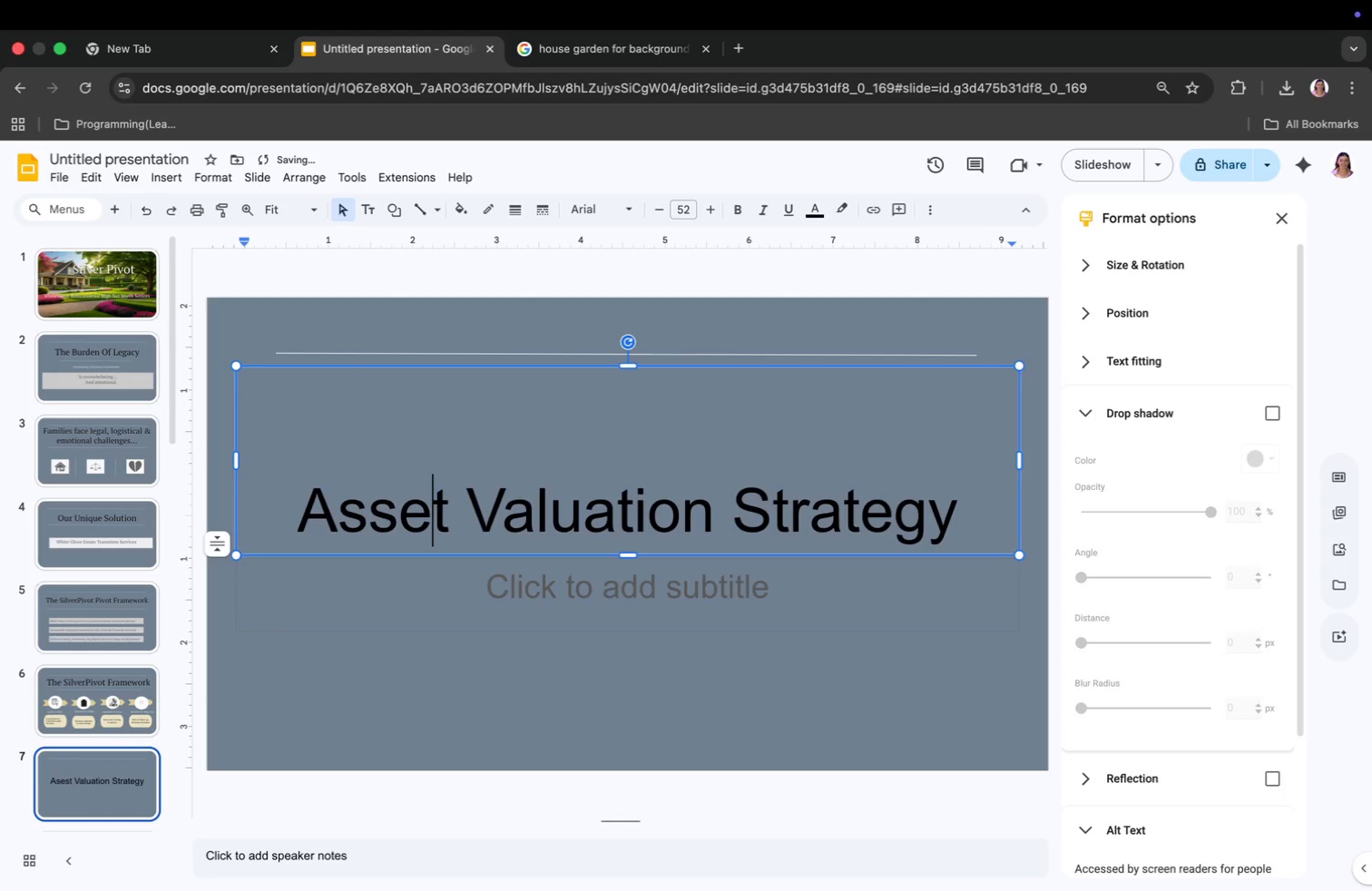 
key(Backspace)
key(Backspace)
type(se)
 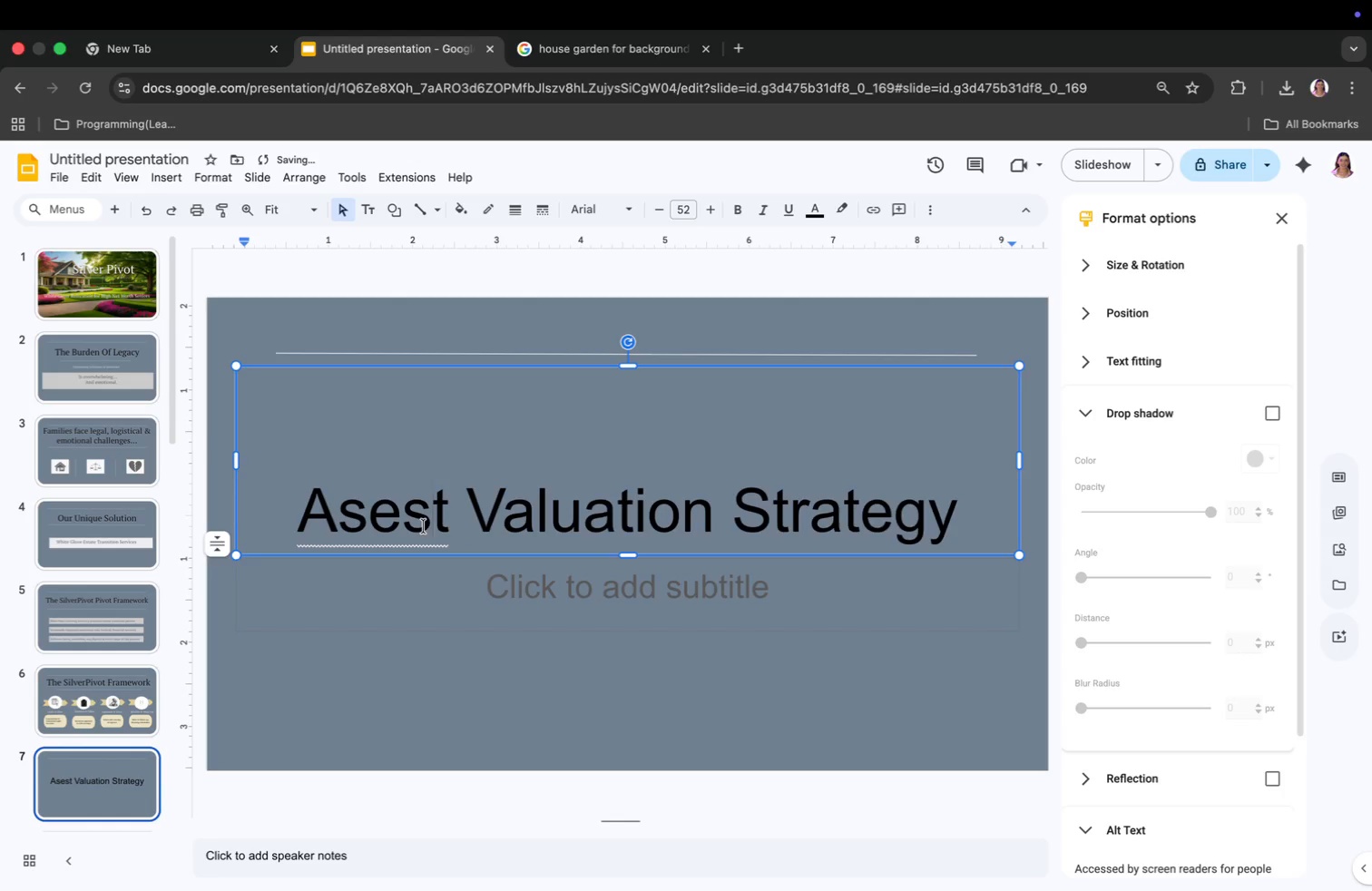 
left_click_drag(start_coordinate=[630, 368], to_coordinate=[639, 448])
 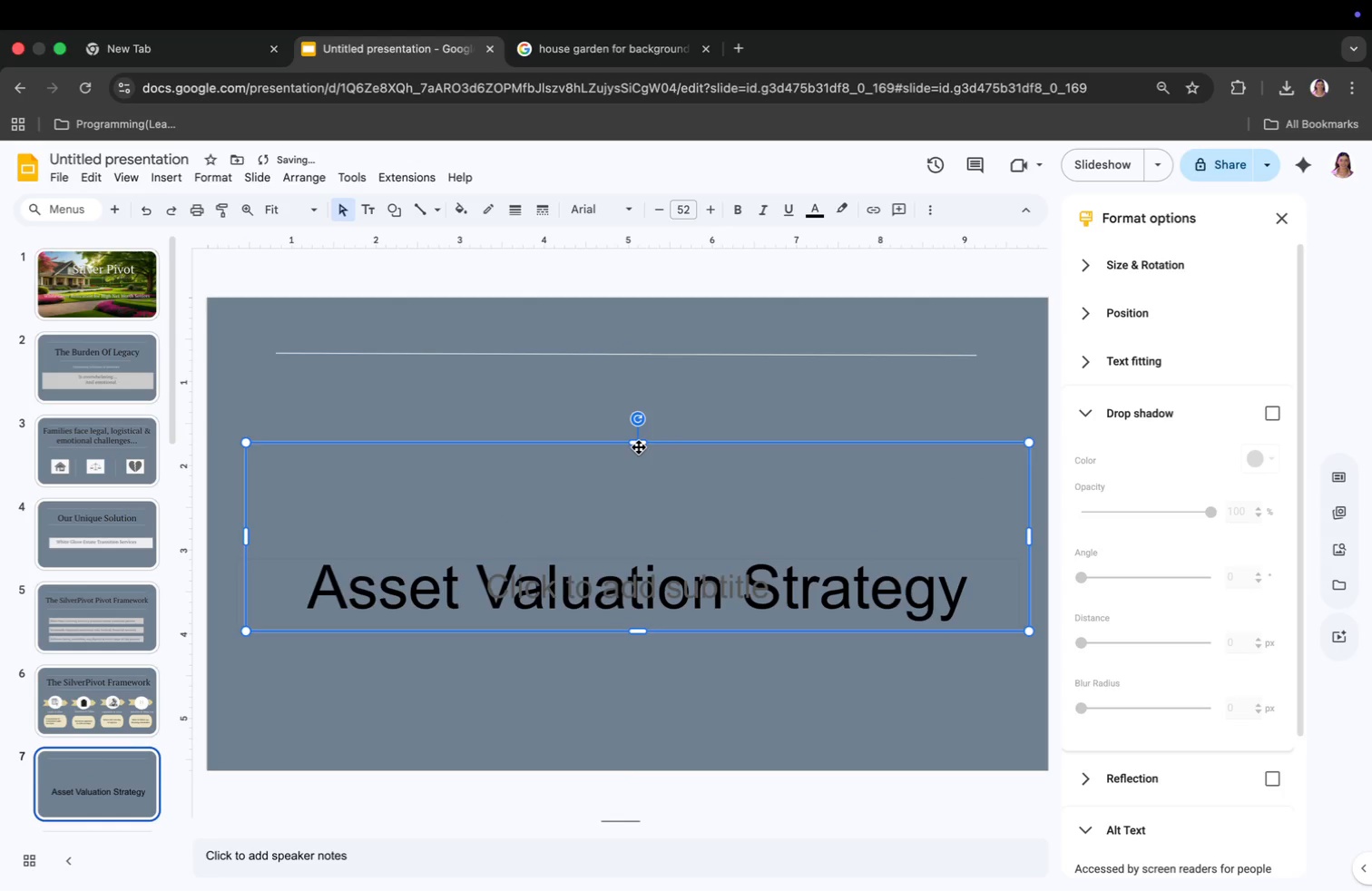 
left_click_drag(start_coordinate=[632, 444], to_coordinate=[642, 524])
 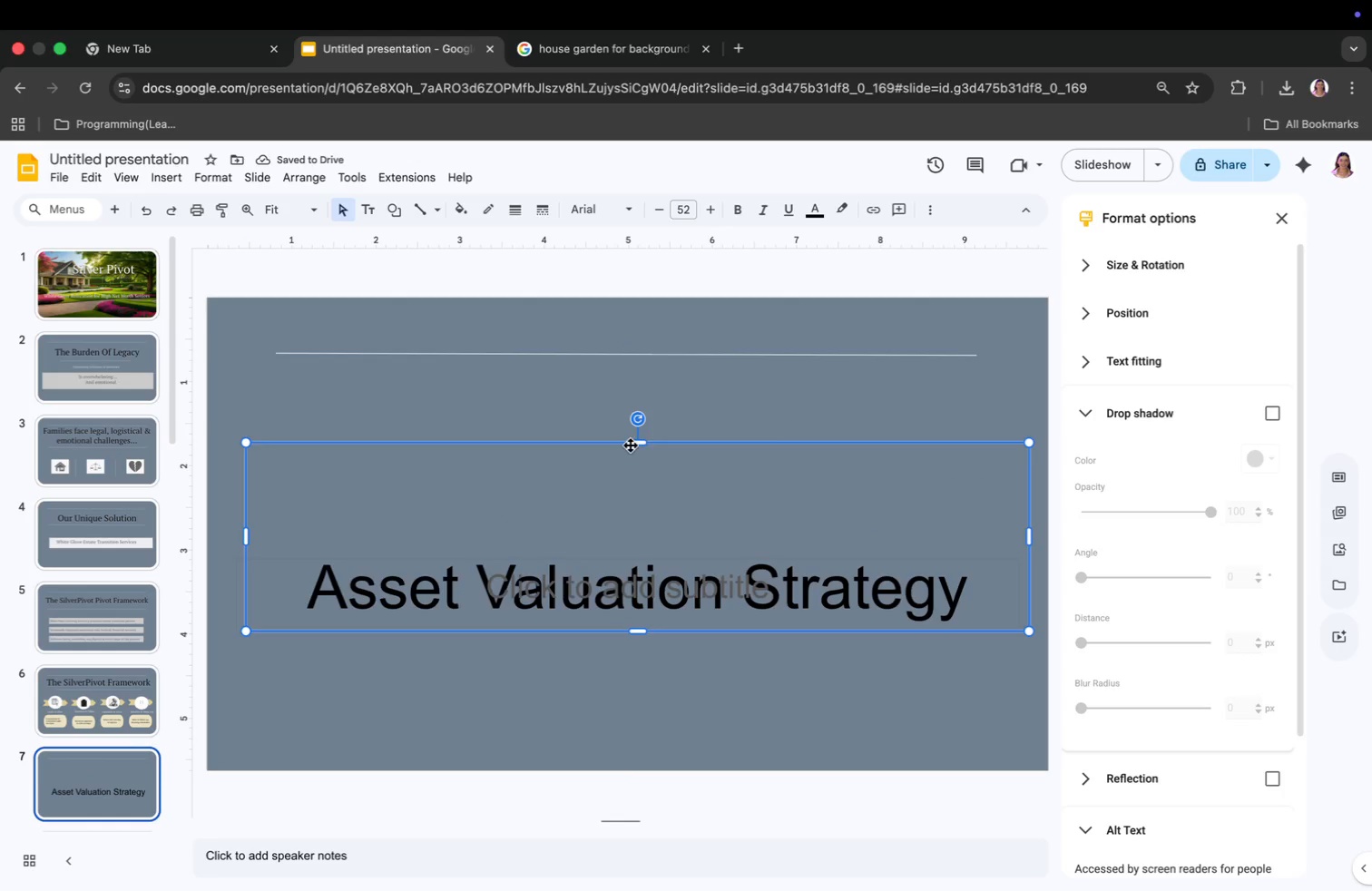 
left_click_drag(start_coordinate=[633, 544], to_coordinate=[632, 372])
 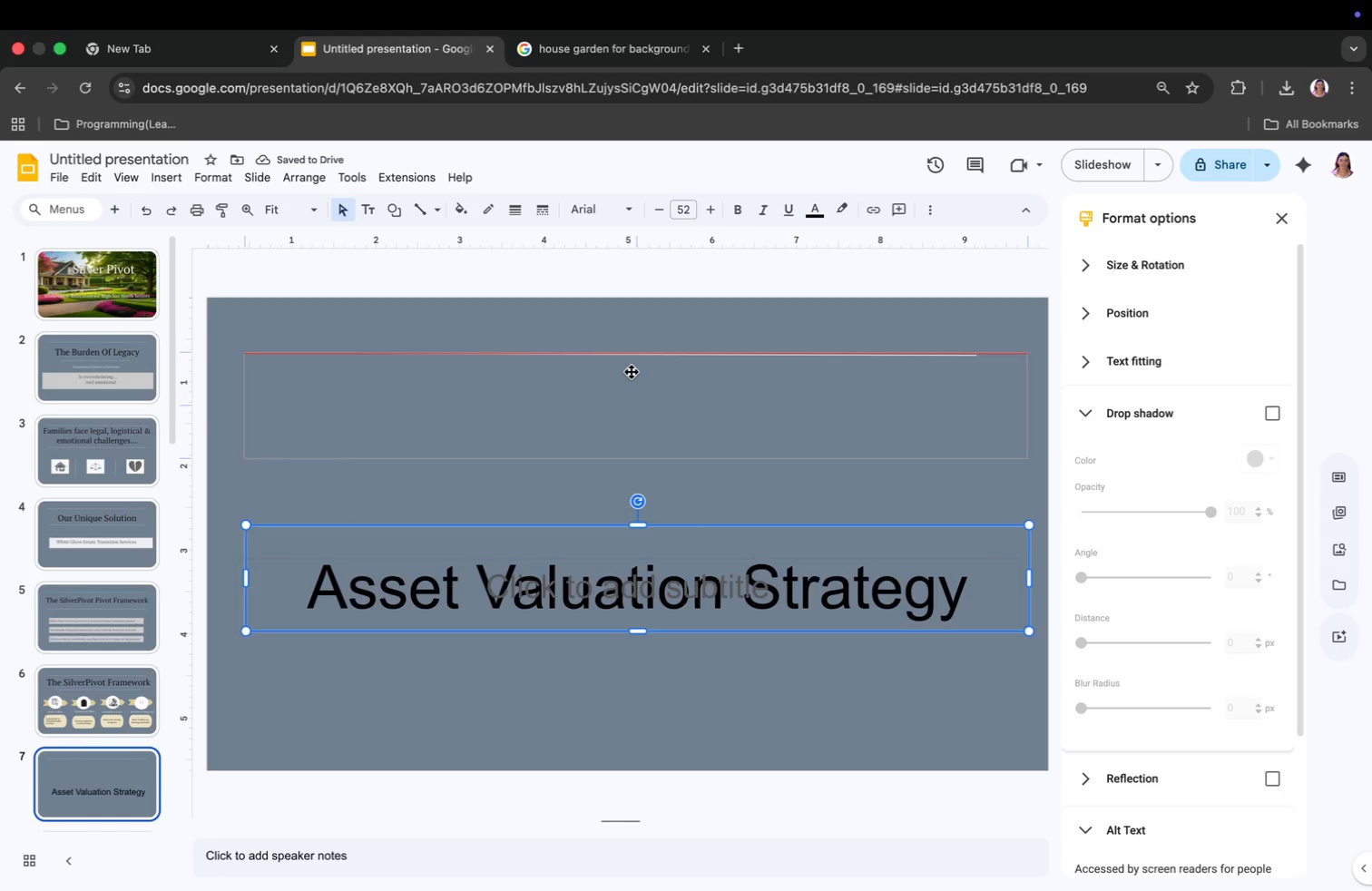 
left_click_drag(start_coordinate=[1025, 404], to_coordinate=[1004, 408])
 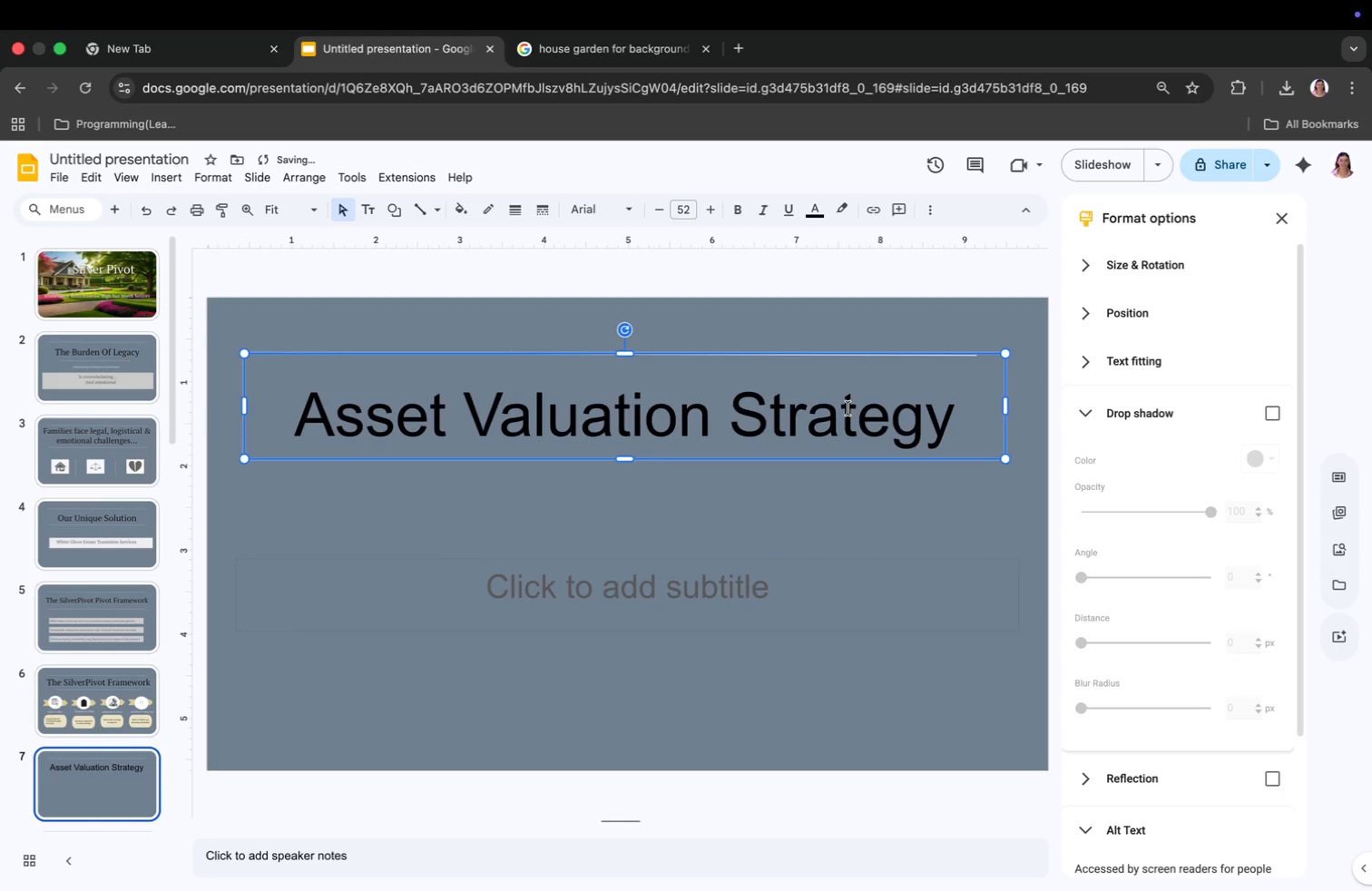 
left_click([755, 515])
 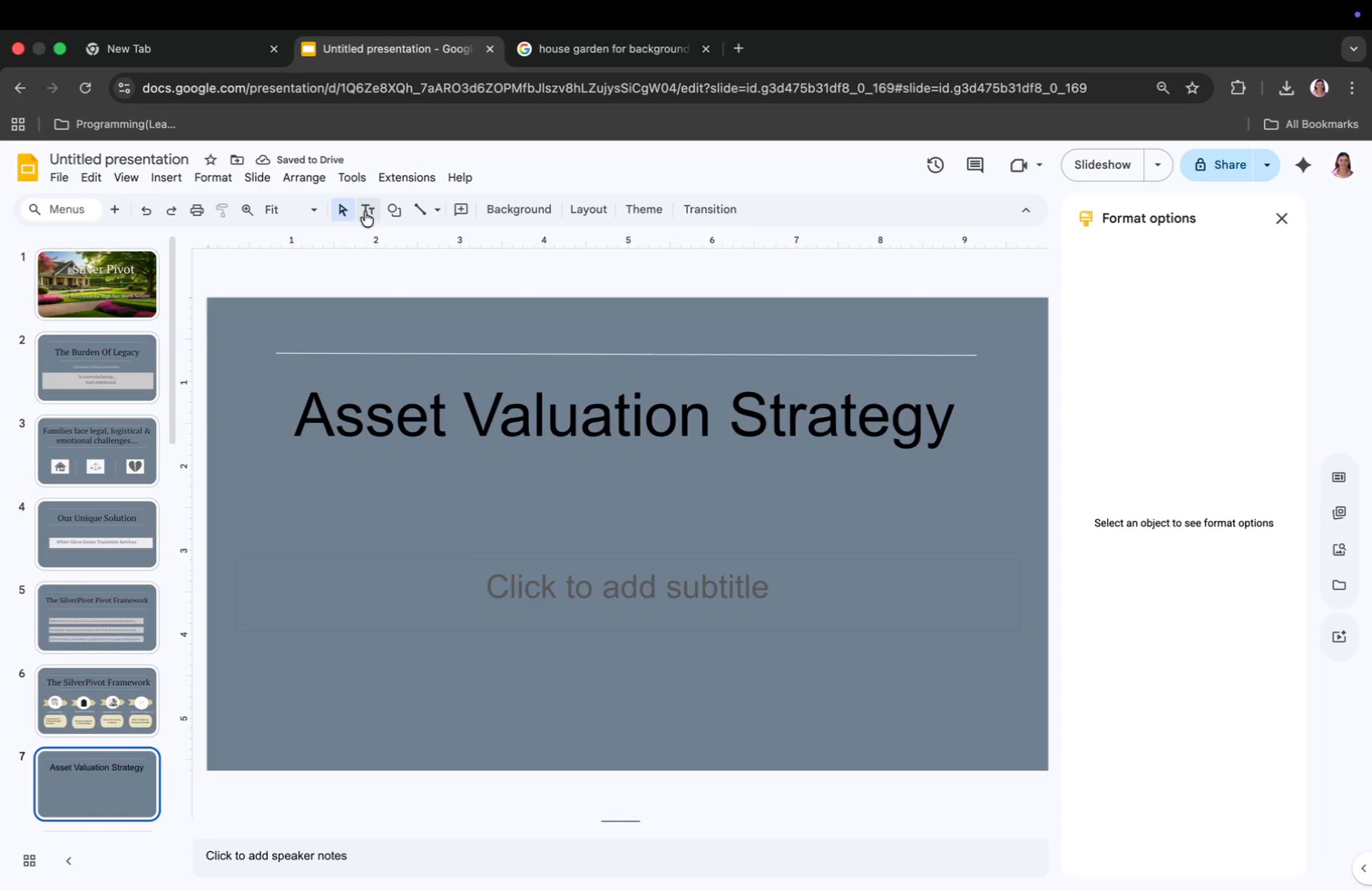 
left_click([424, 208])
 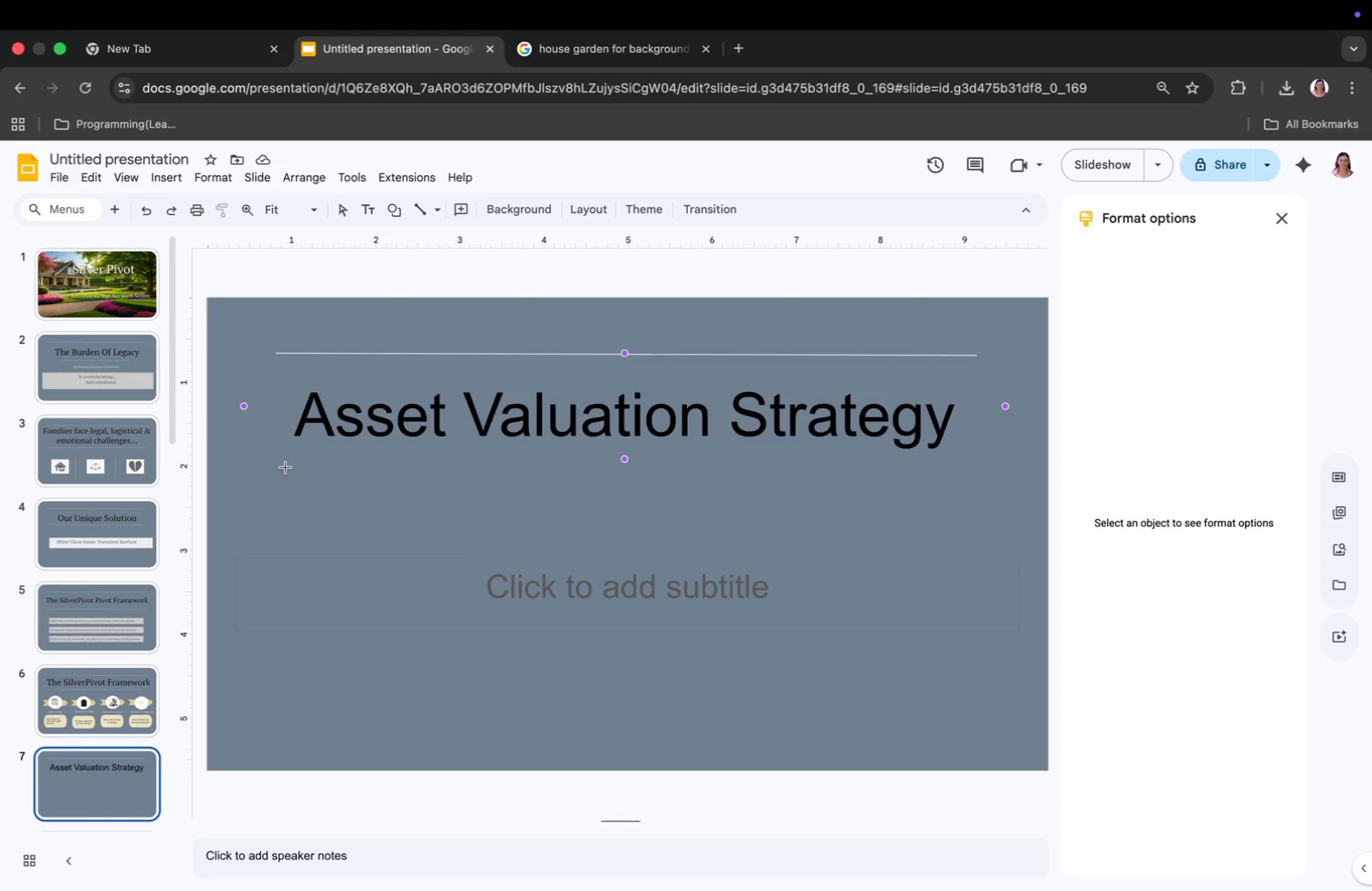 
left_click([284, 465])
 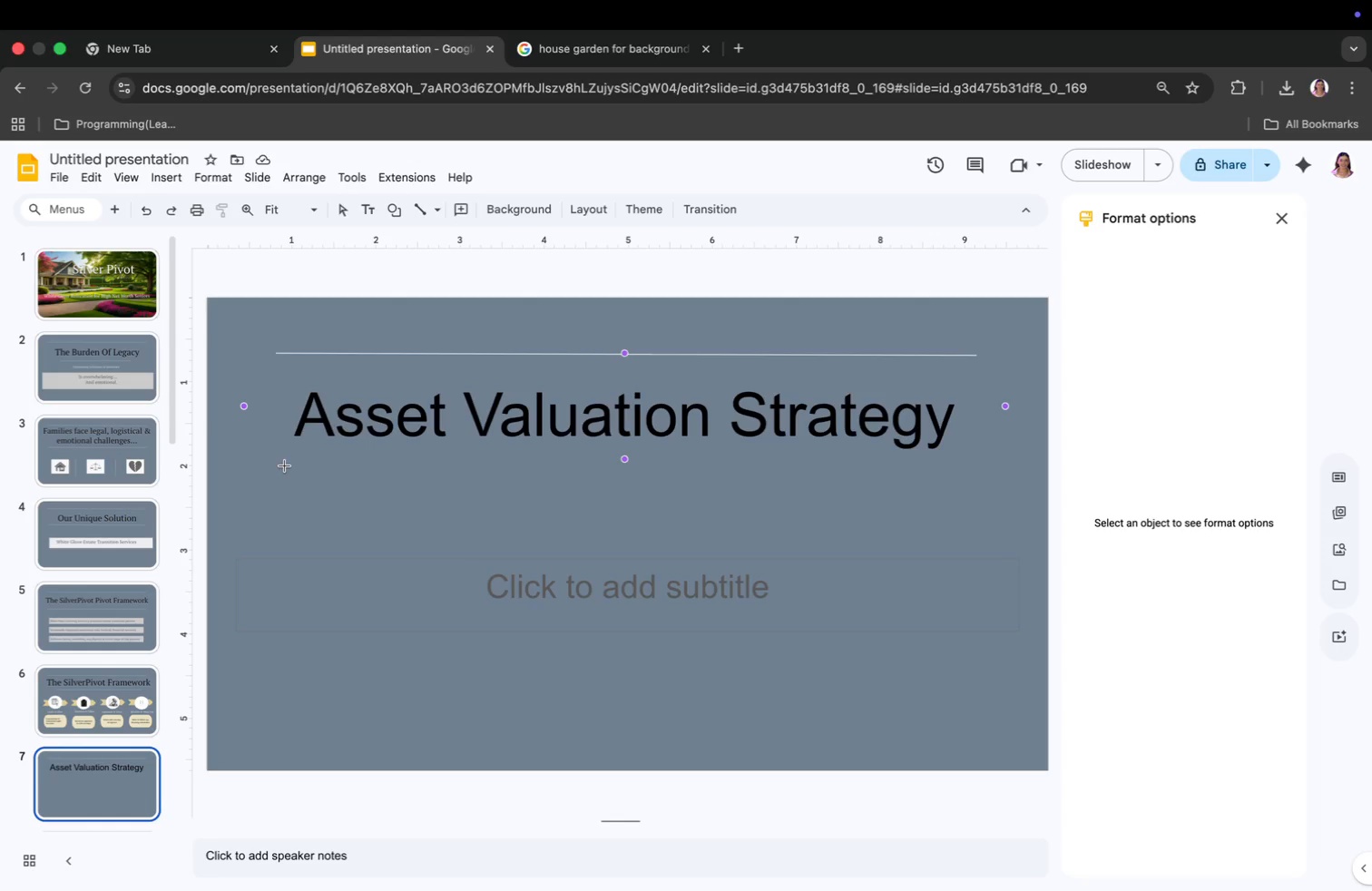 
left_click_drag(start_coordinate=[363, 547], to_coordinate=[983, 463])
 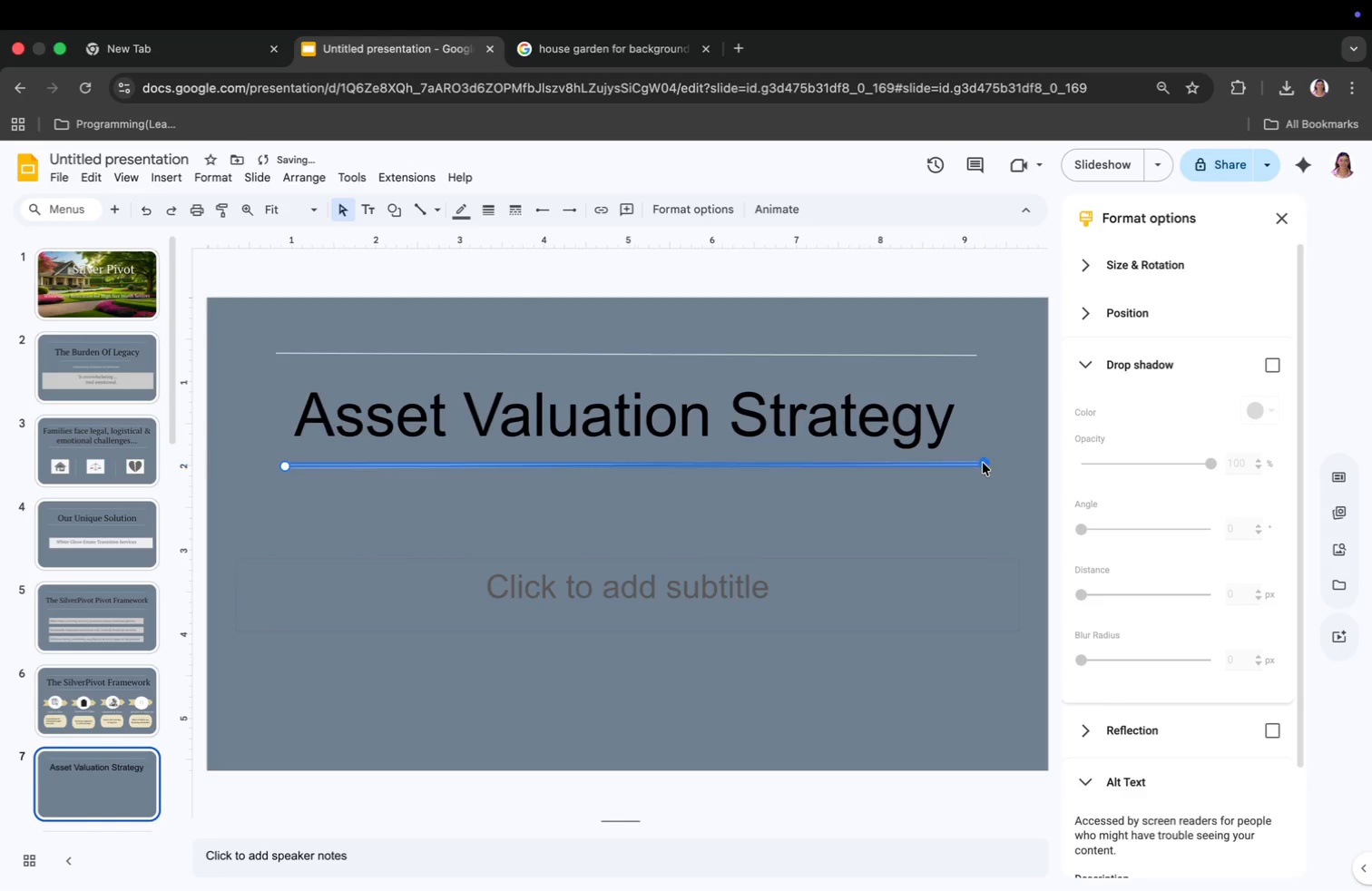 
left_click([907, 547])
 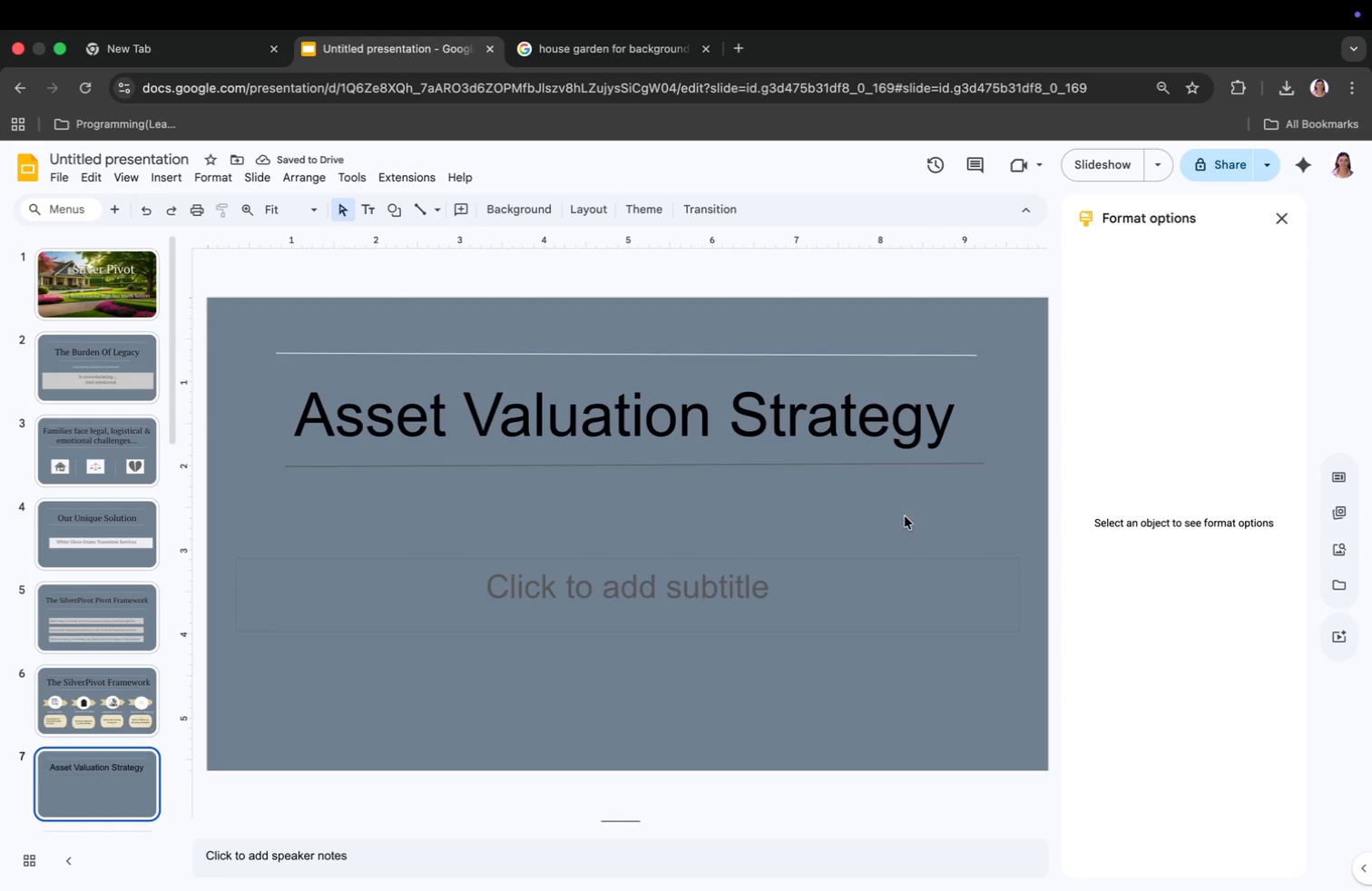 
left_click([968, 463])
 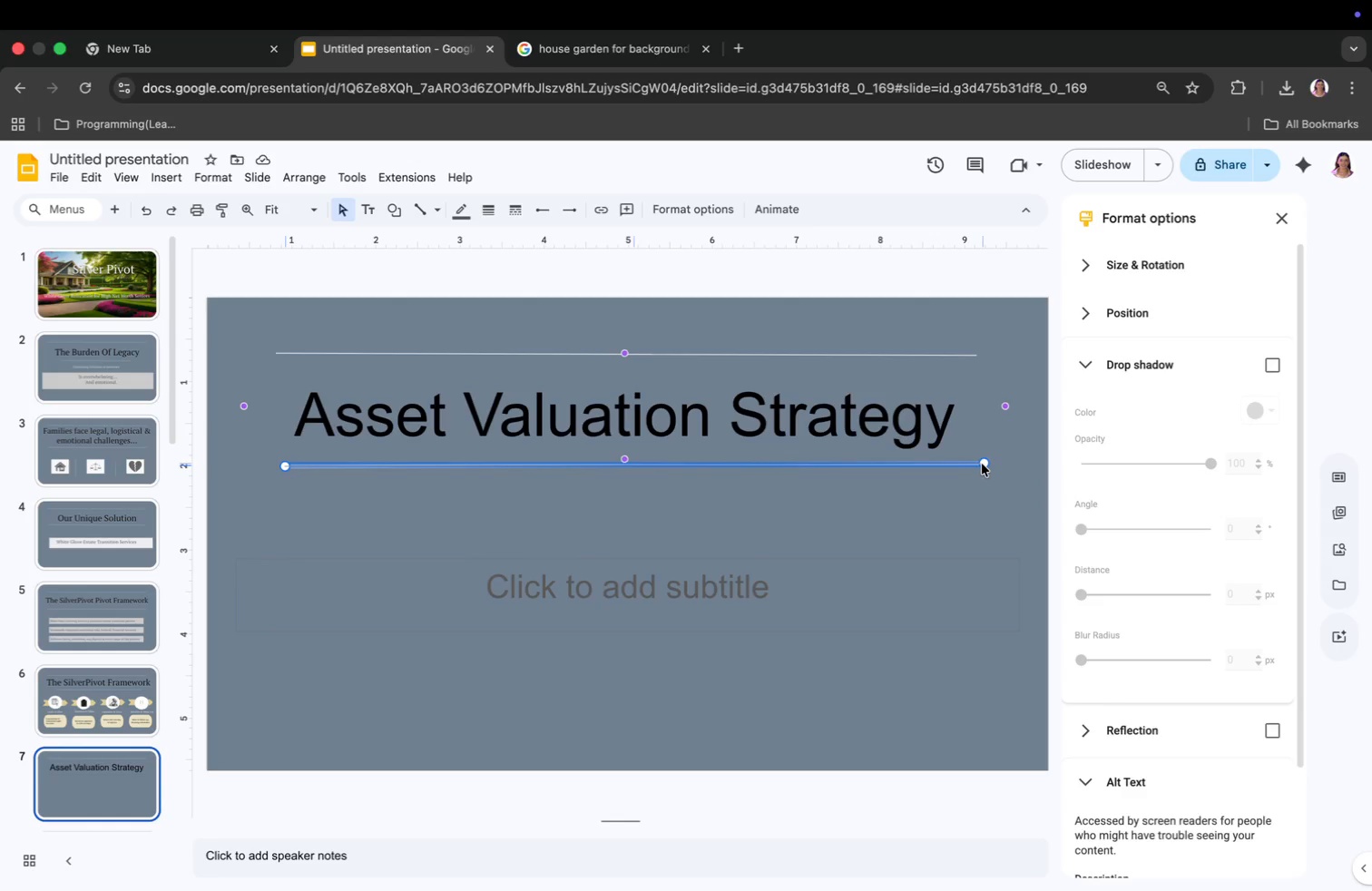 
left_click_drag(start_coordinate=[986, 463], to_coordinate=[979, 464])
 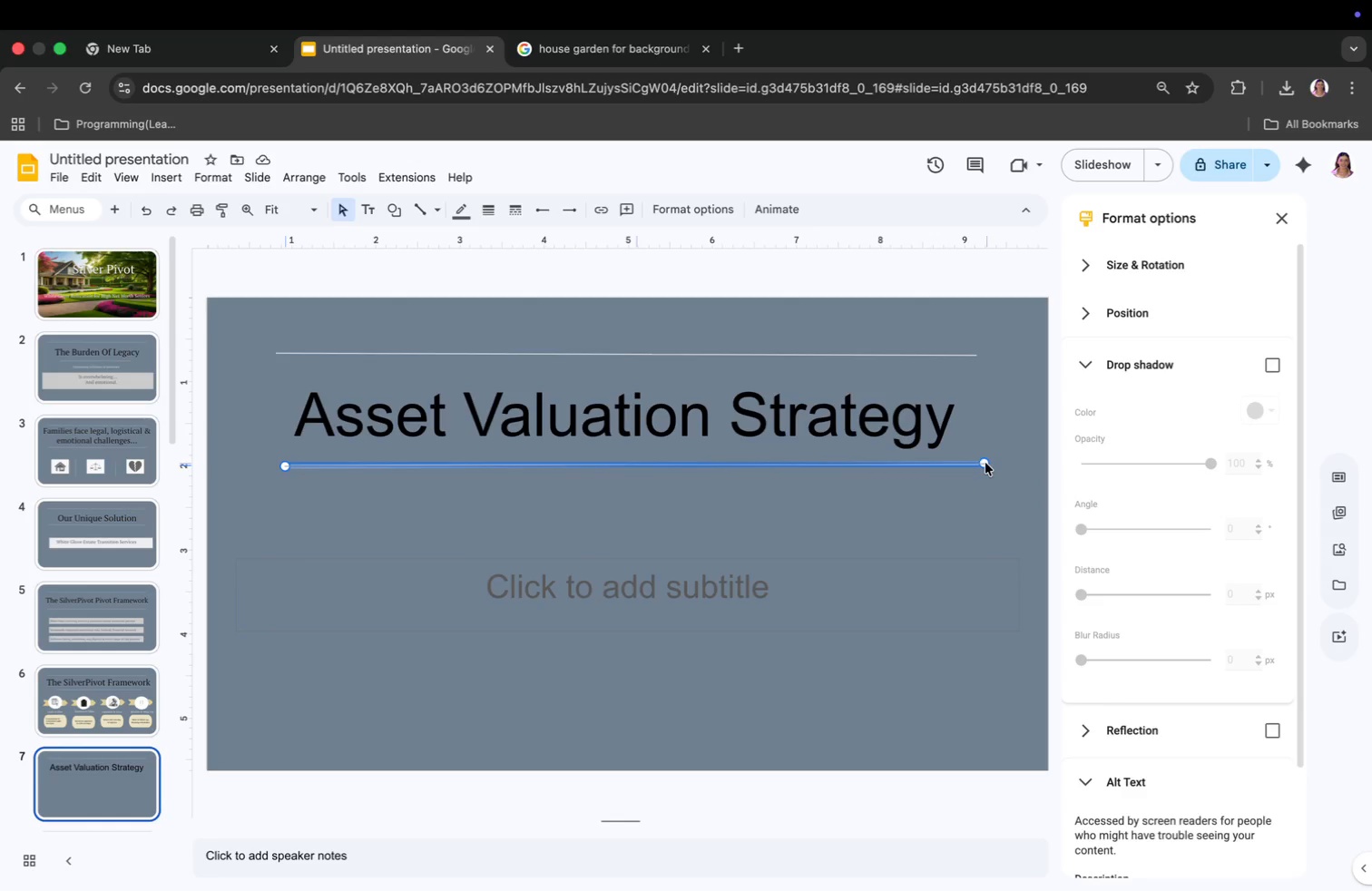 
left_click([895, 490])
 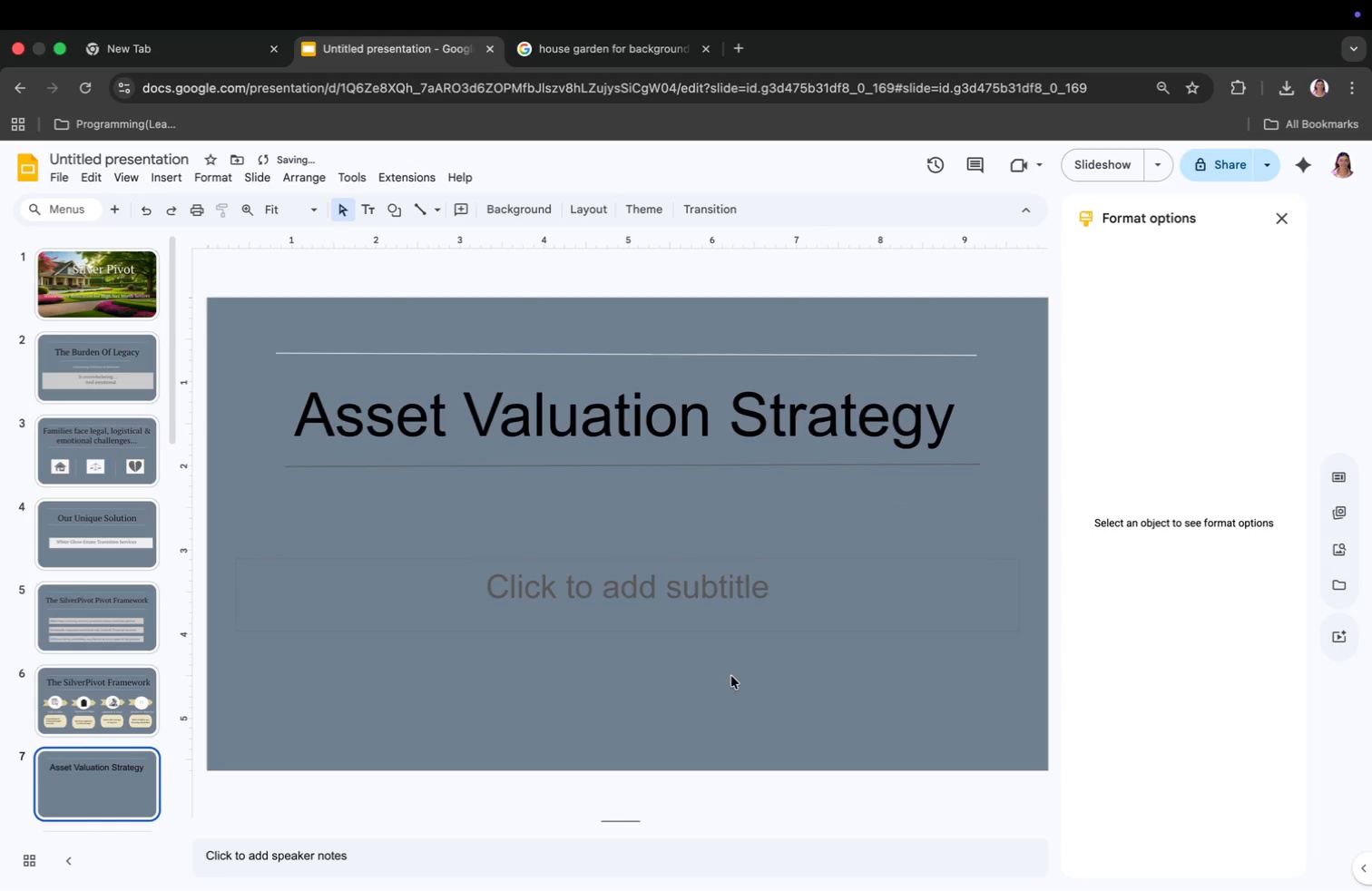 
left_click([705, 604])
 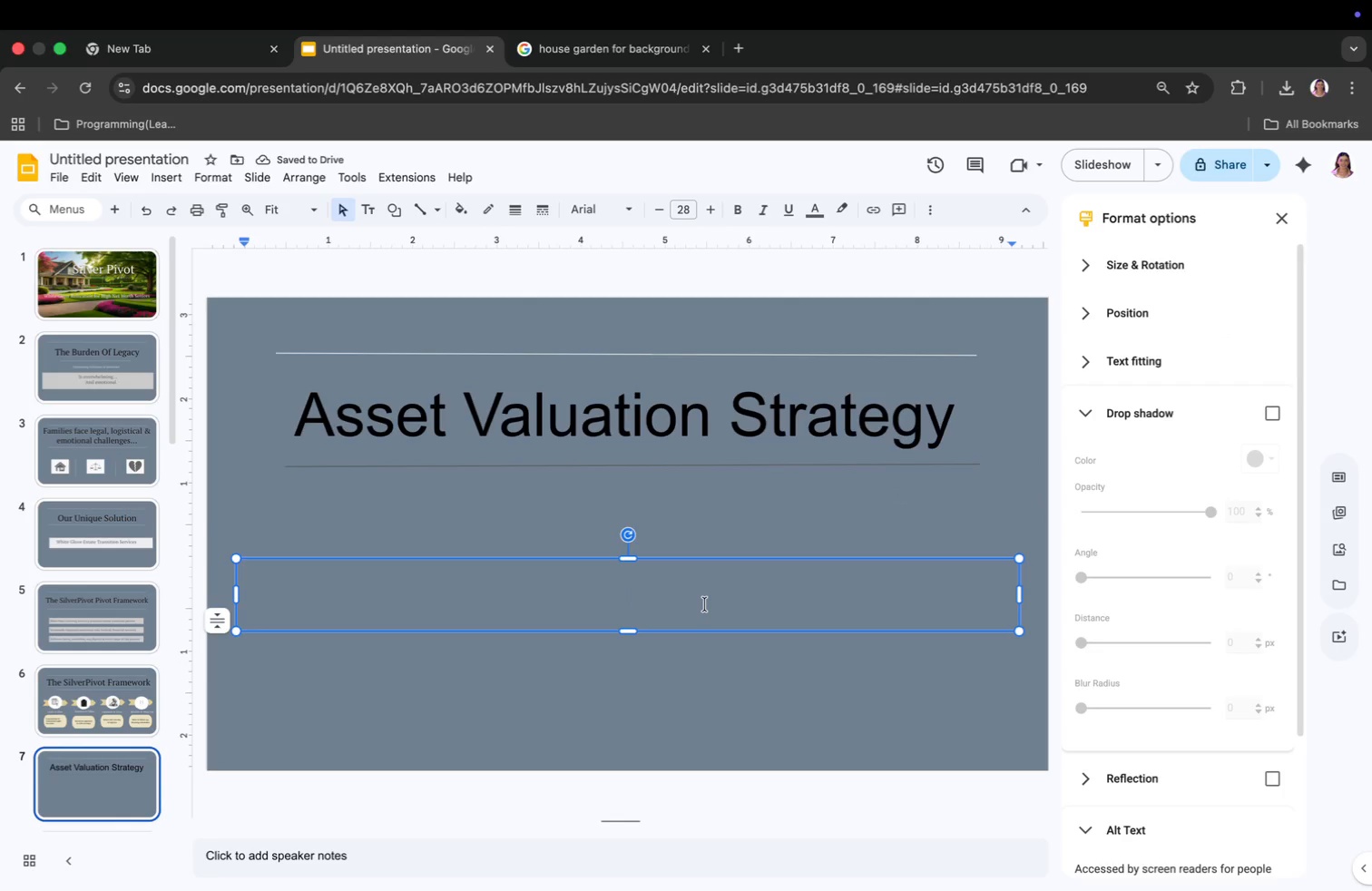 
type(Maximize Value, Minimize Stress)
 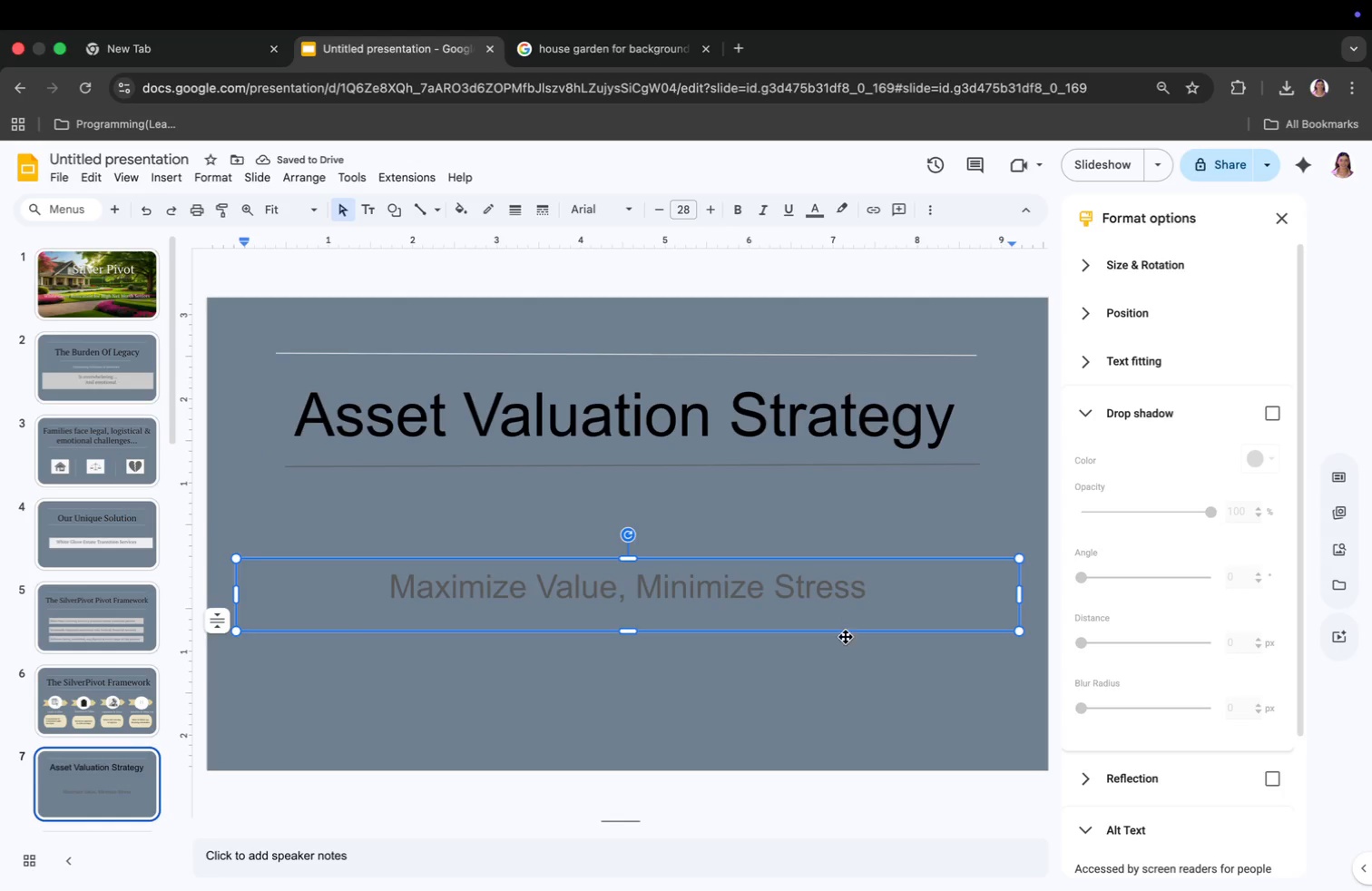 
wait(8.48)
 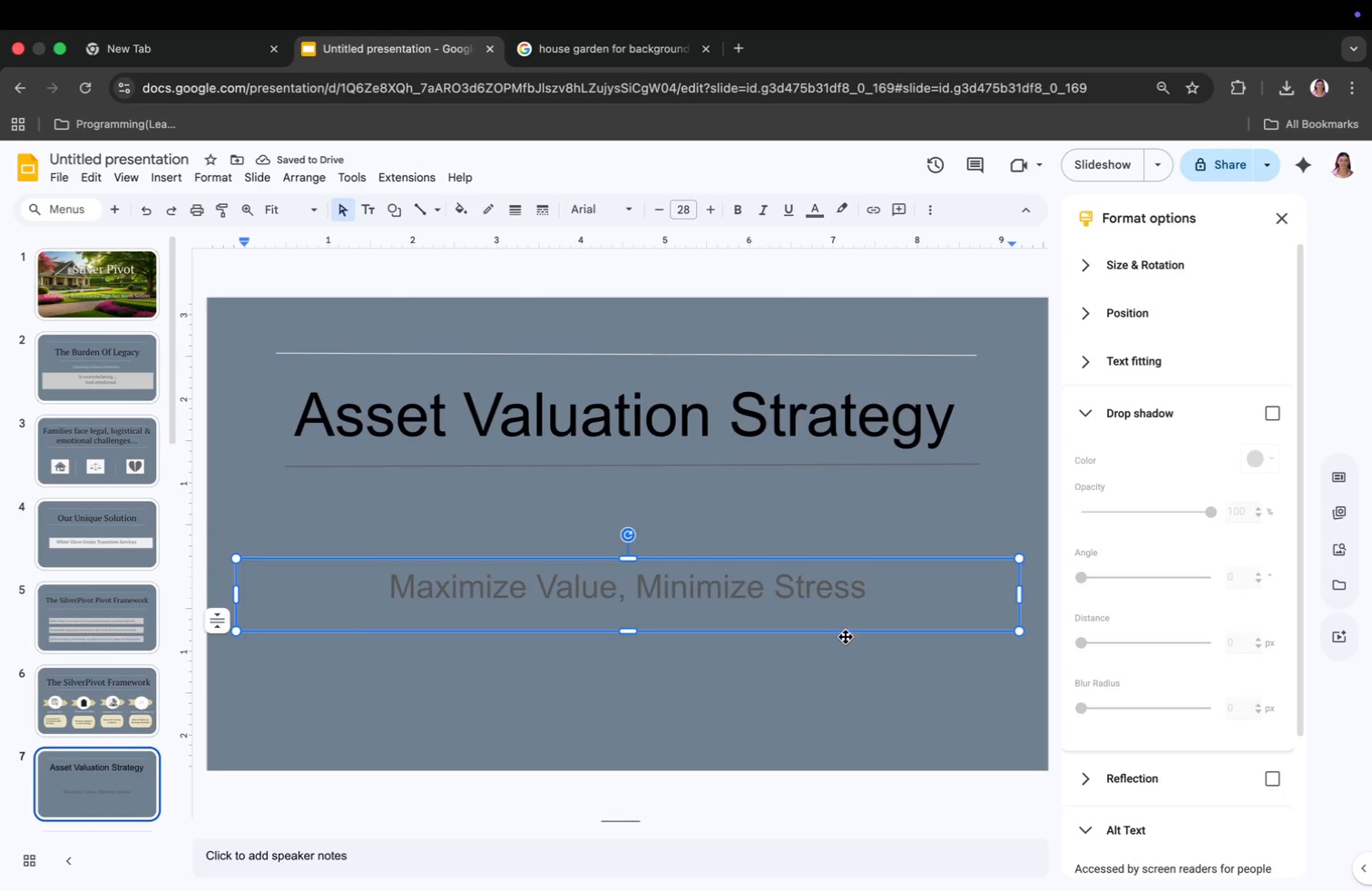 
left_click([196, 206])
 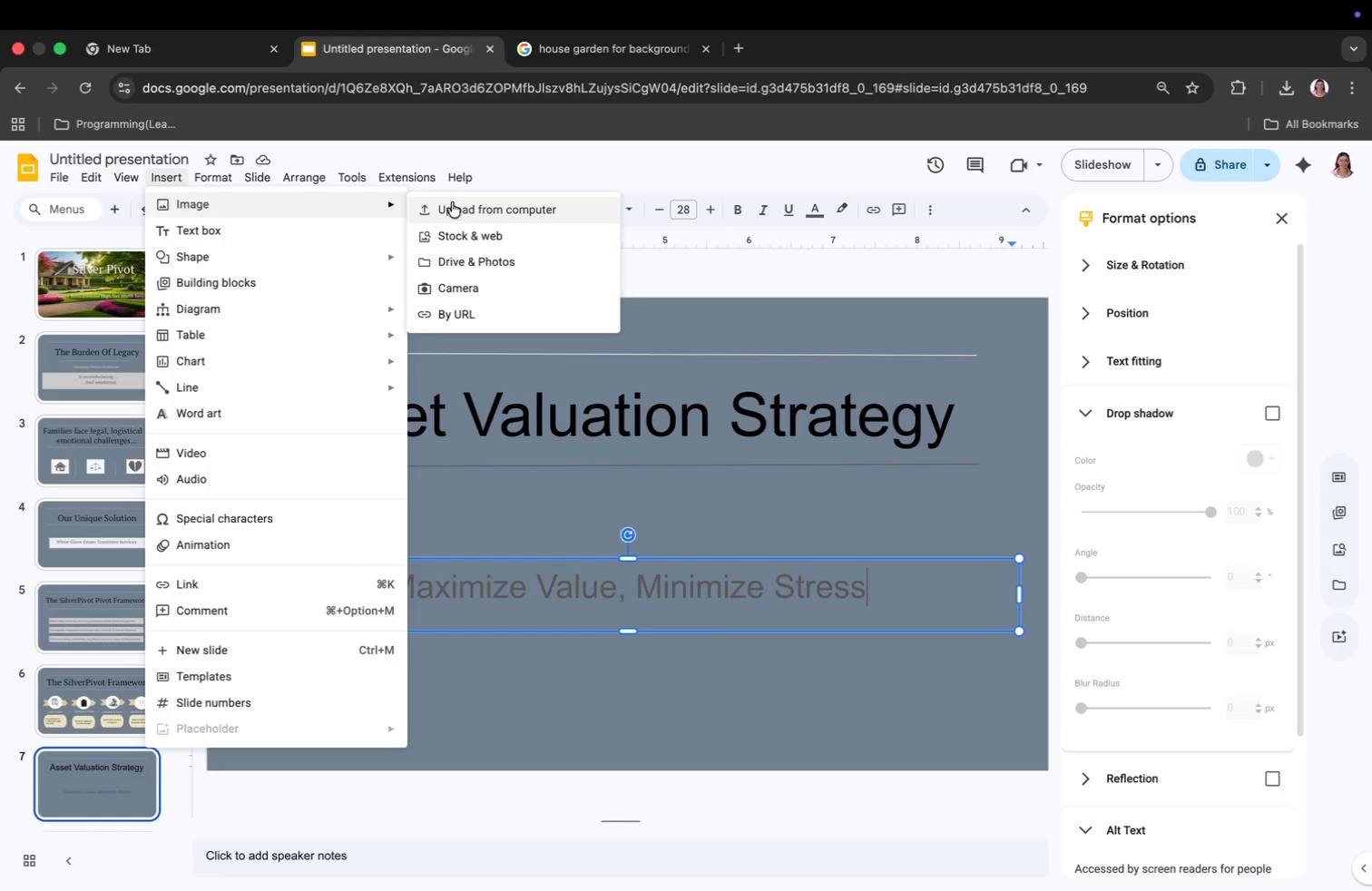 
left_click([452, 202])
 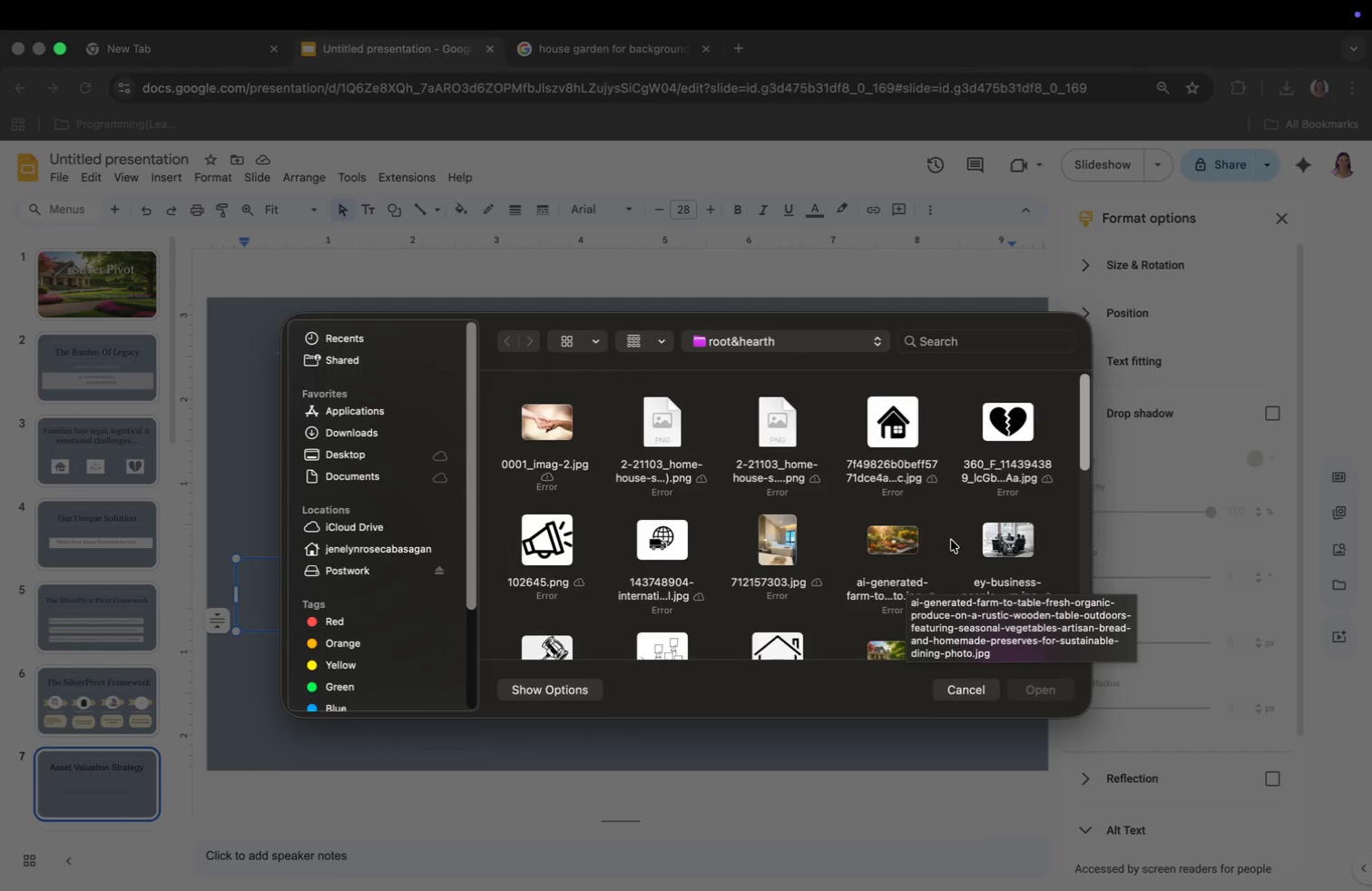 
left_click([1010, 547])
 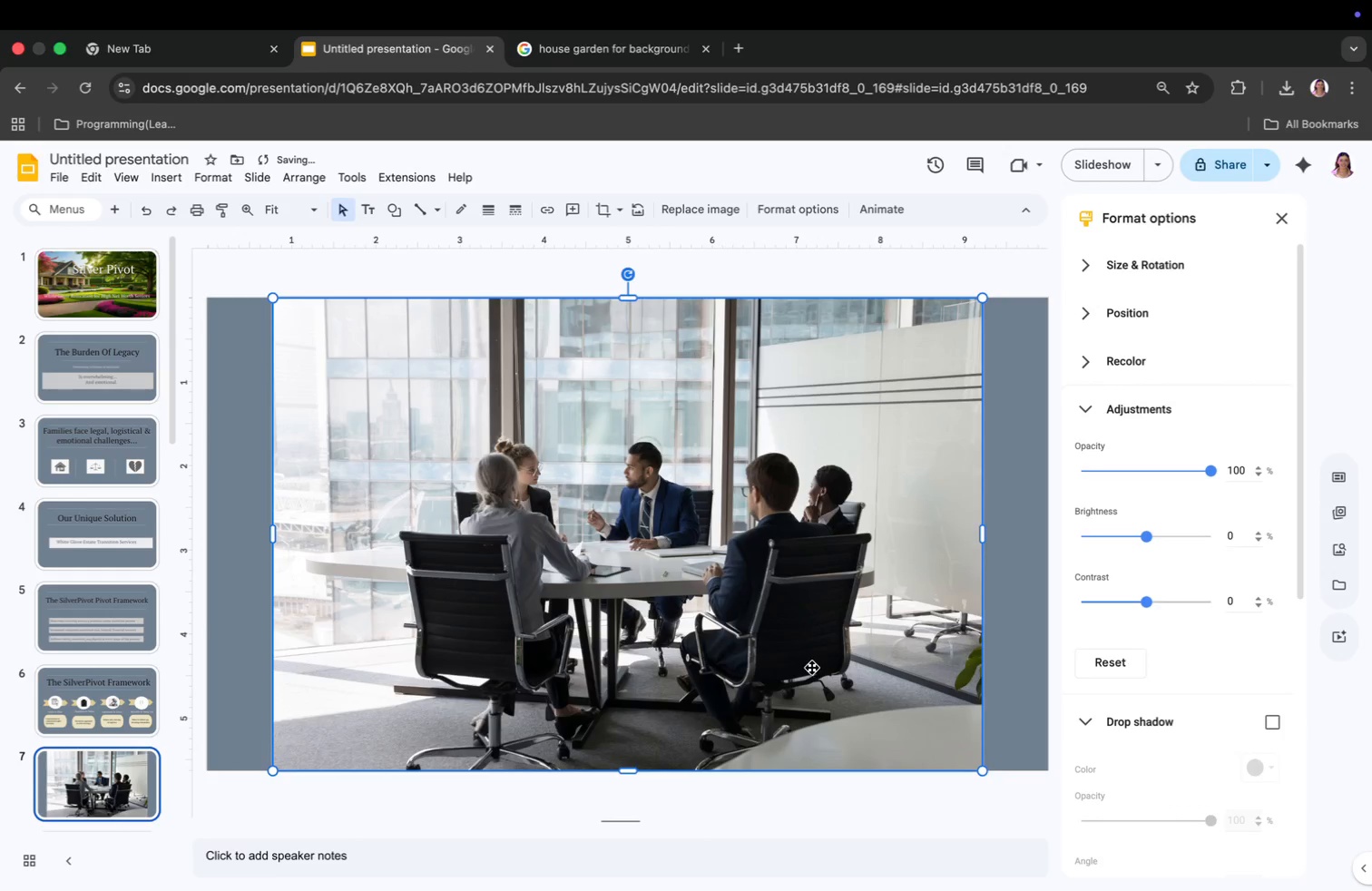 
right_click([433, 557])
 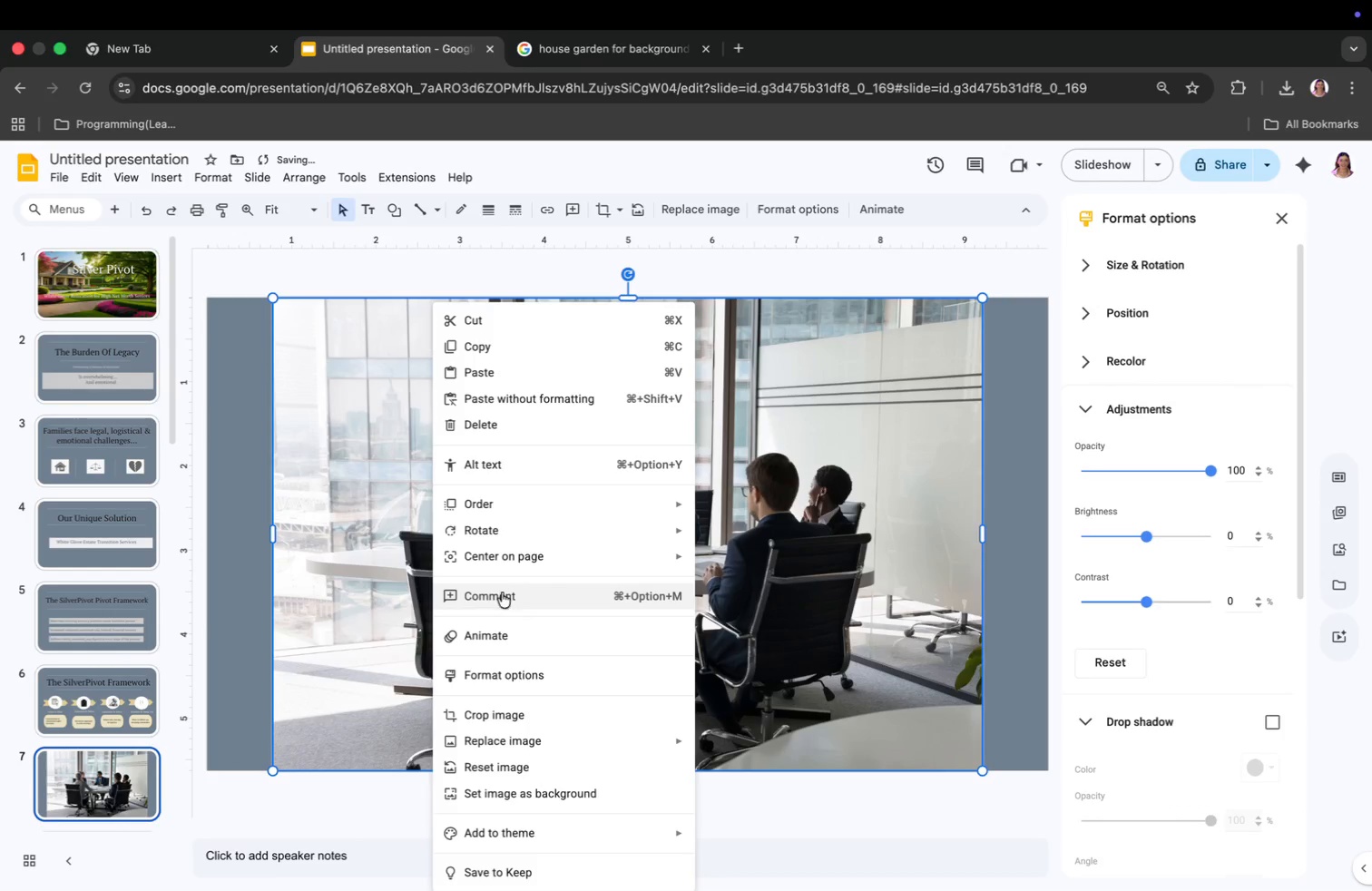 
left_click([505, 500])
 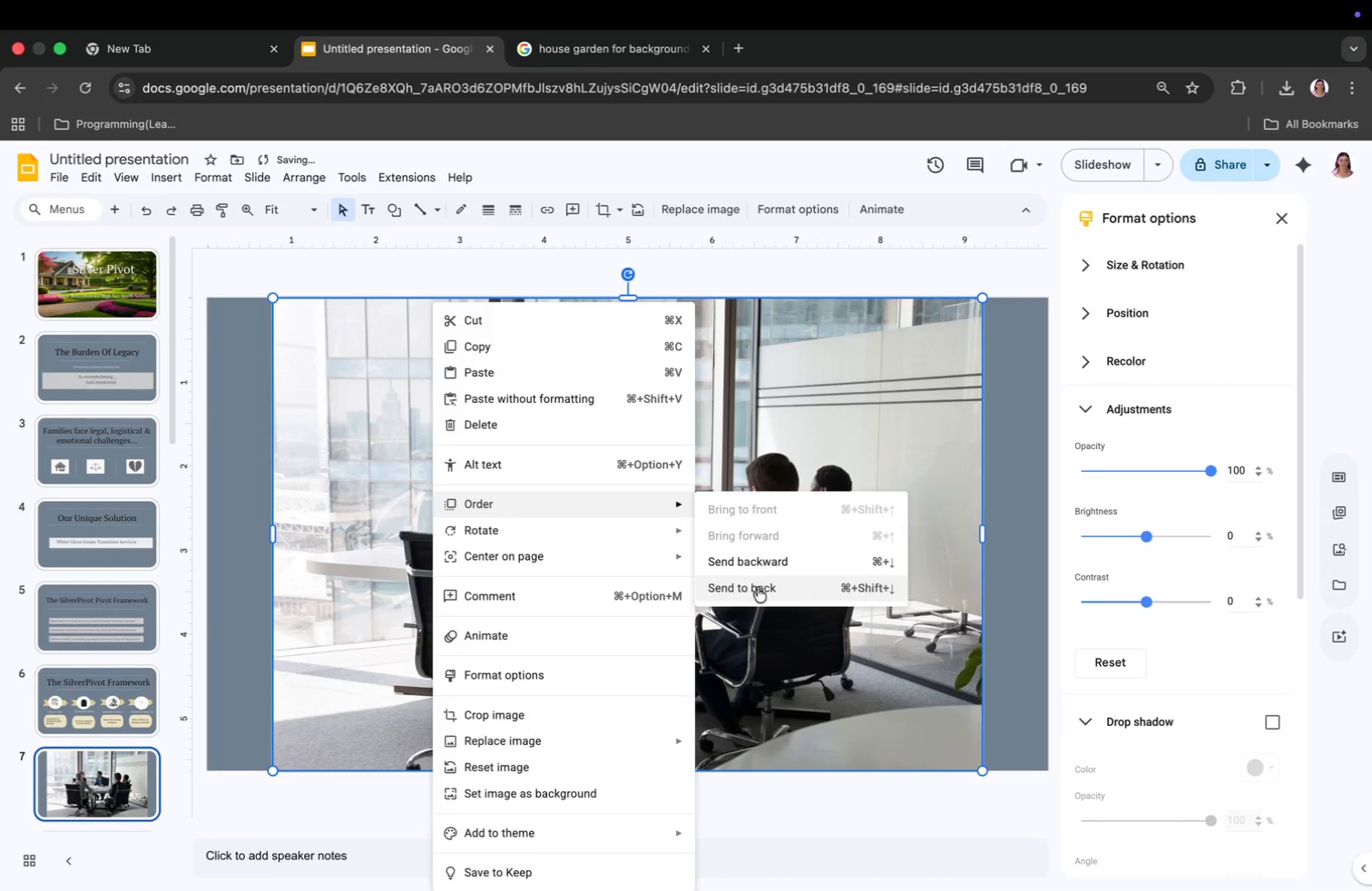 
left_click([759, 596])
 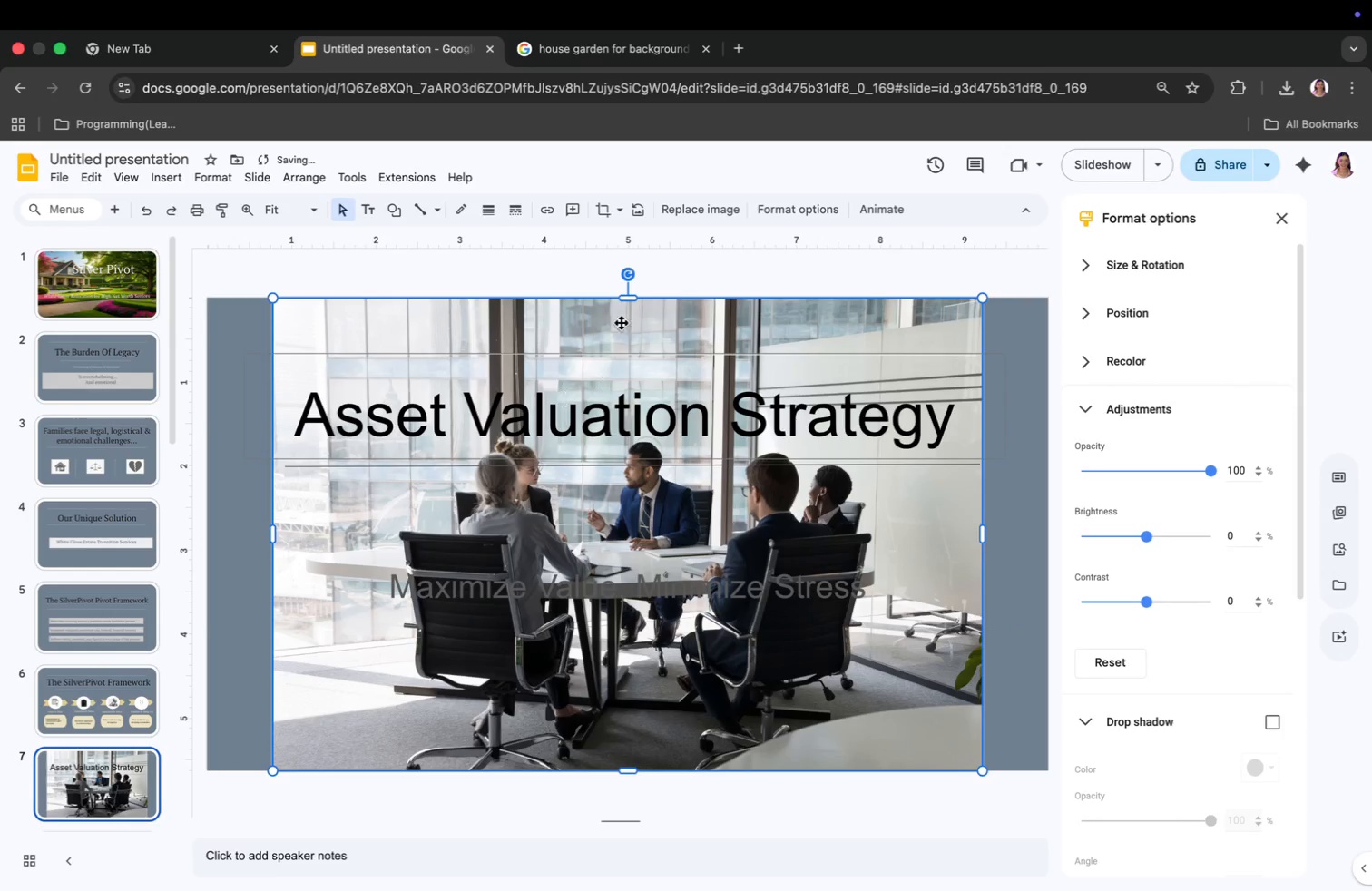 
left_click_drag(start_coordinate=[632, 298], to_coordinate=[673, 515])
 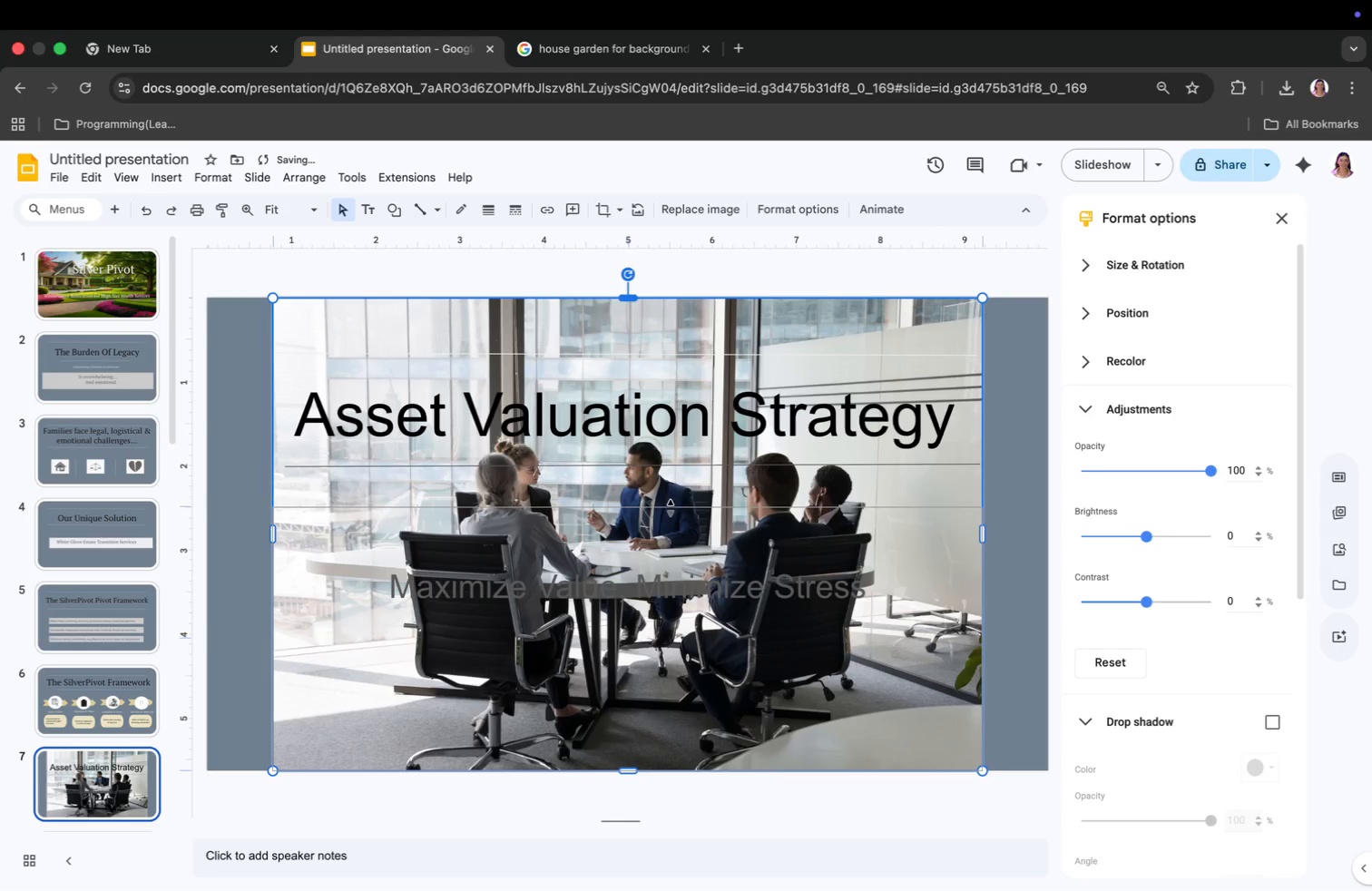 
left_click_drag(start_coordinate=[271, 641], to_coordinate=[544, 645])
 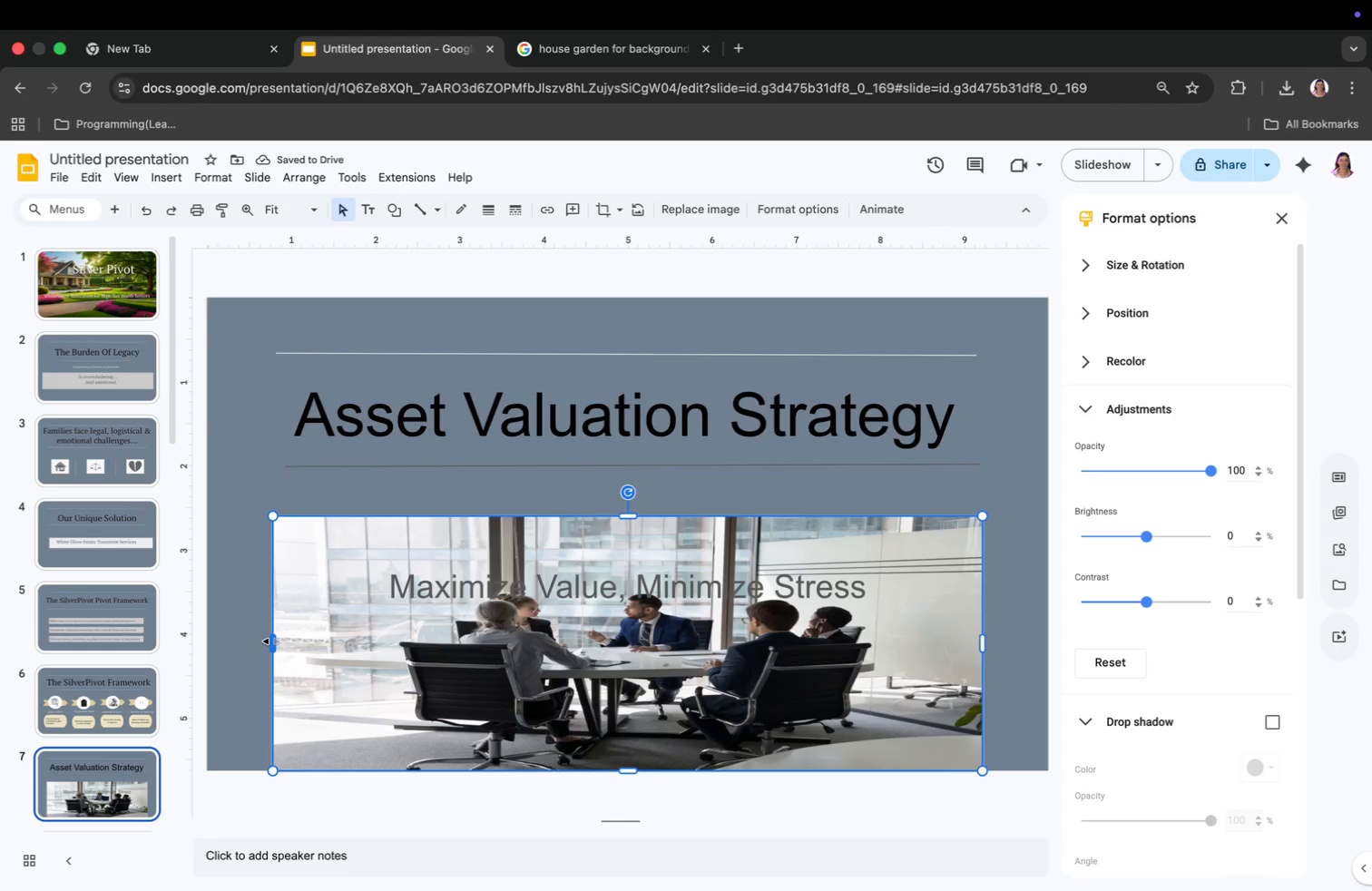 
left_click_drag(start_coordinate=[764, 770], to_coordinate=[763, 739])
 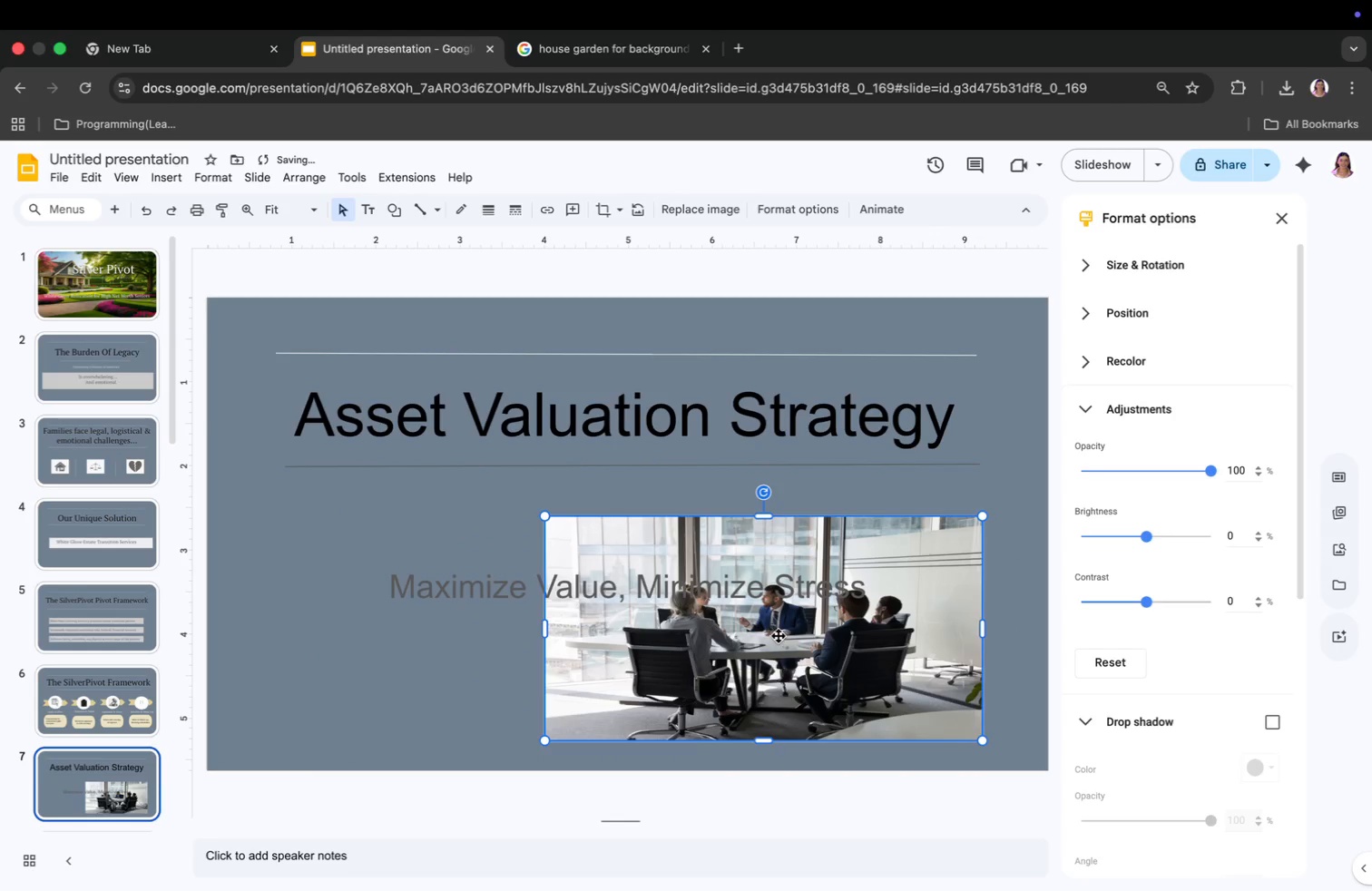 
left_click([474, 590])
 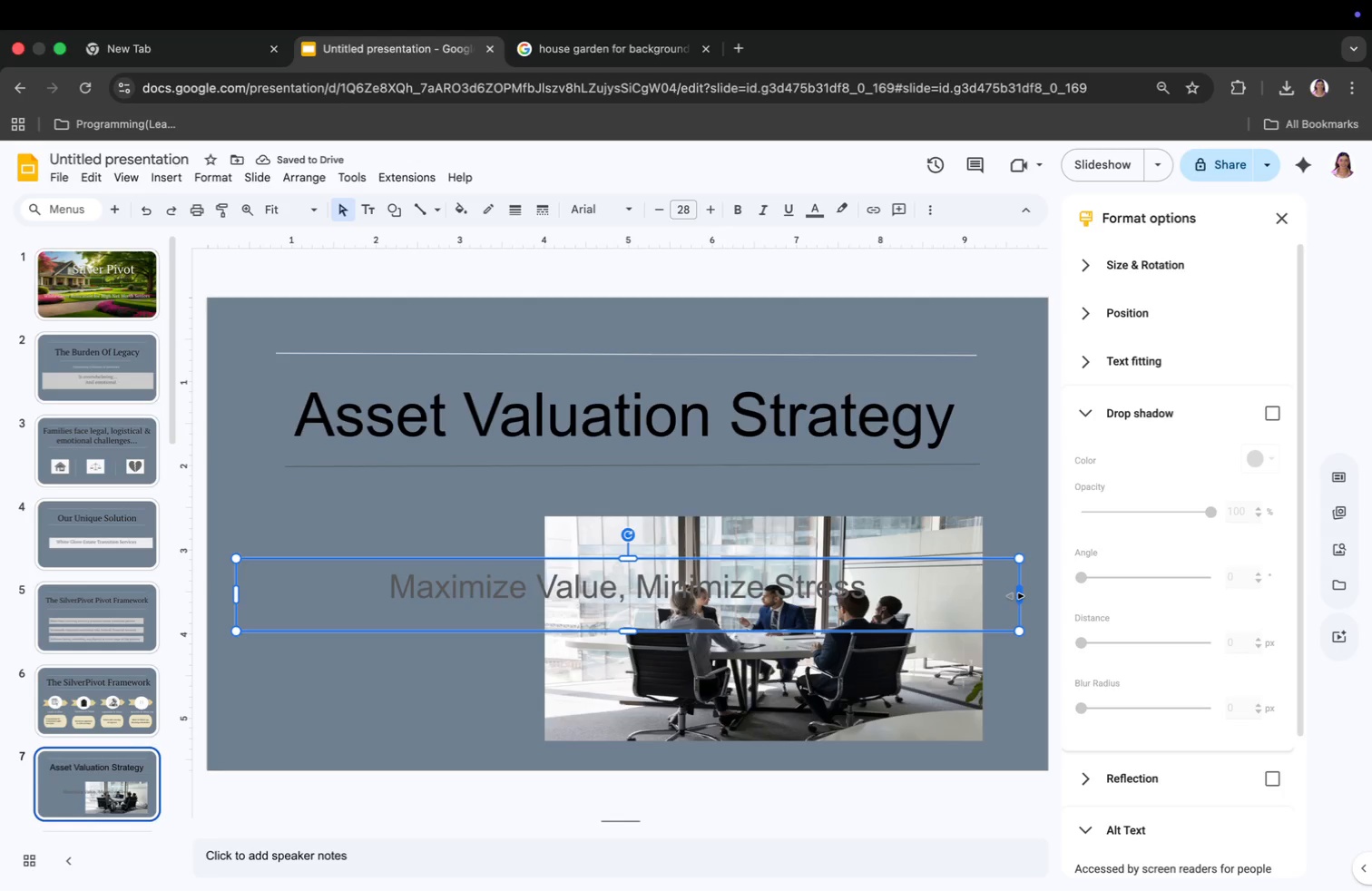 
left_click_drag(start_coordinate=[1015, 596], to_coordinate=[906, 605])
 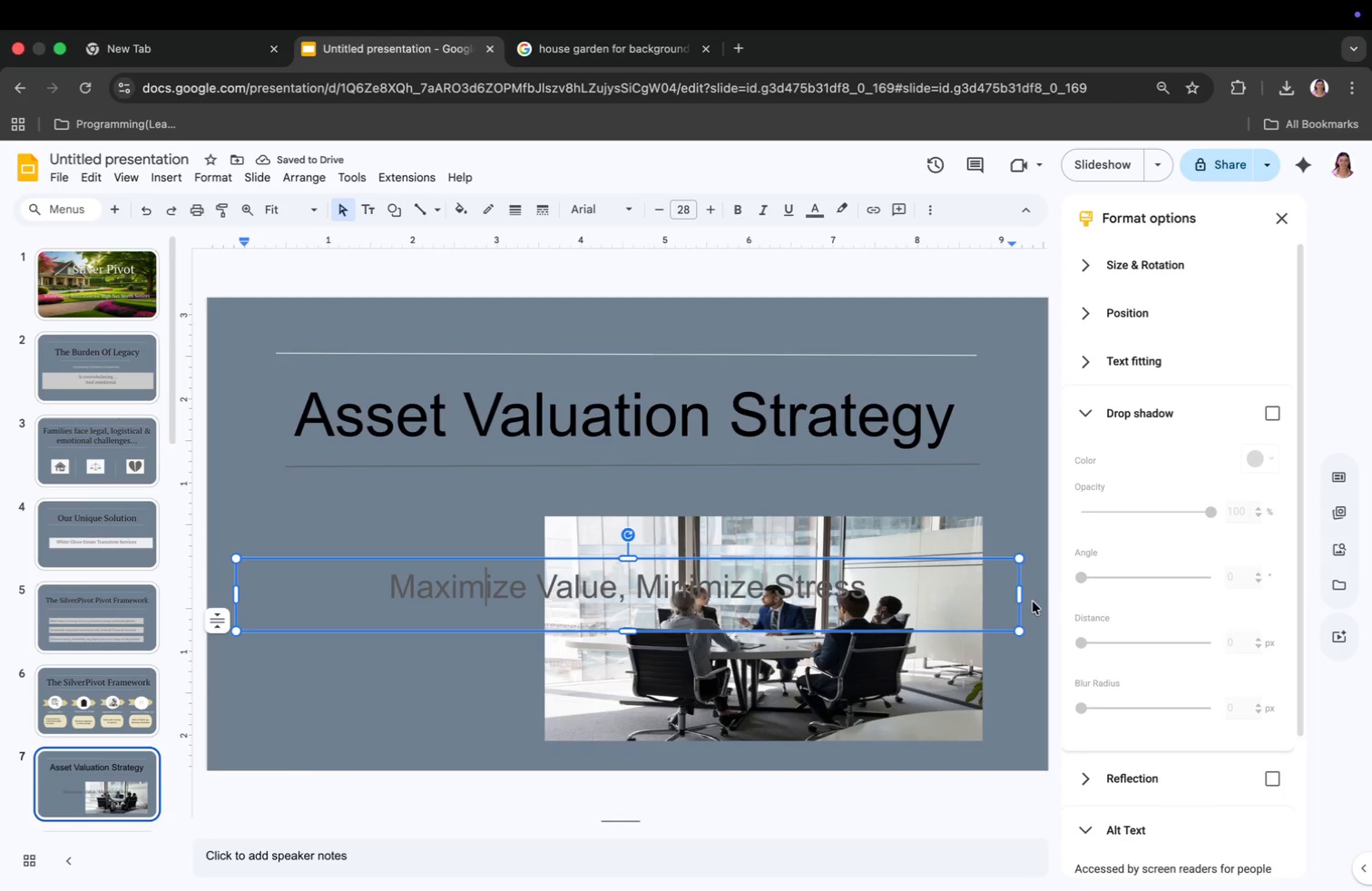 
left_click_drag(start_coordinate=[906, 599], to_coordinate=[837, 602])
 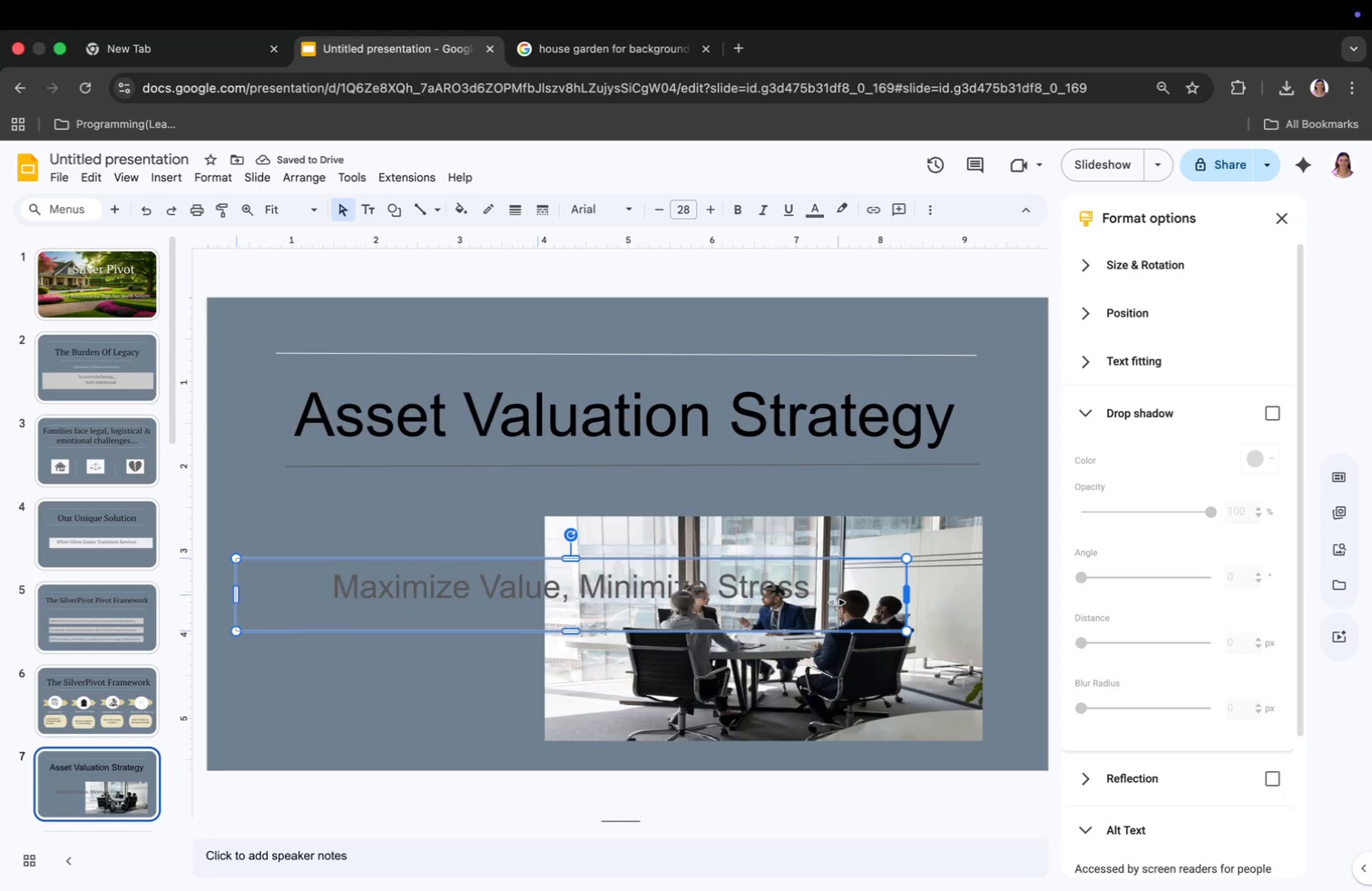 
left_click([652, 709])
 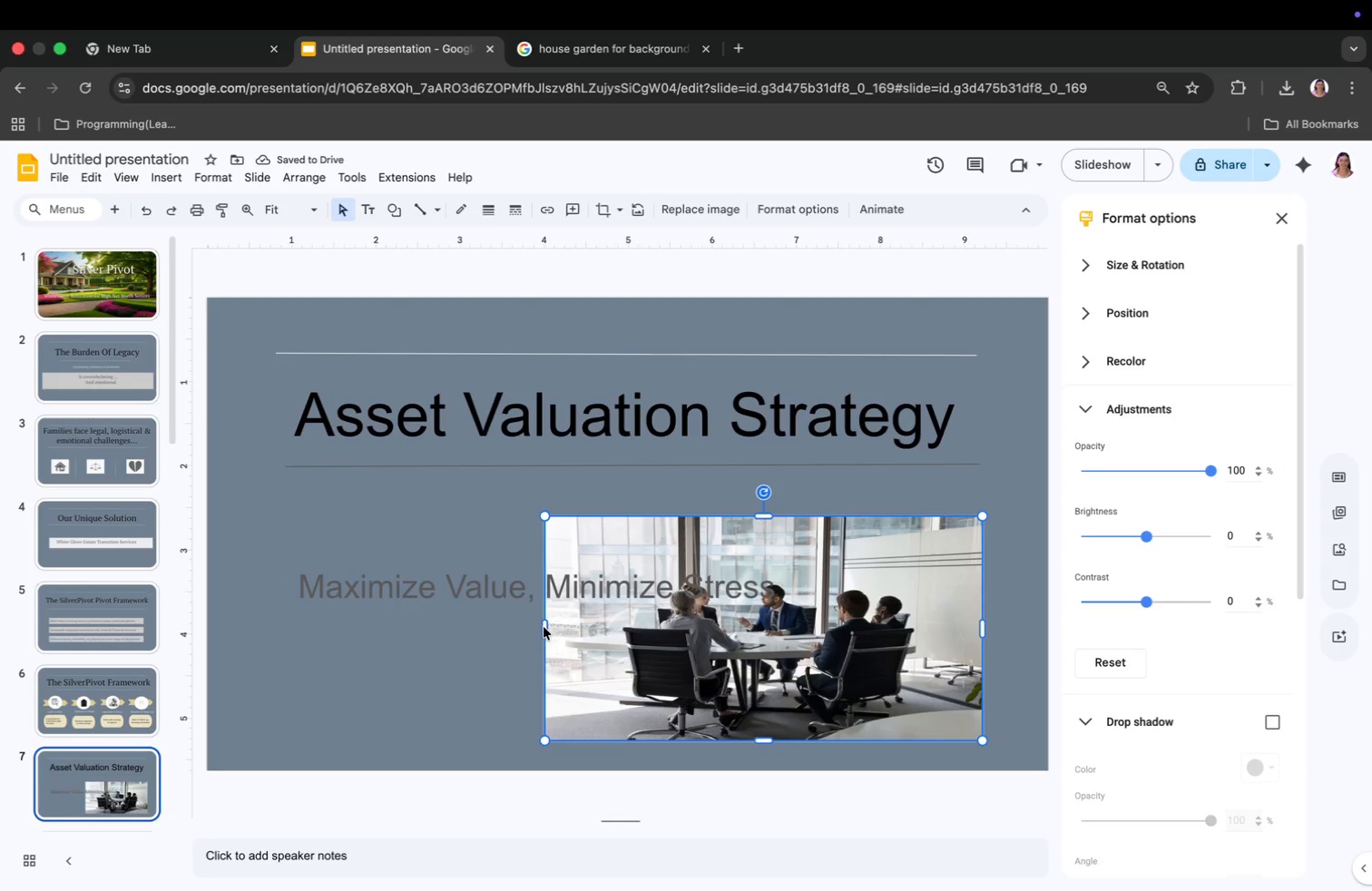 
left_click([545, 627])
 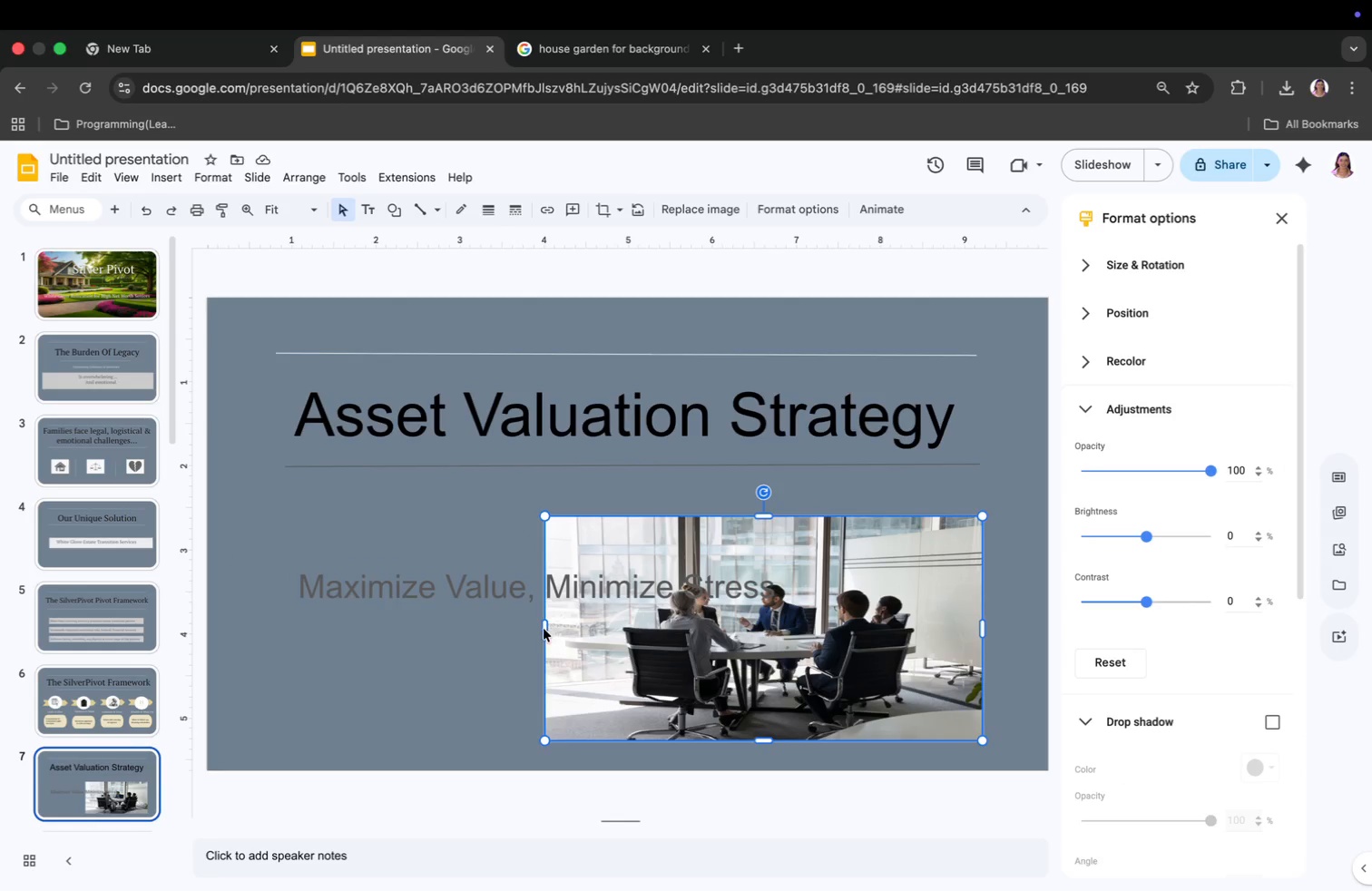 
left_click_drag(start_coordinate=[546, 629], to_coordinate=[486, 638])
 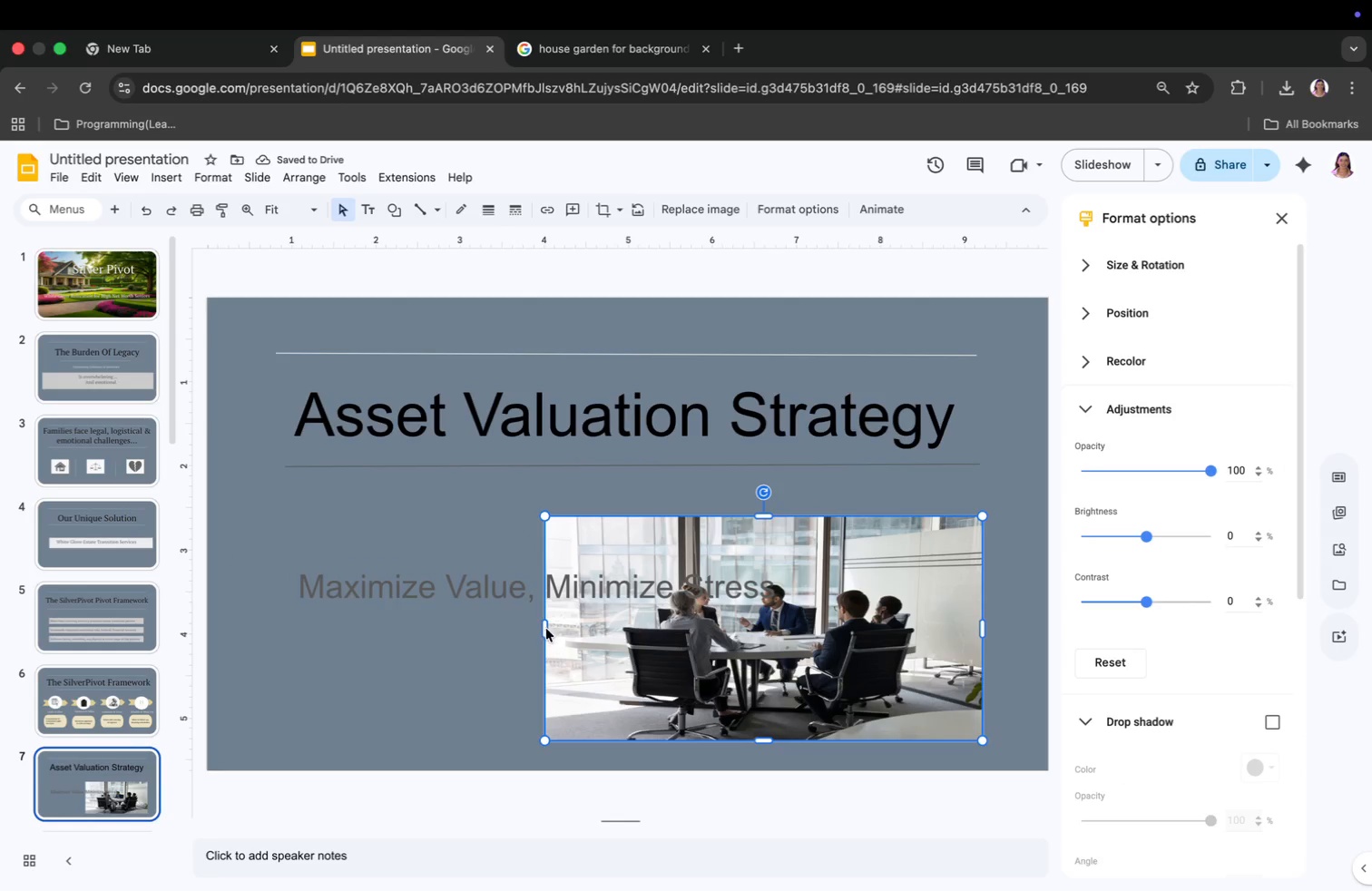 
left_click_drag(start_coordinate=[738, 518], to_coordinate=[749, 487])
 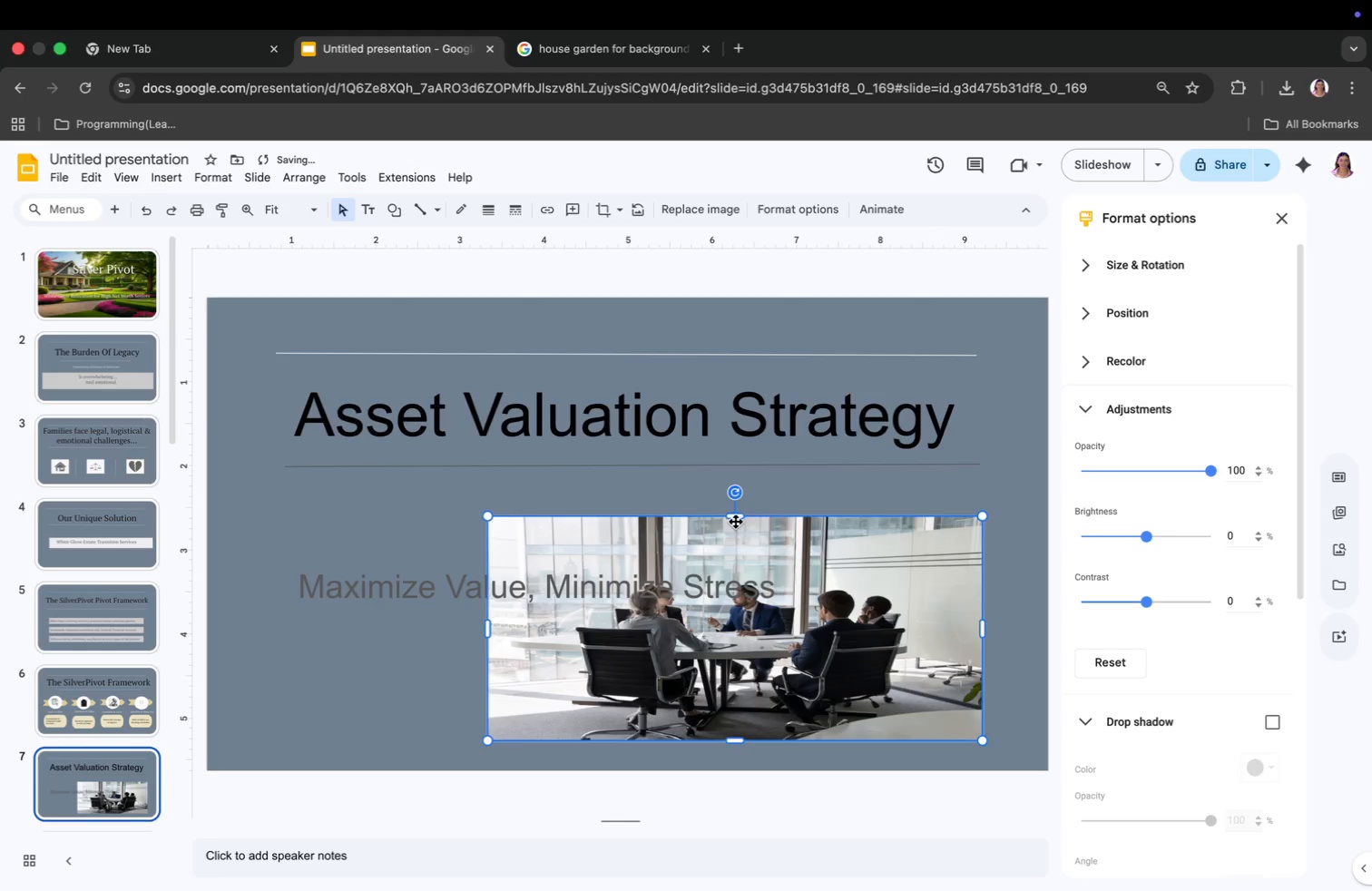 
left_click_drag(start_coordinate=[659, 581], to_coordinate=[573, 581])
 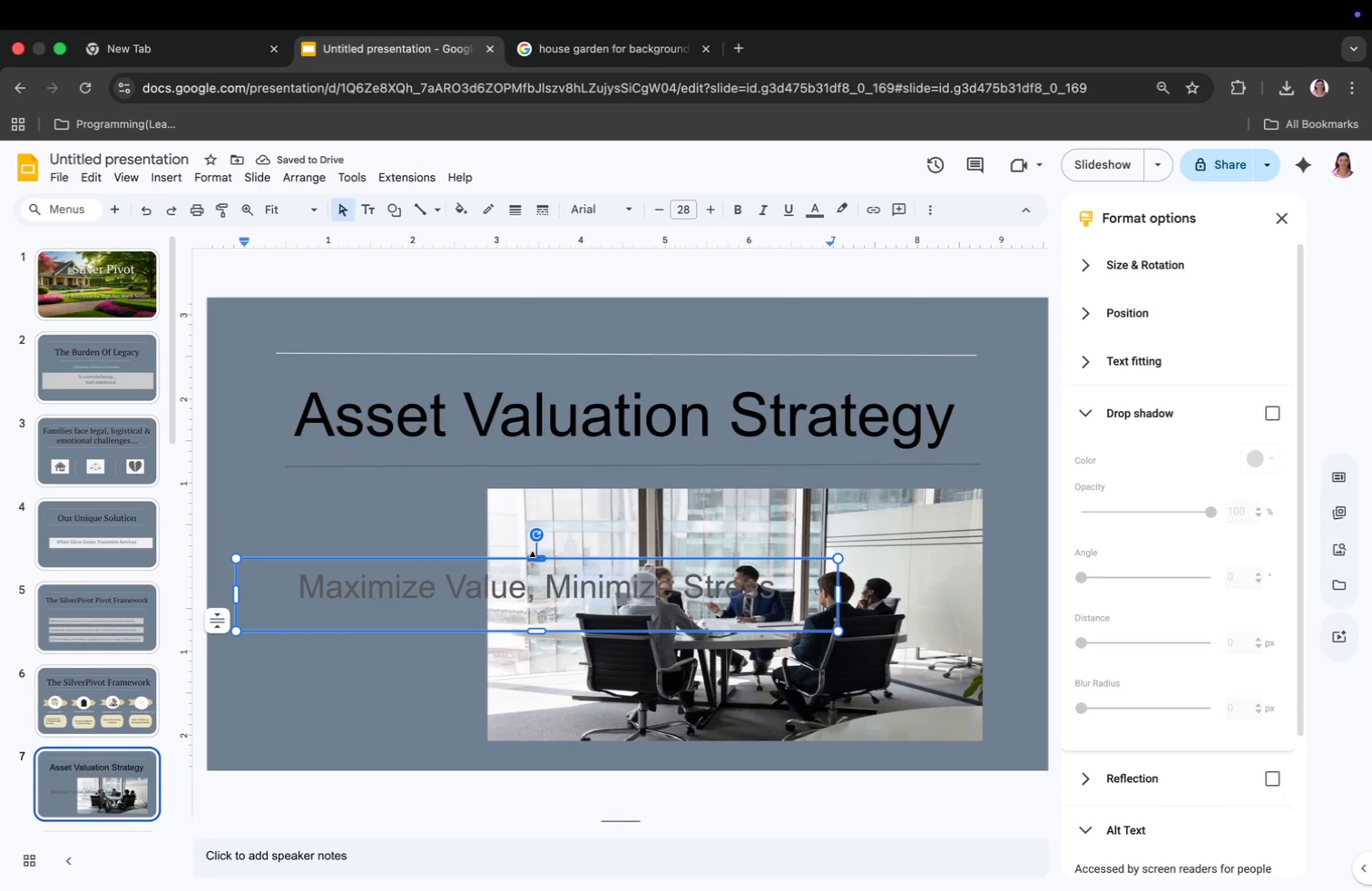 
left_click_drag(start_coordinate=[540, 634], to_coordinate=[505, 634])
 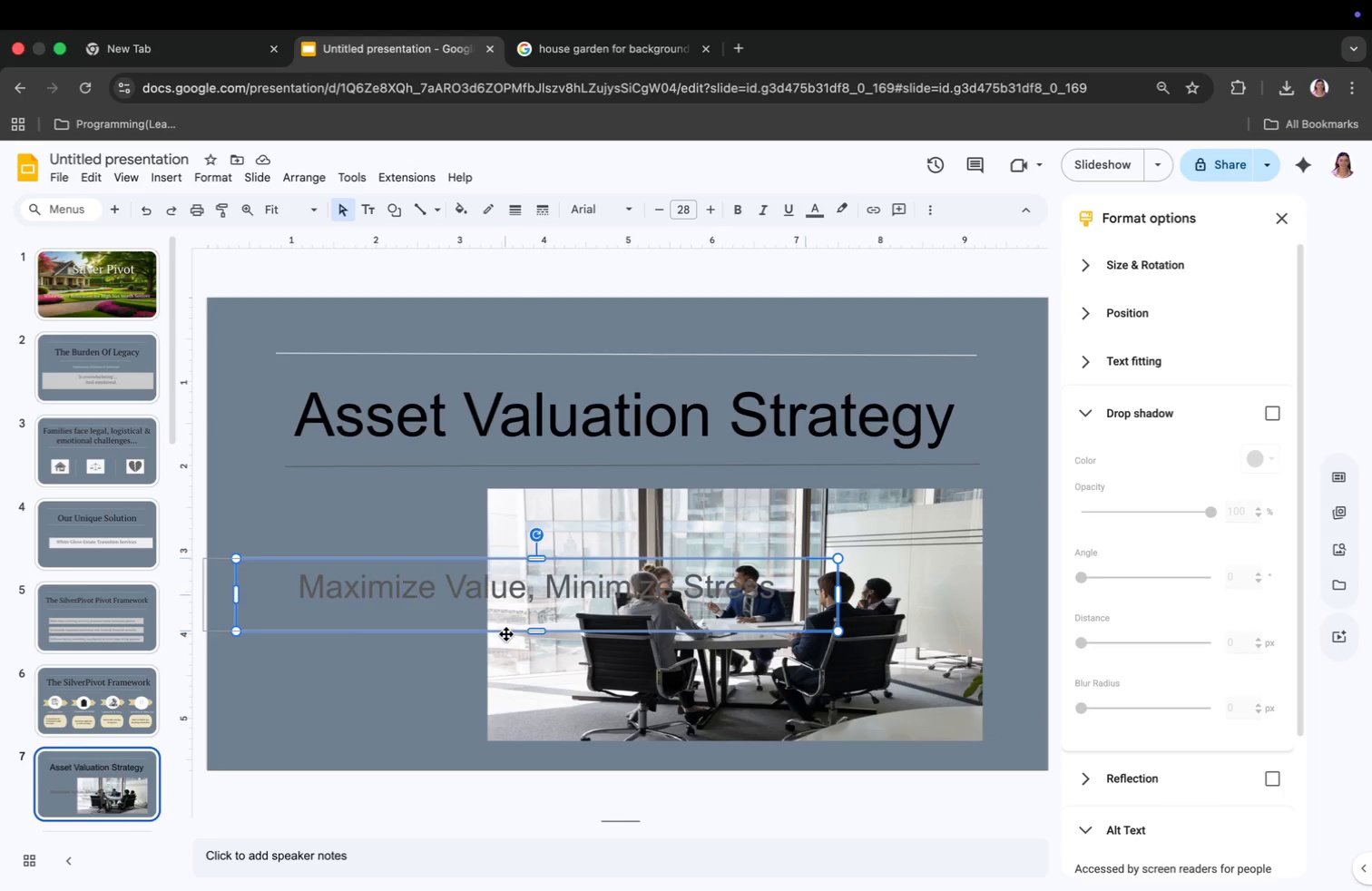 
left_click_drag(start_coordinate=[203, 592], to_coordinate=[244, 592])
 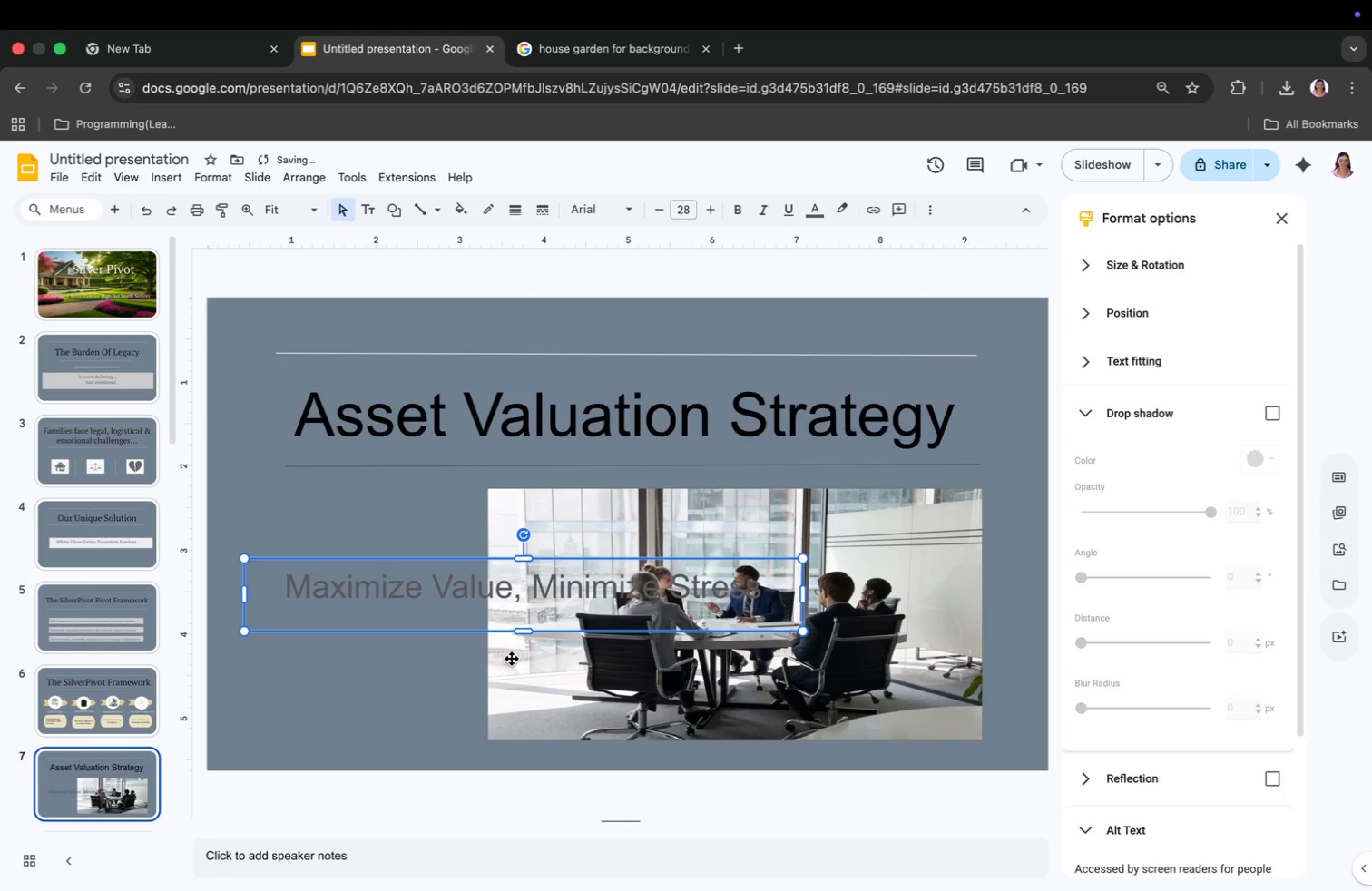 
left_click([489, 606])
 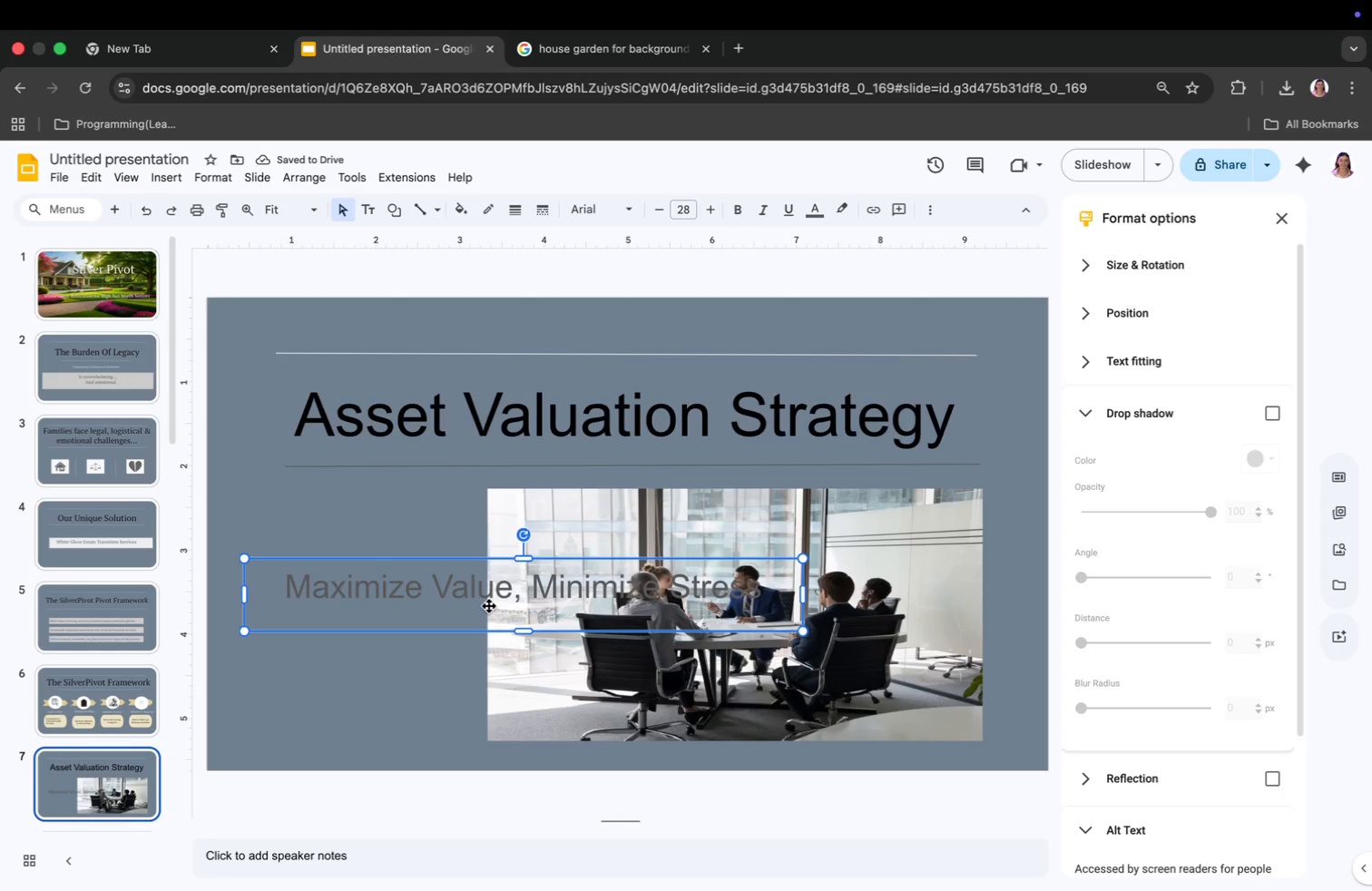 
key(Meta+CommandLeft)
 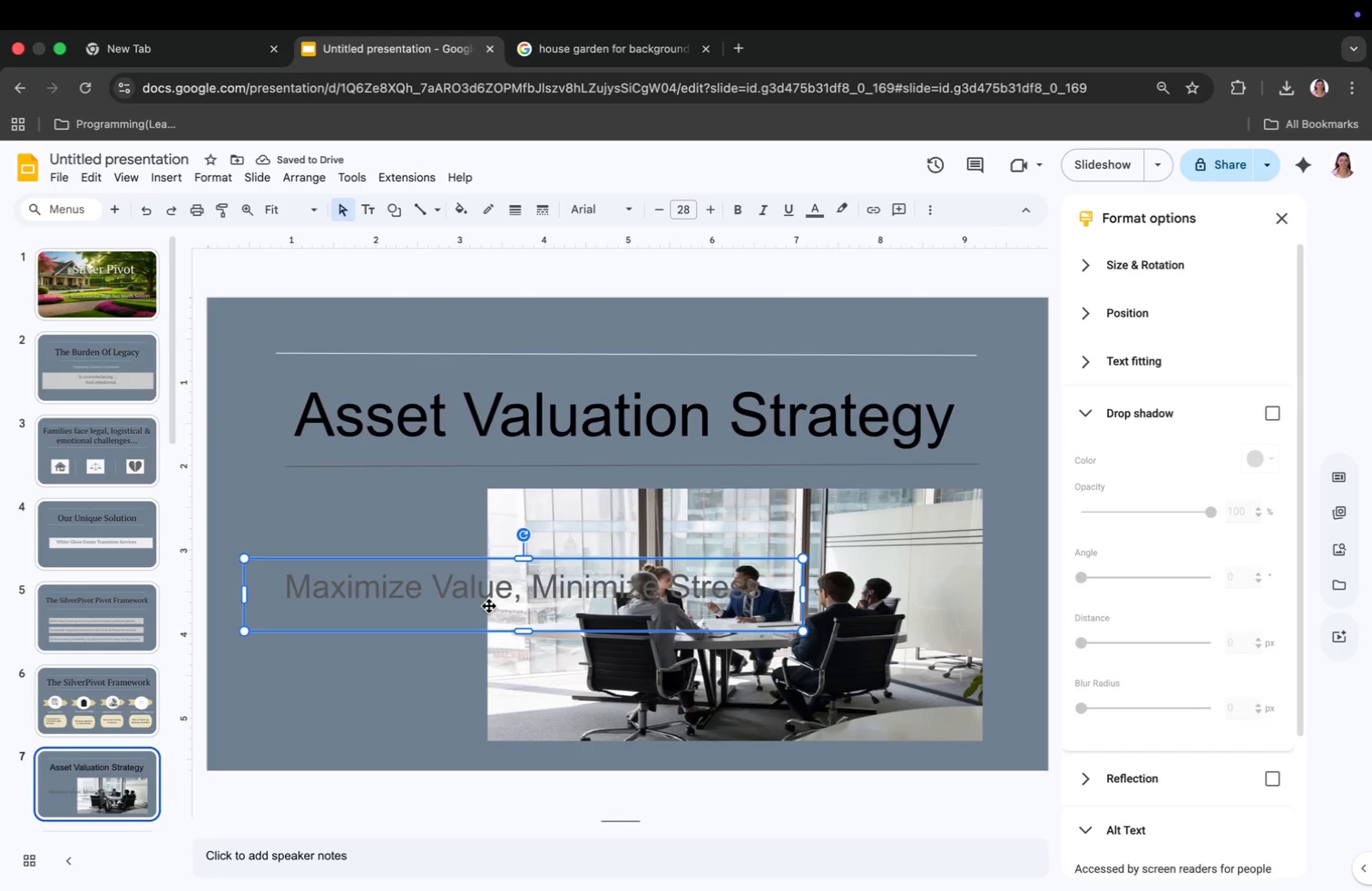 
key(Meta+A)
 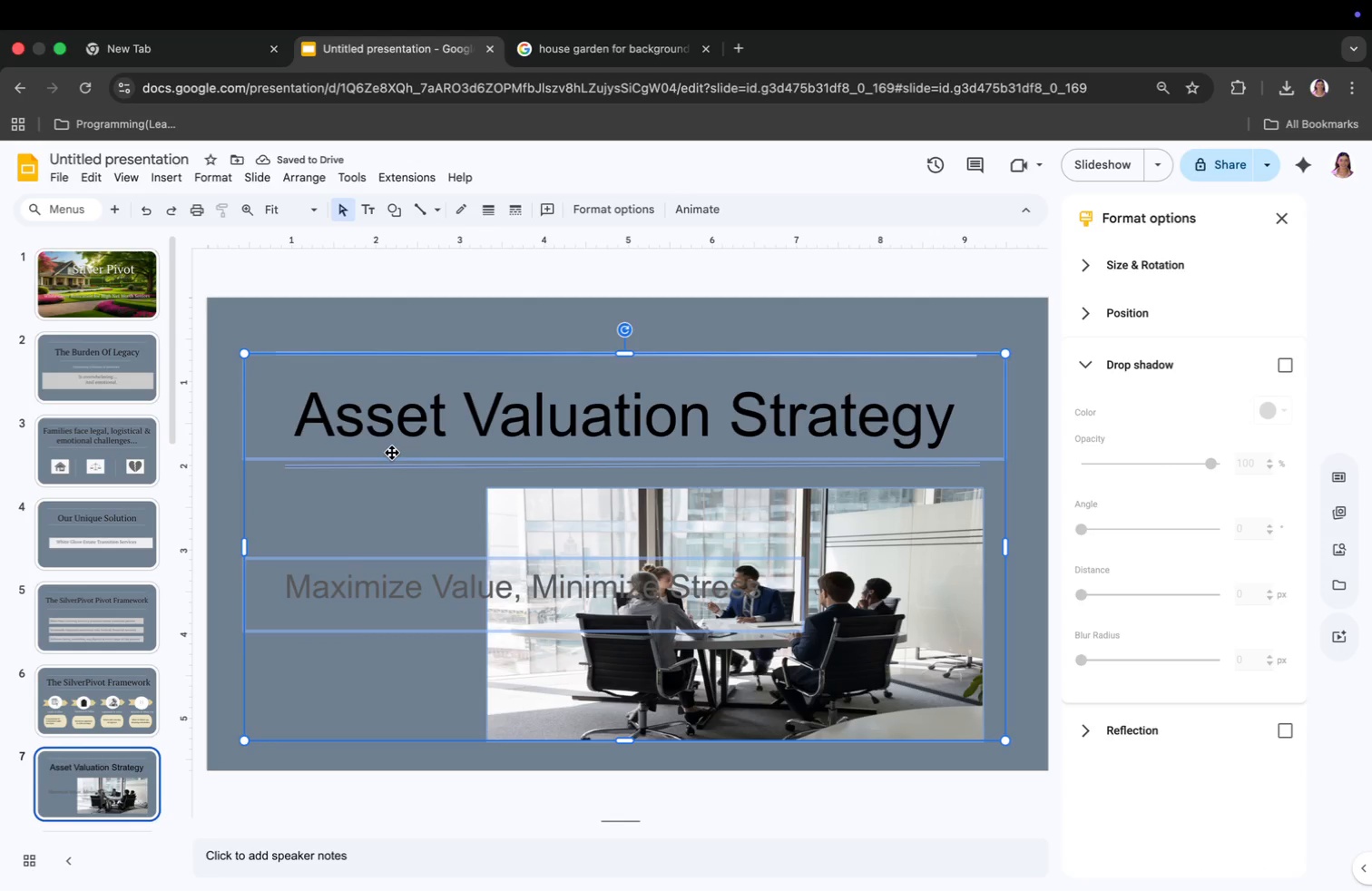 
left_click([396, 515])
 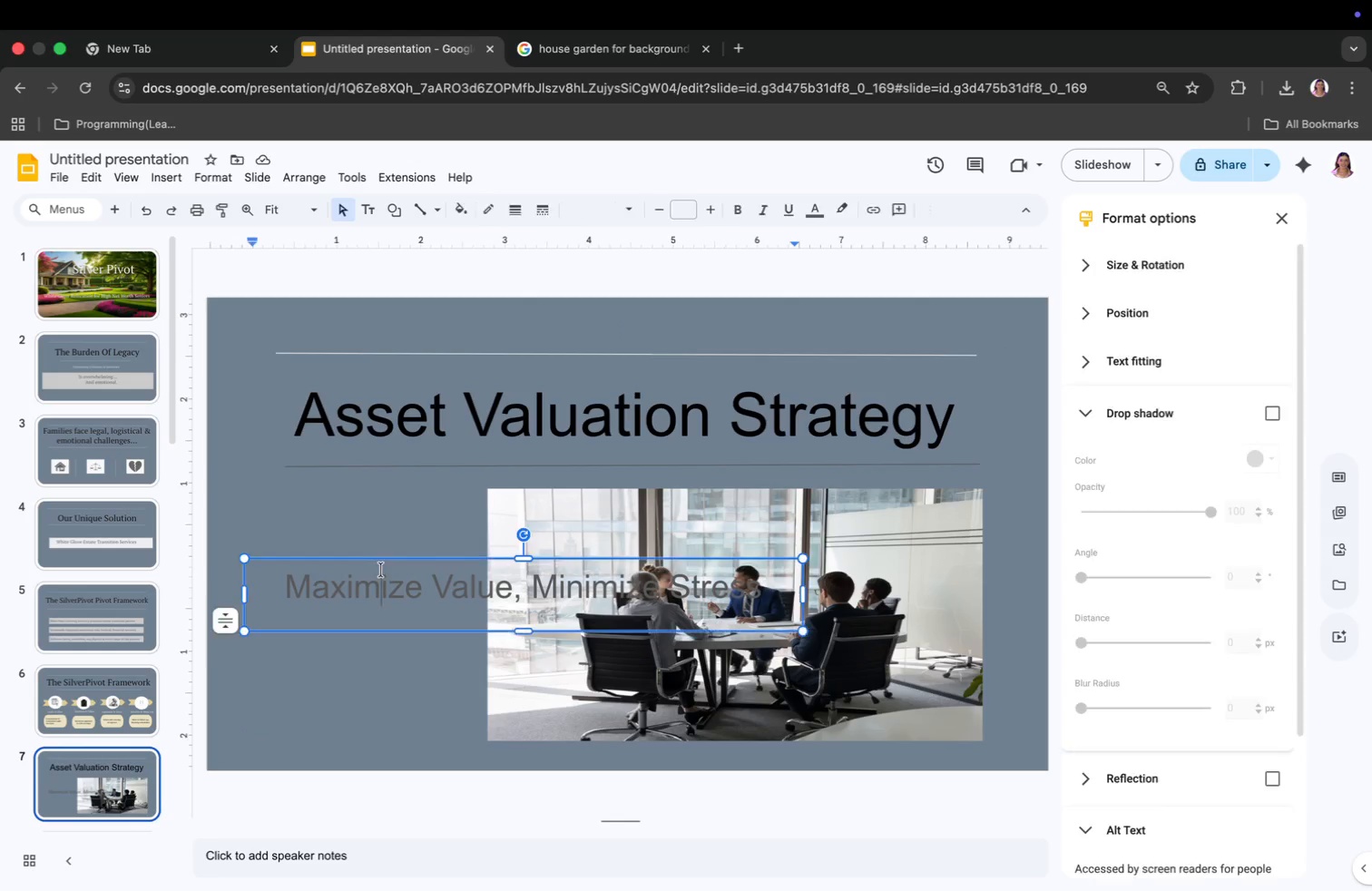 
key(Meta+CommandLeft)
 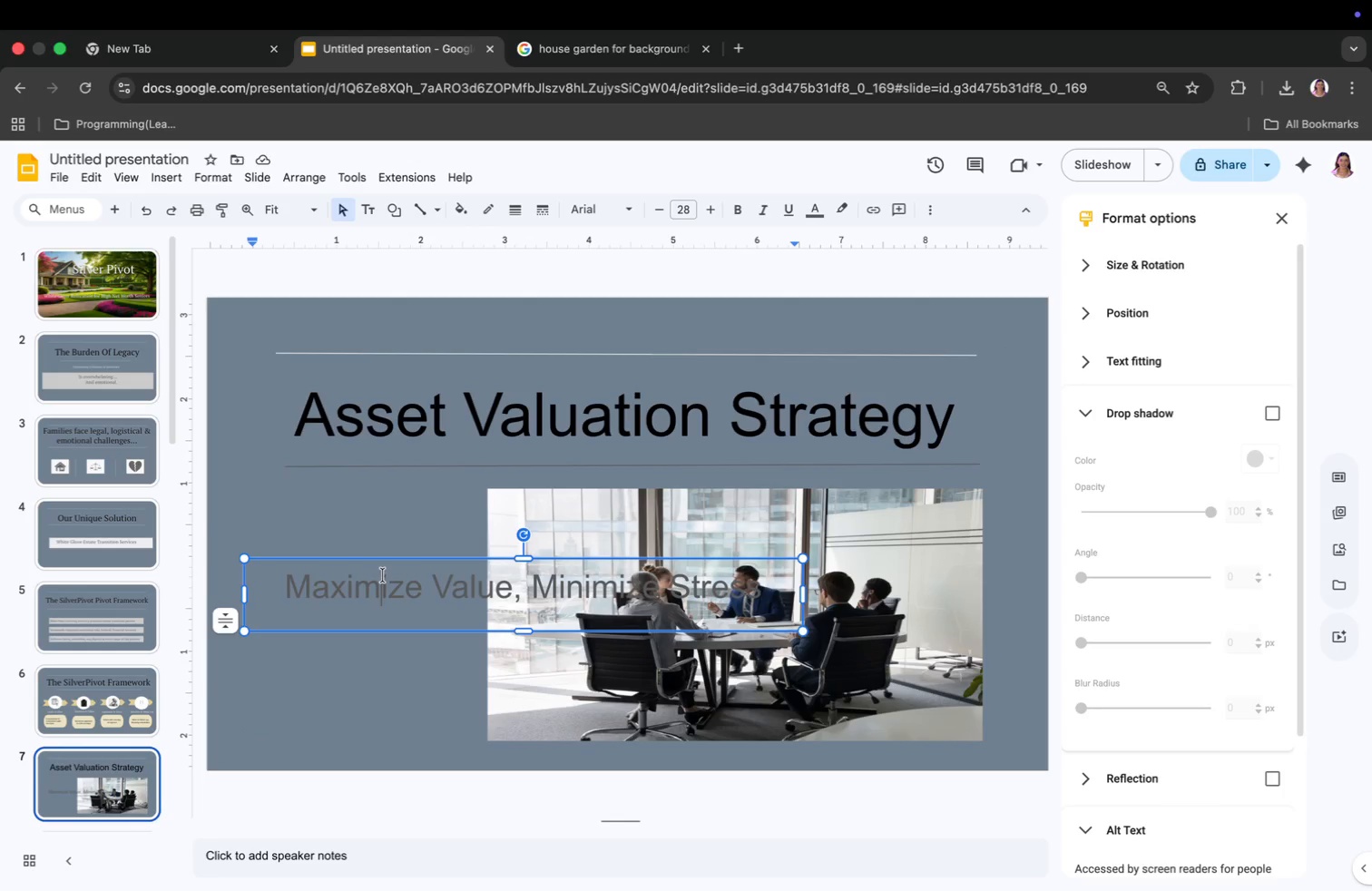 
key(Meta+A)
 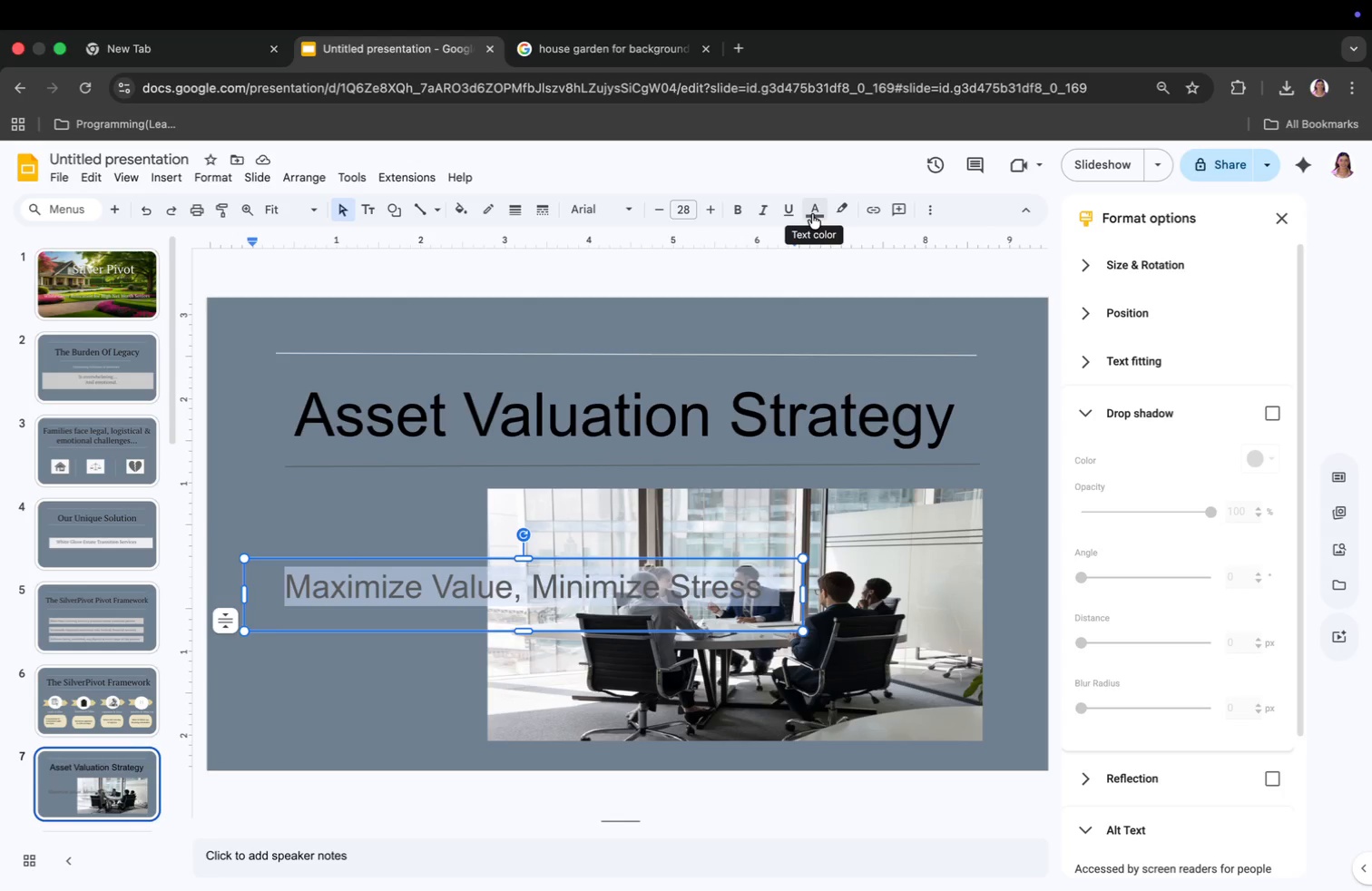 
left_click([812, 214])
 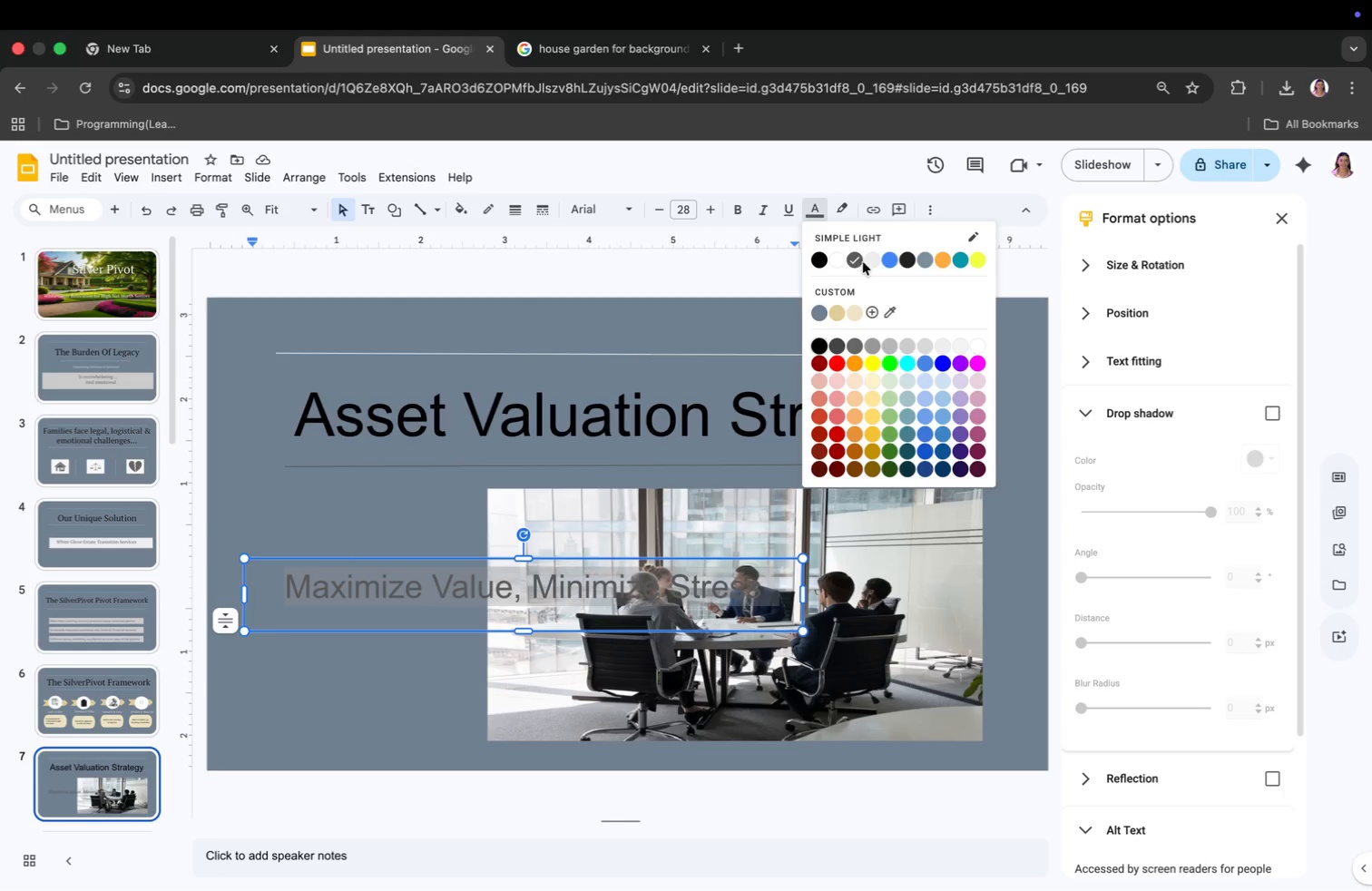 
left_click([867, 257])
 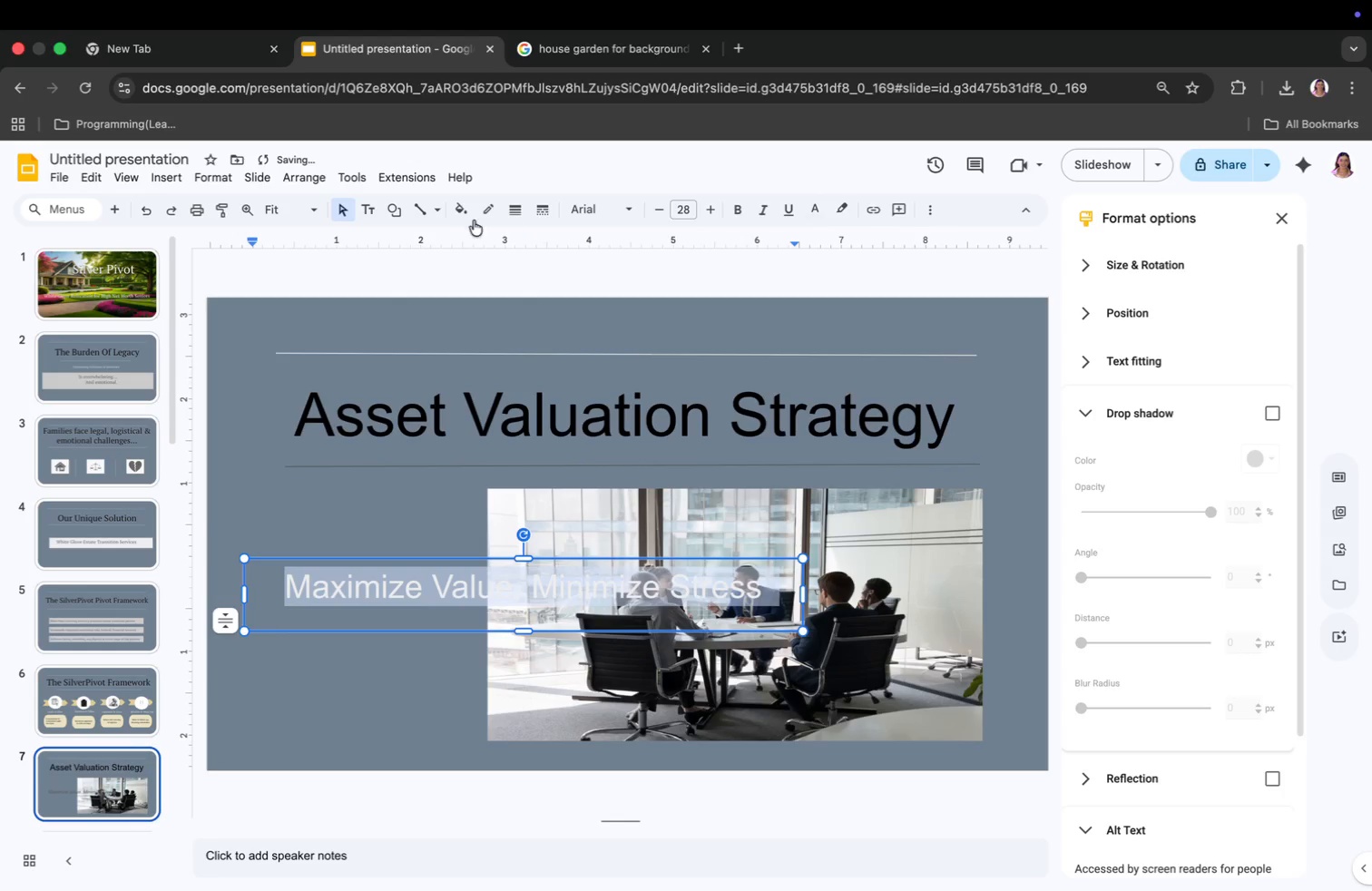 
left_click([460, 217])
 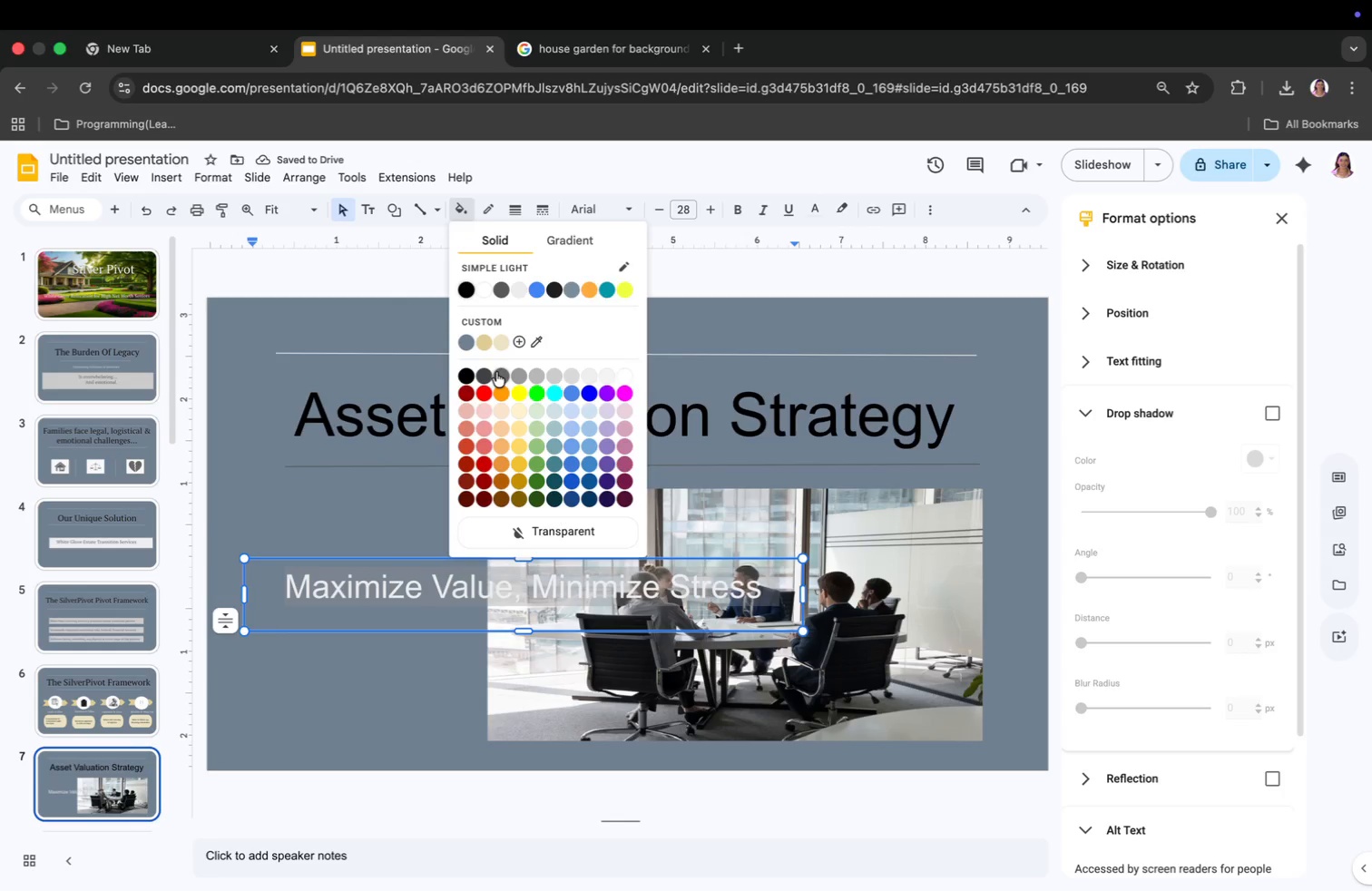 
left_click([499, 372])
 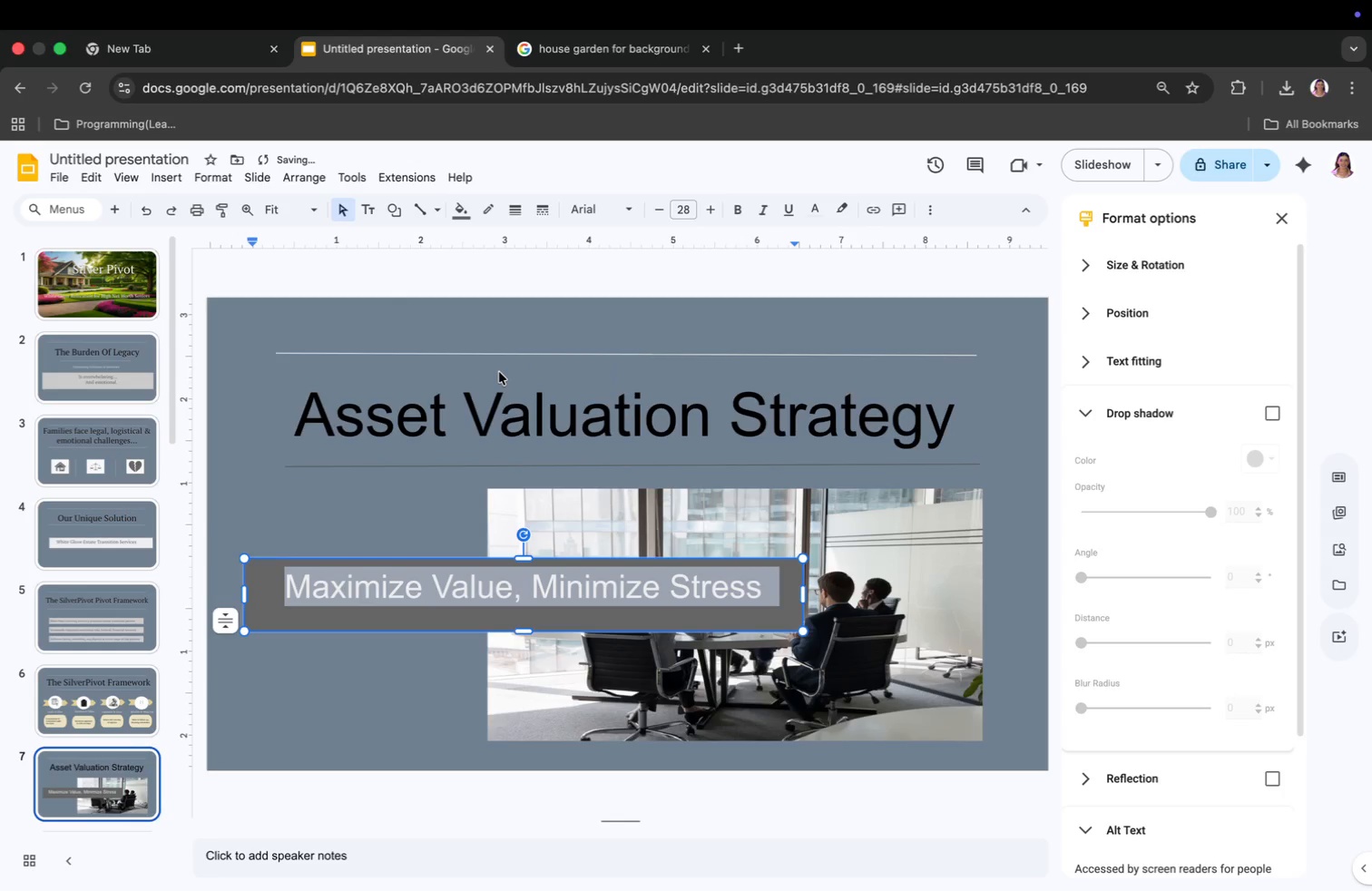 
left_click_drag(start_coordinate=[528, 632], to_coordinate=[529, 612])
 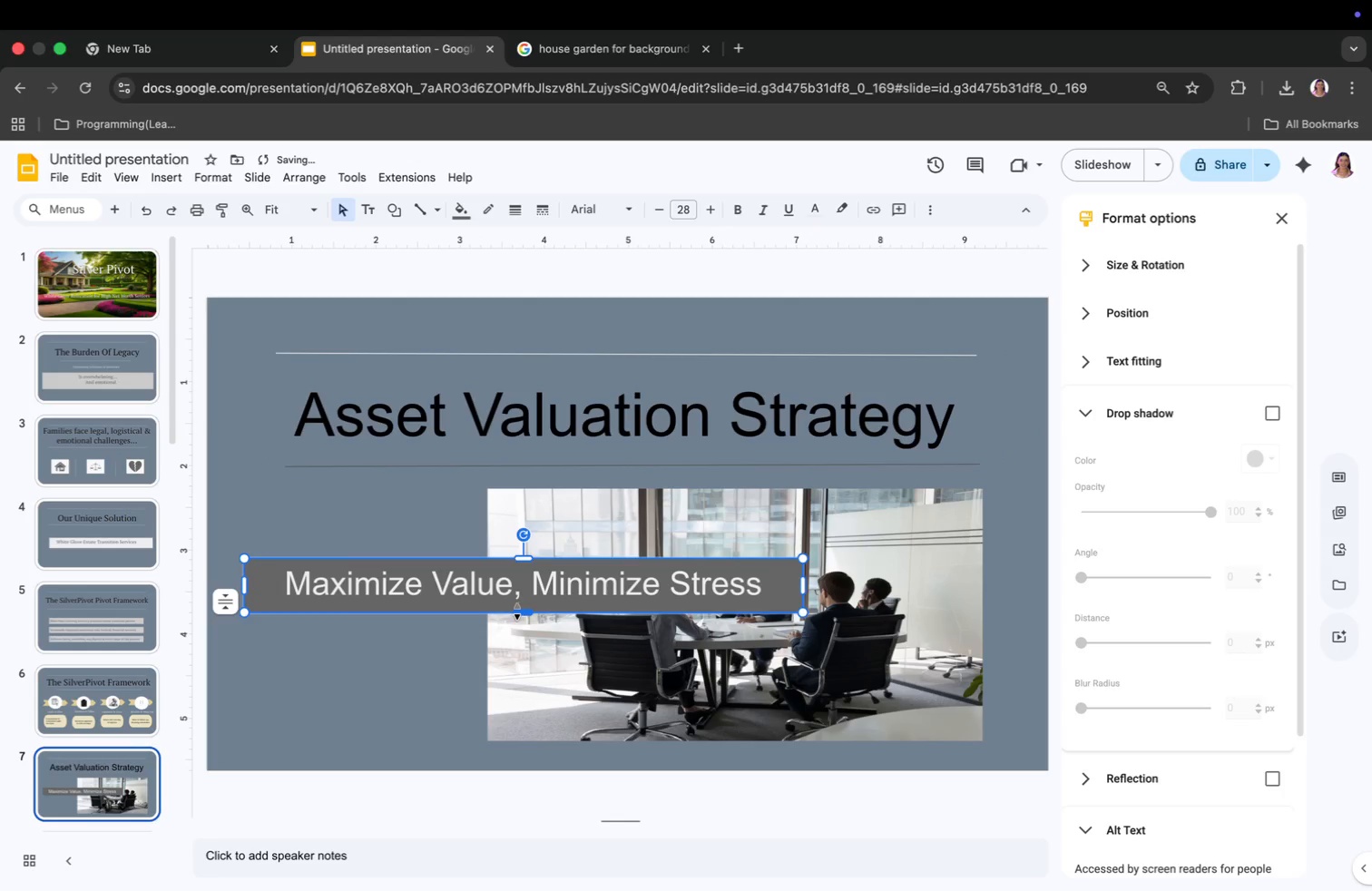 
left_click_drag(start_coordinate=[527, 614], to_coordinate=[528, 606])
 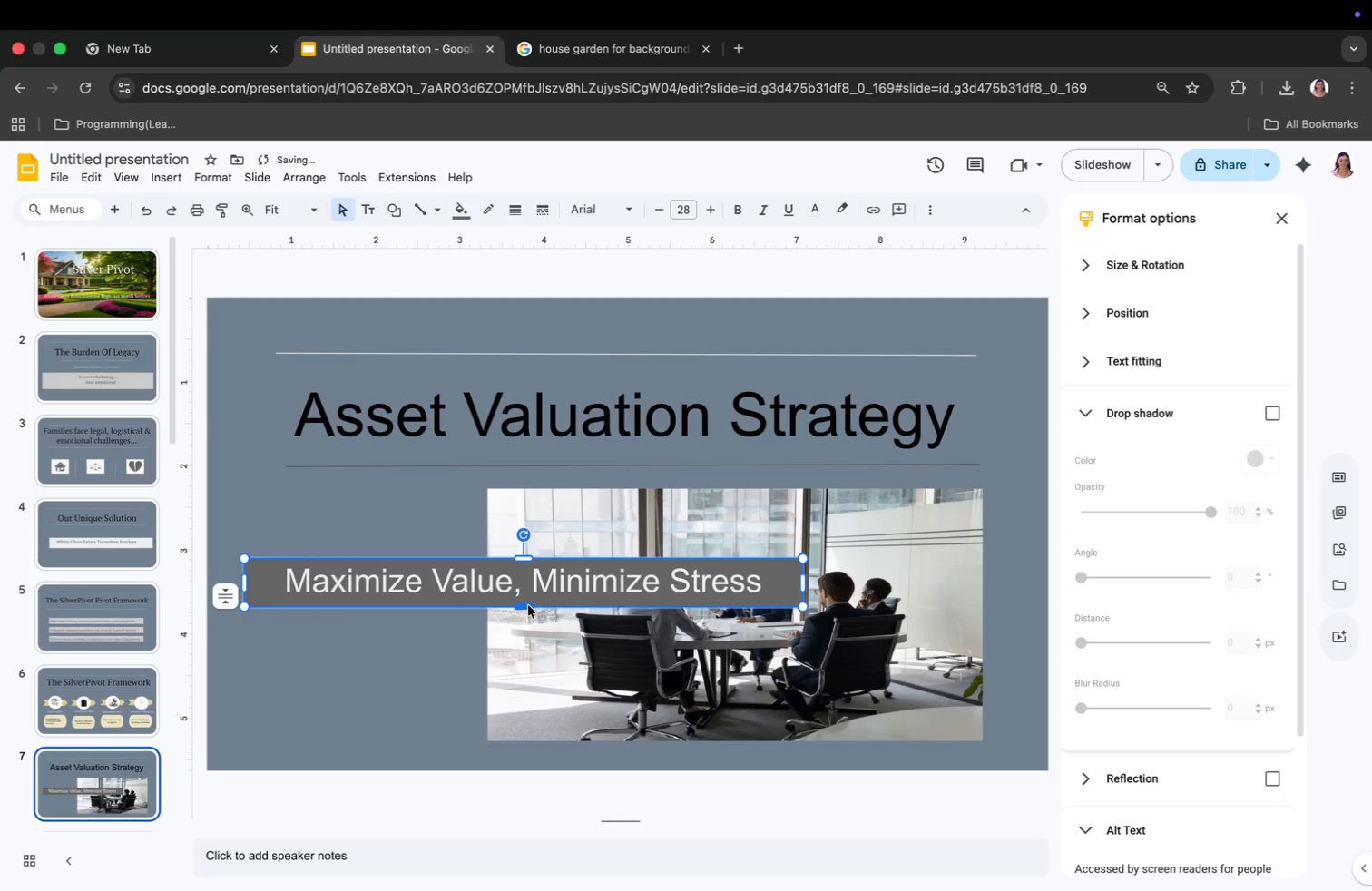 
left_click_drag(start_coordinate=[522, 563], to_coordinate=[522, 521])
 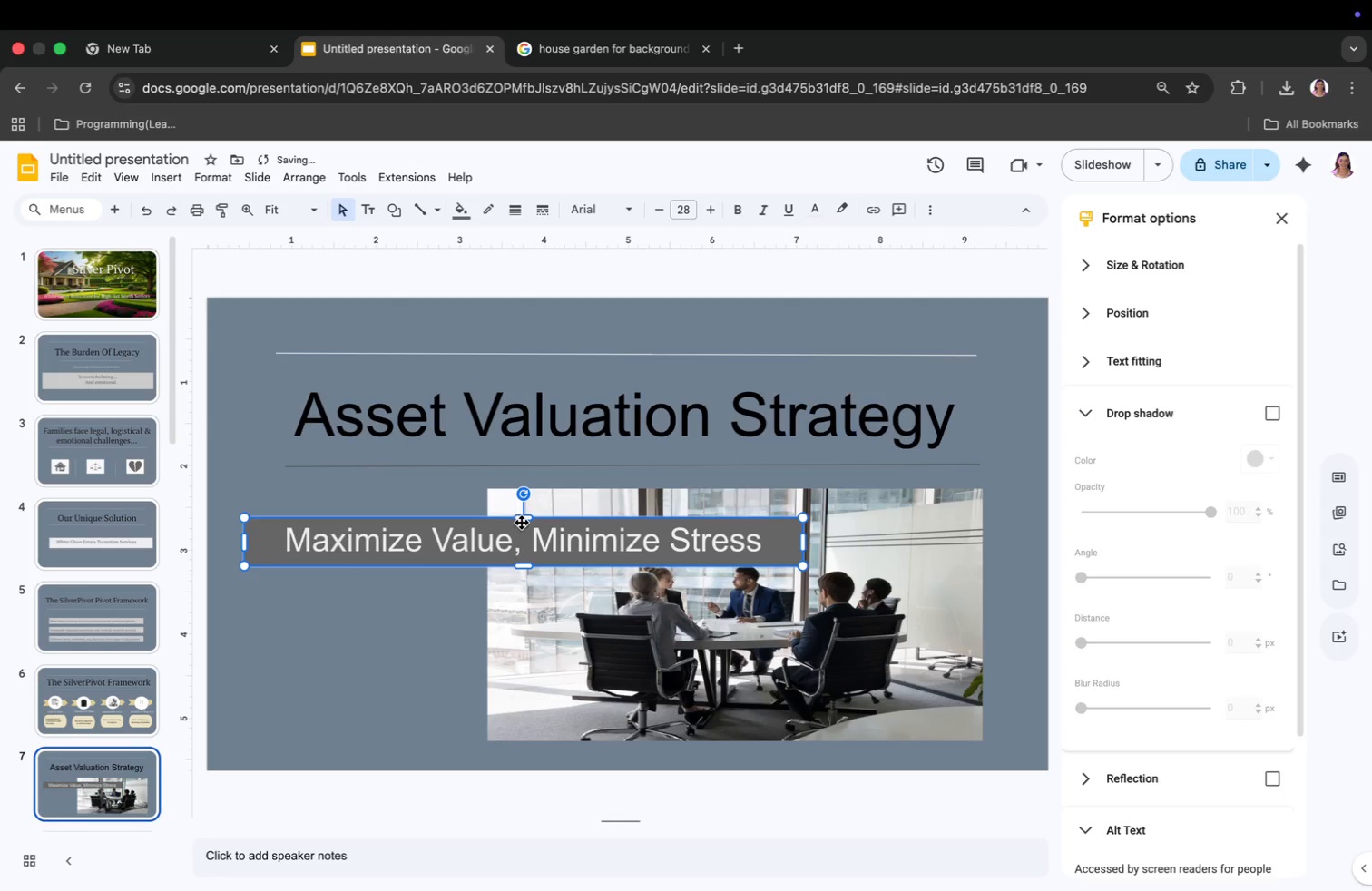 
left_click([396, 664])
 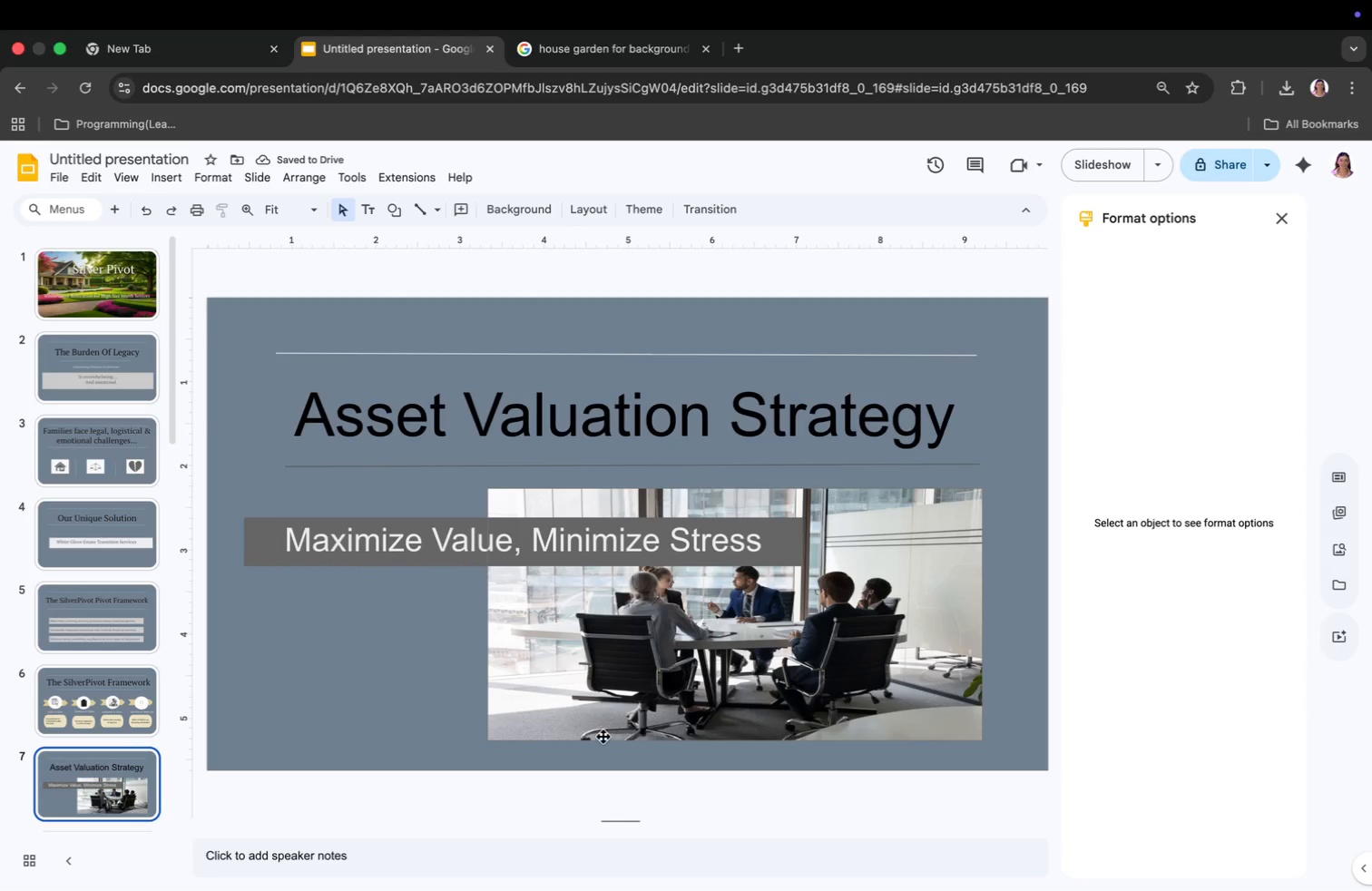 
left_click([601, 738])
 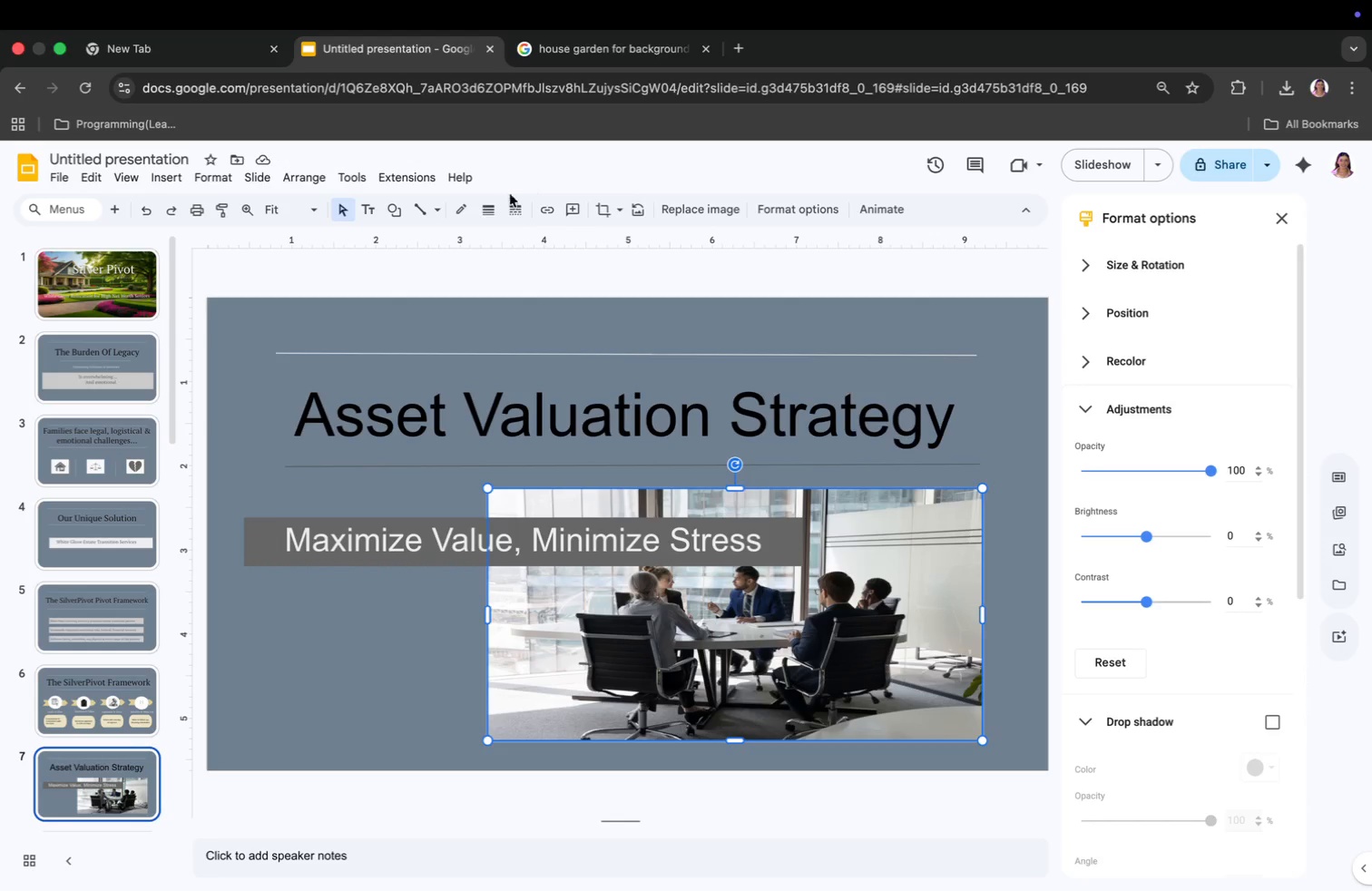 
left_click([456, 208])
 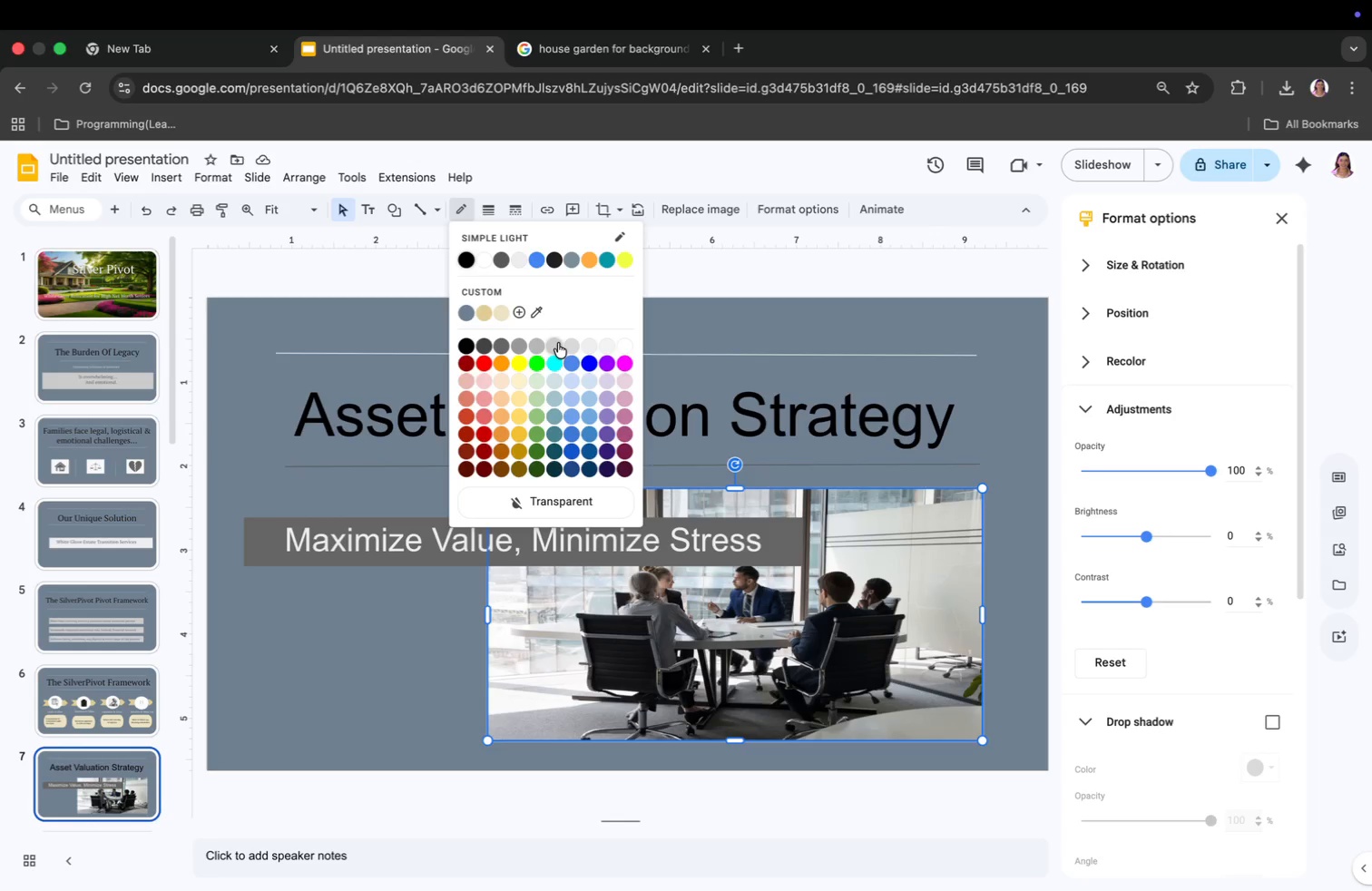 
left_click([556, 344])
 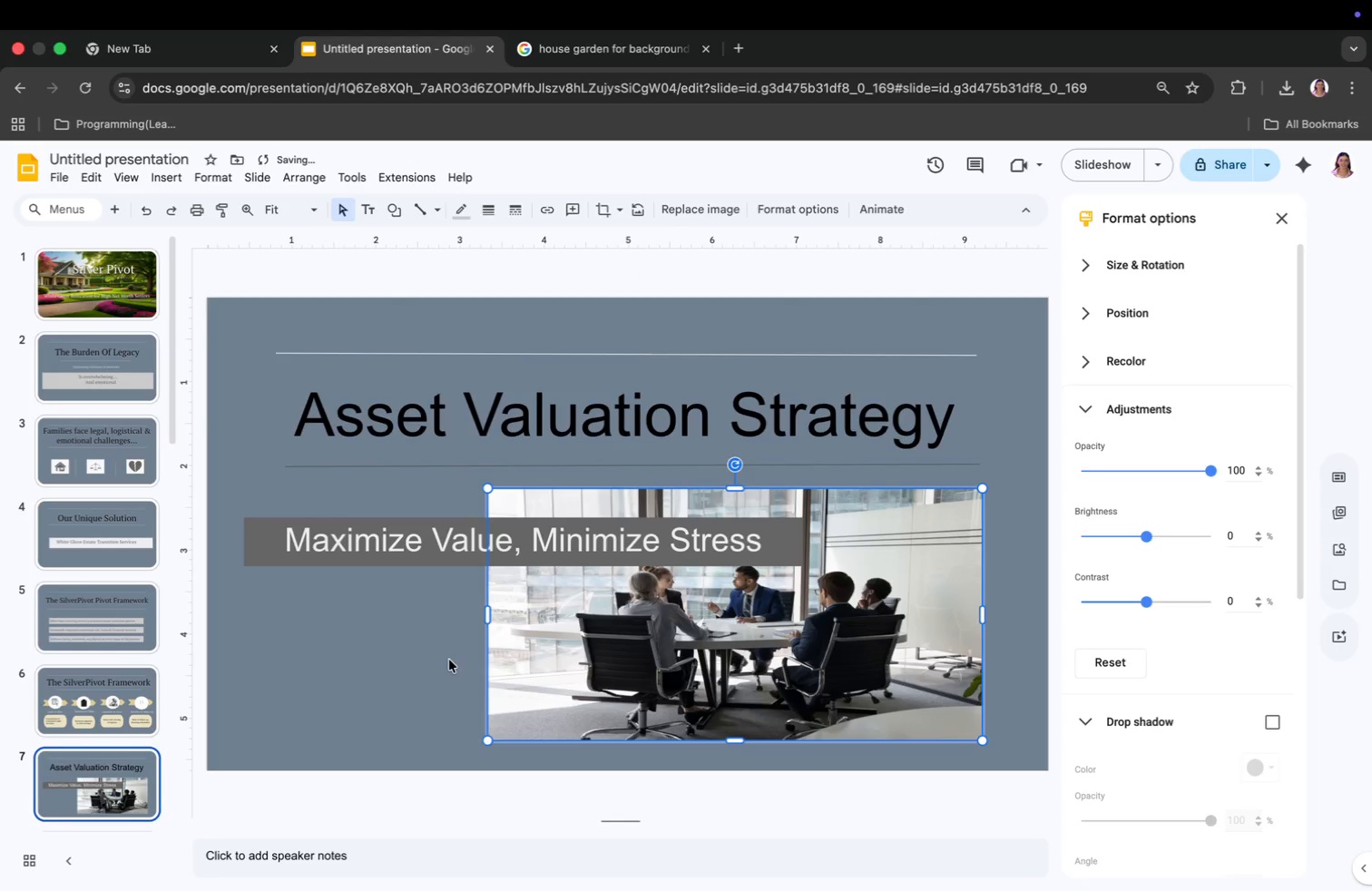 
left_click([448, 667])
 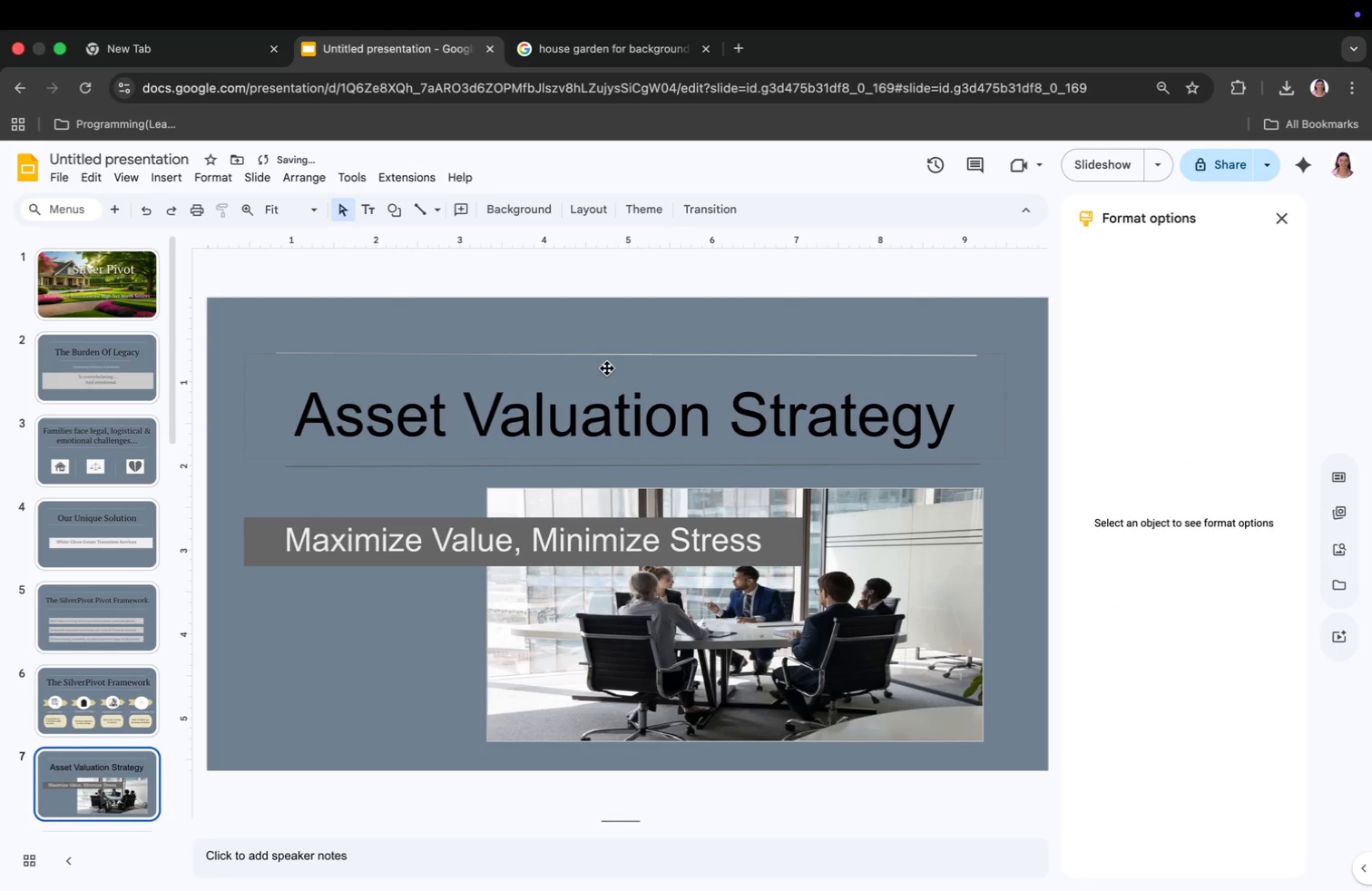 
left_click([604, 418])
 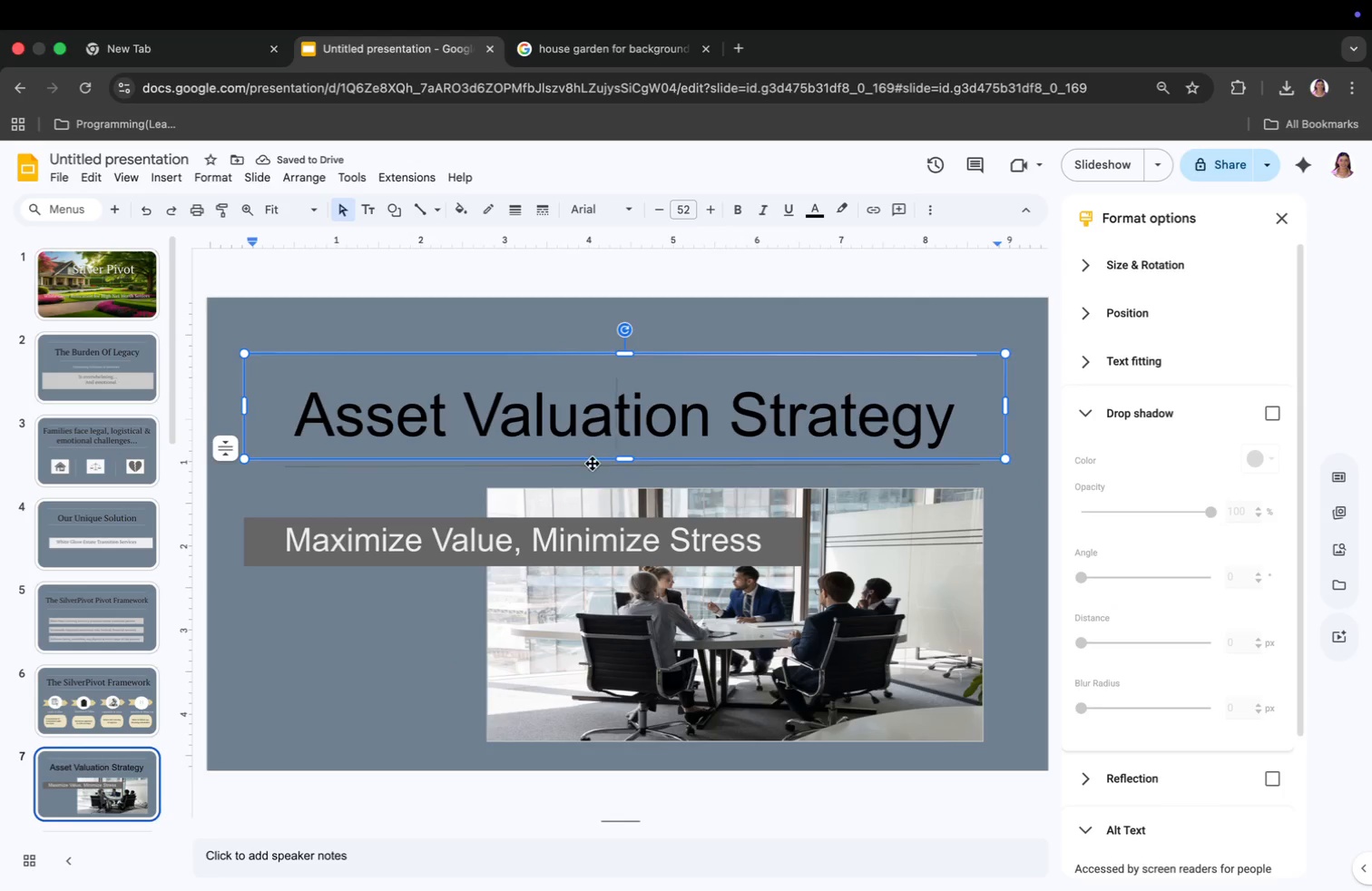 
left_click([593, 464])
 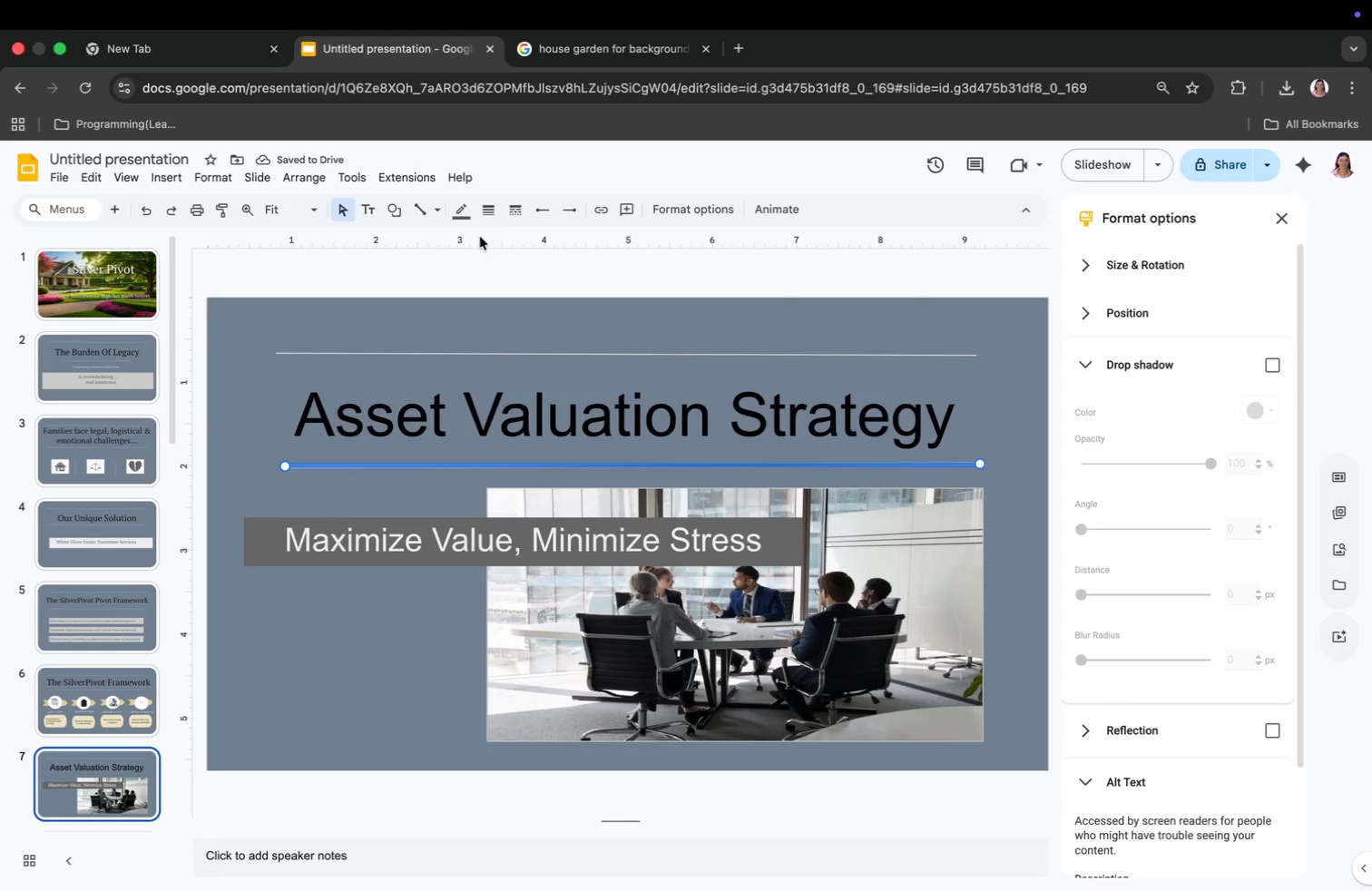 
left_click([458, 204])
 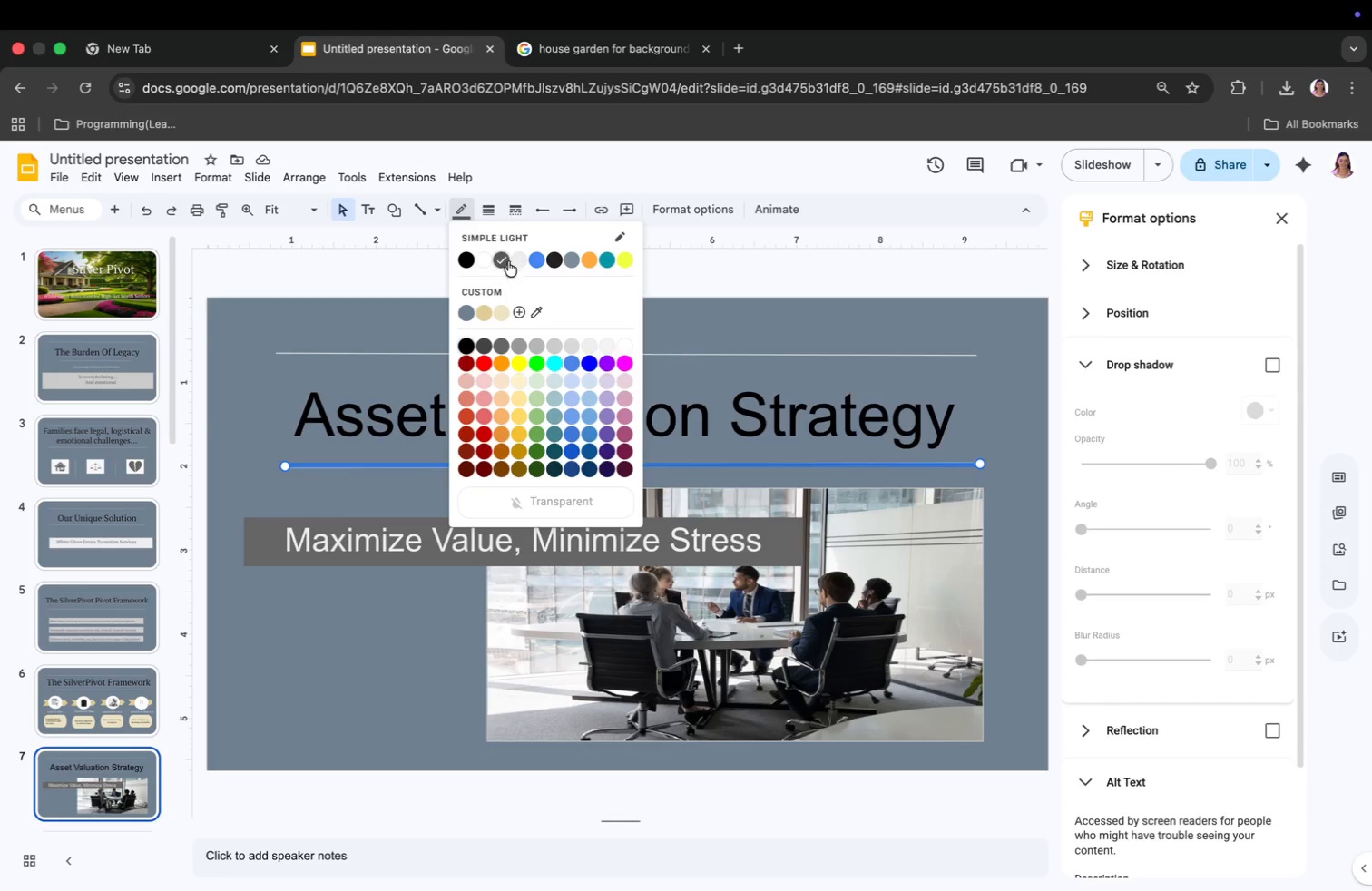 
left_click([517, 259])
 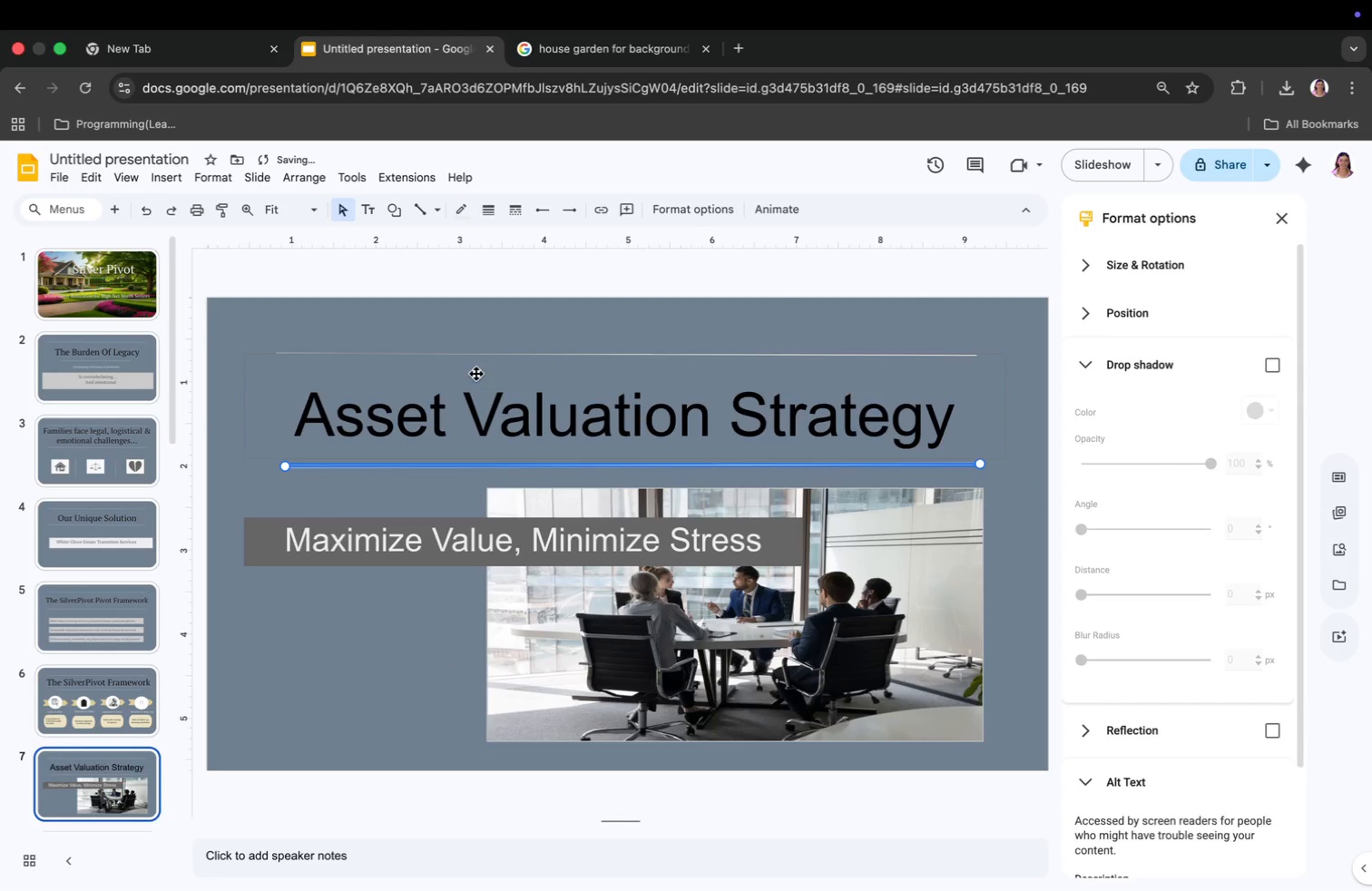 
left_click([485, 452])
 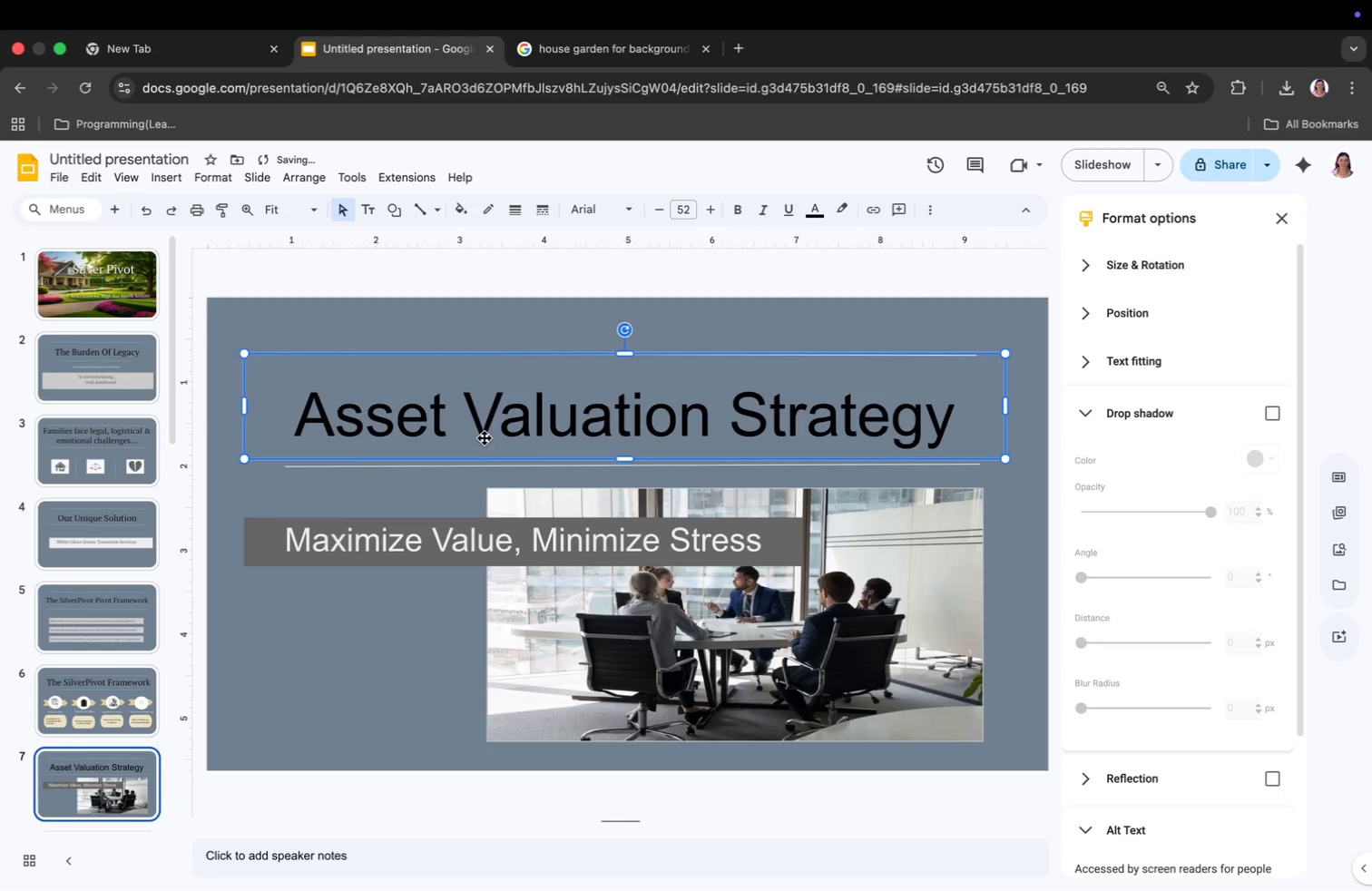 
left_click([489, 418])
 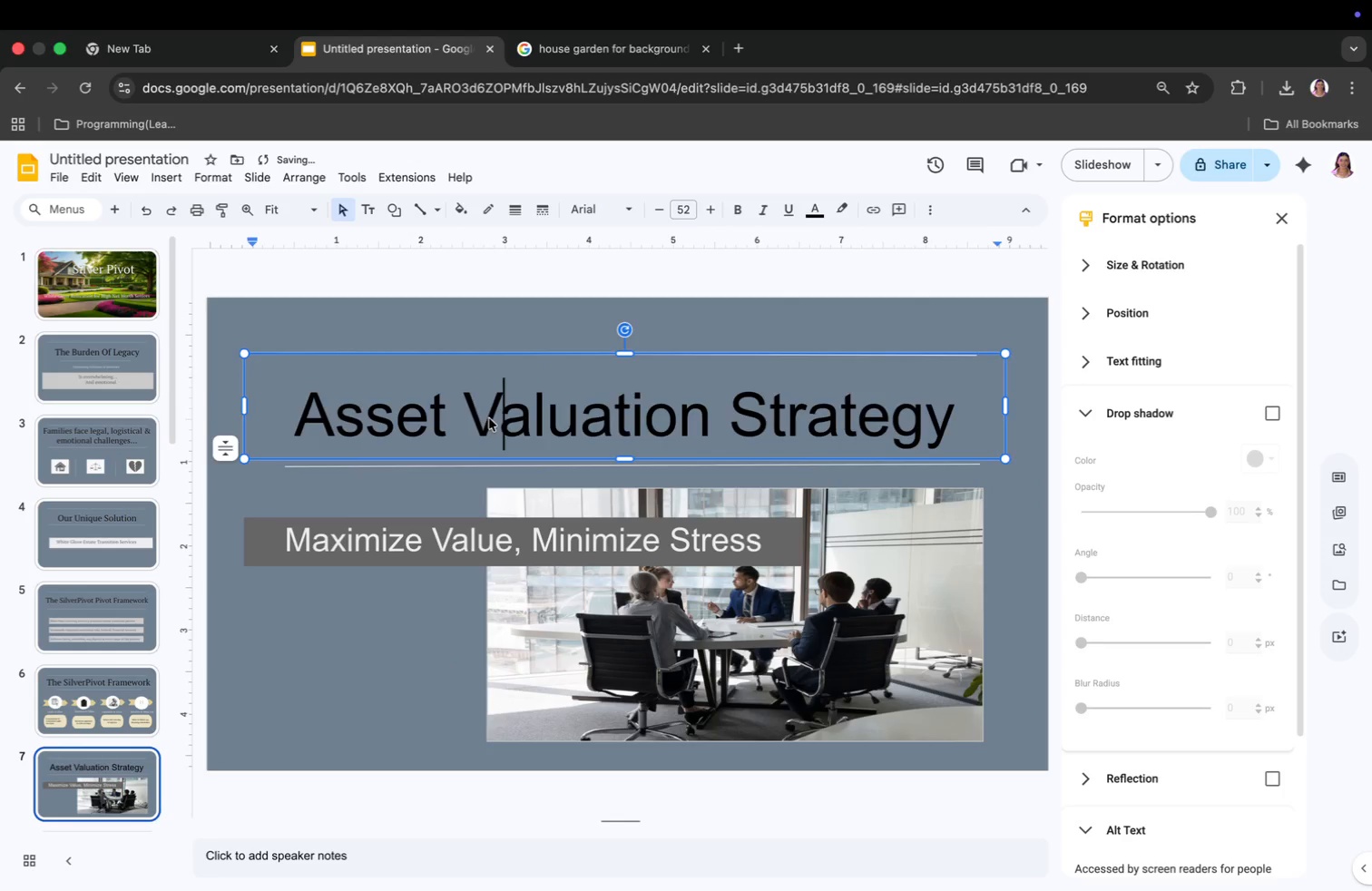 
key(Meta+CommandLeft)
 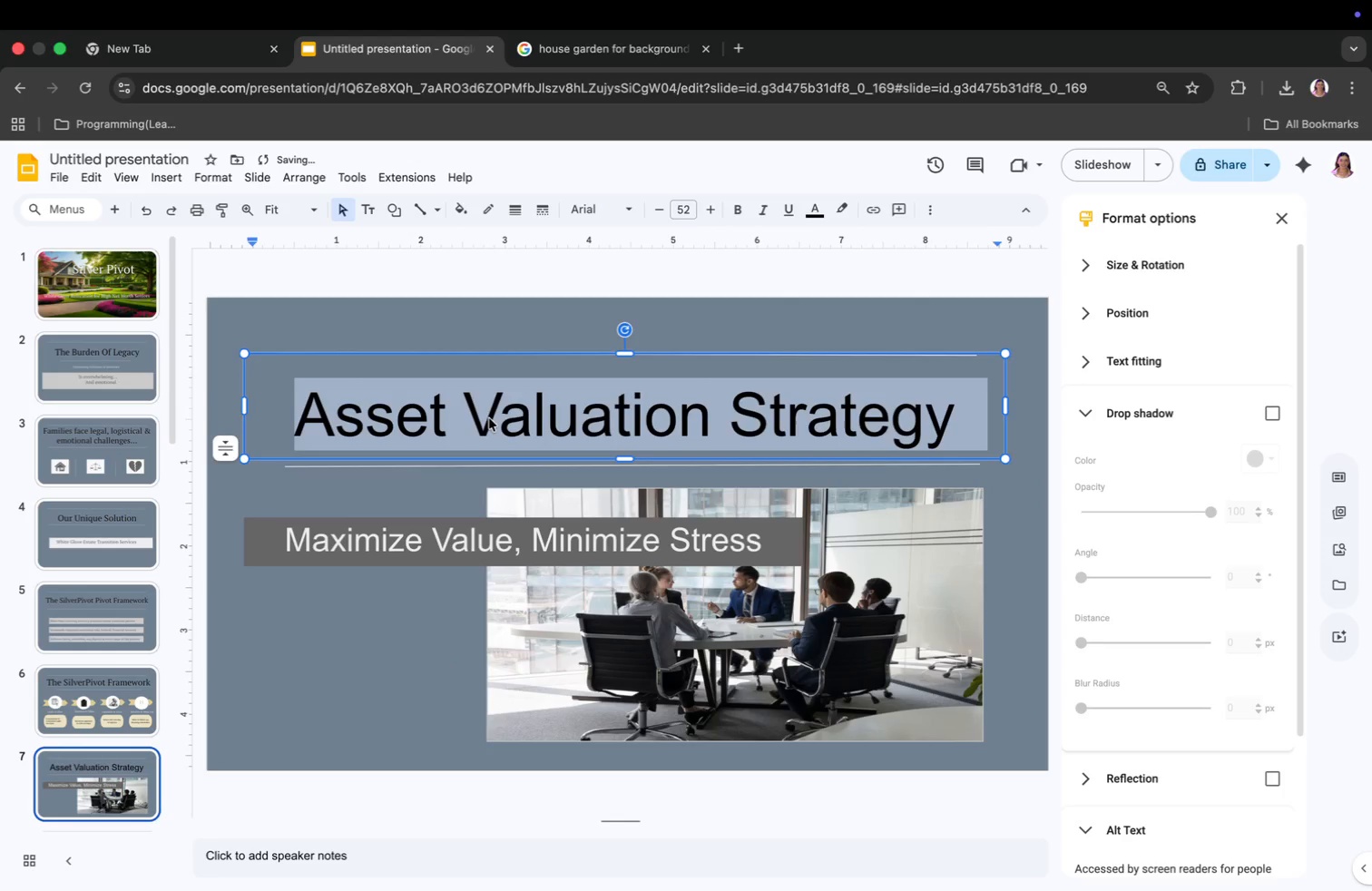 
key(Meta+A)
 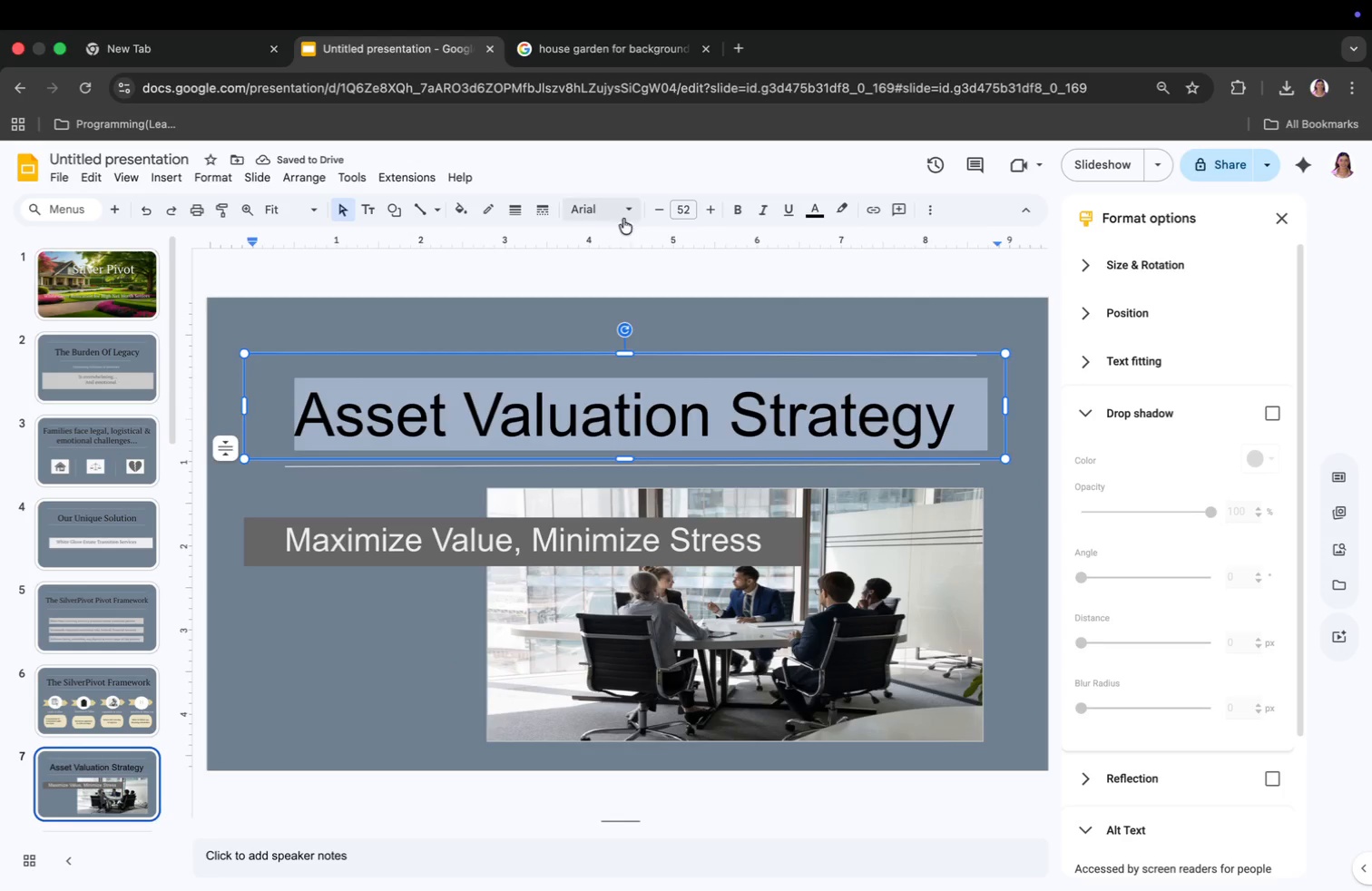 
left_click([596, 208])
 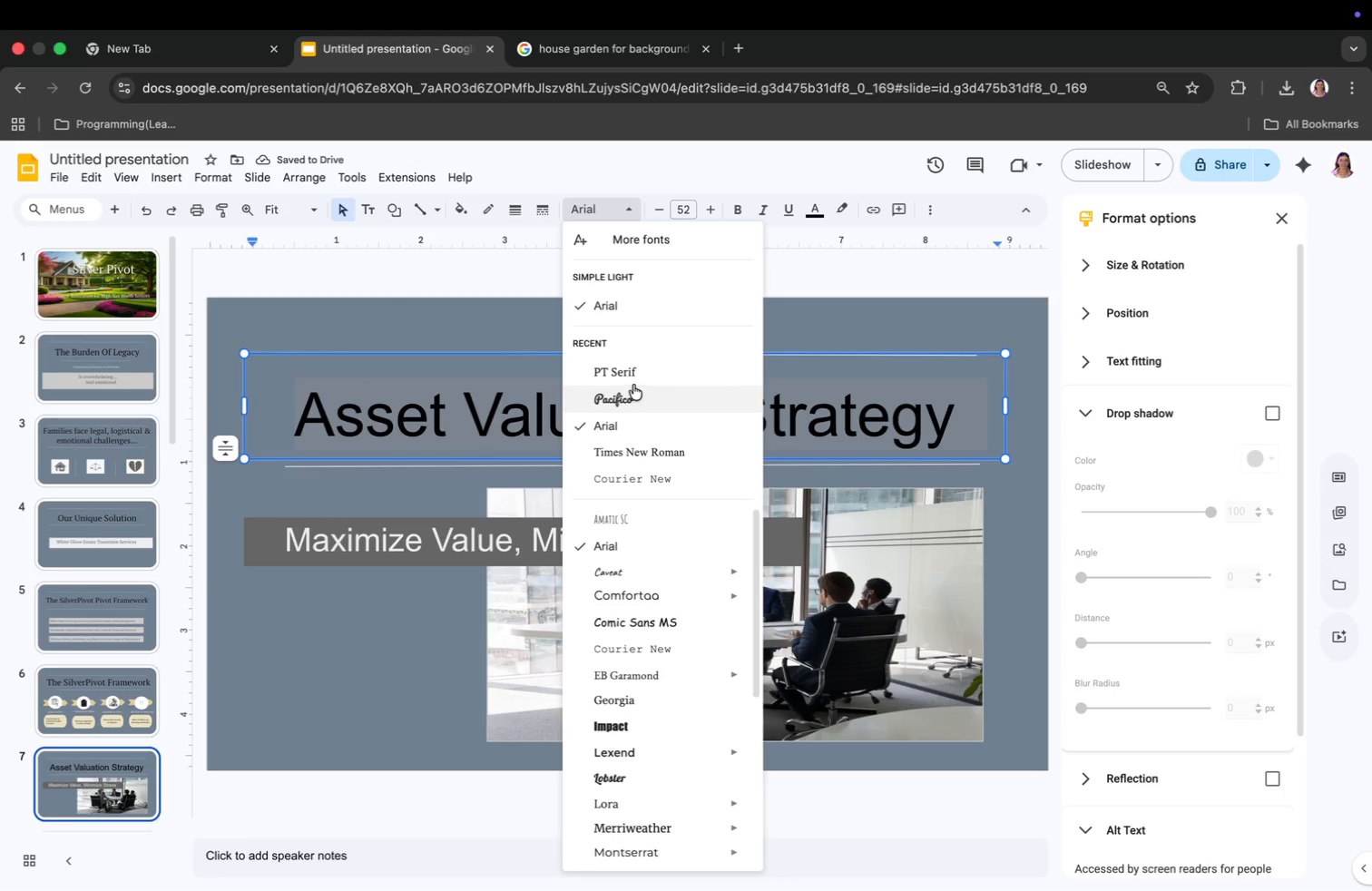 
left_click([632, 375])
 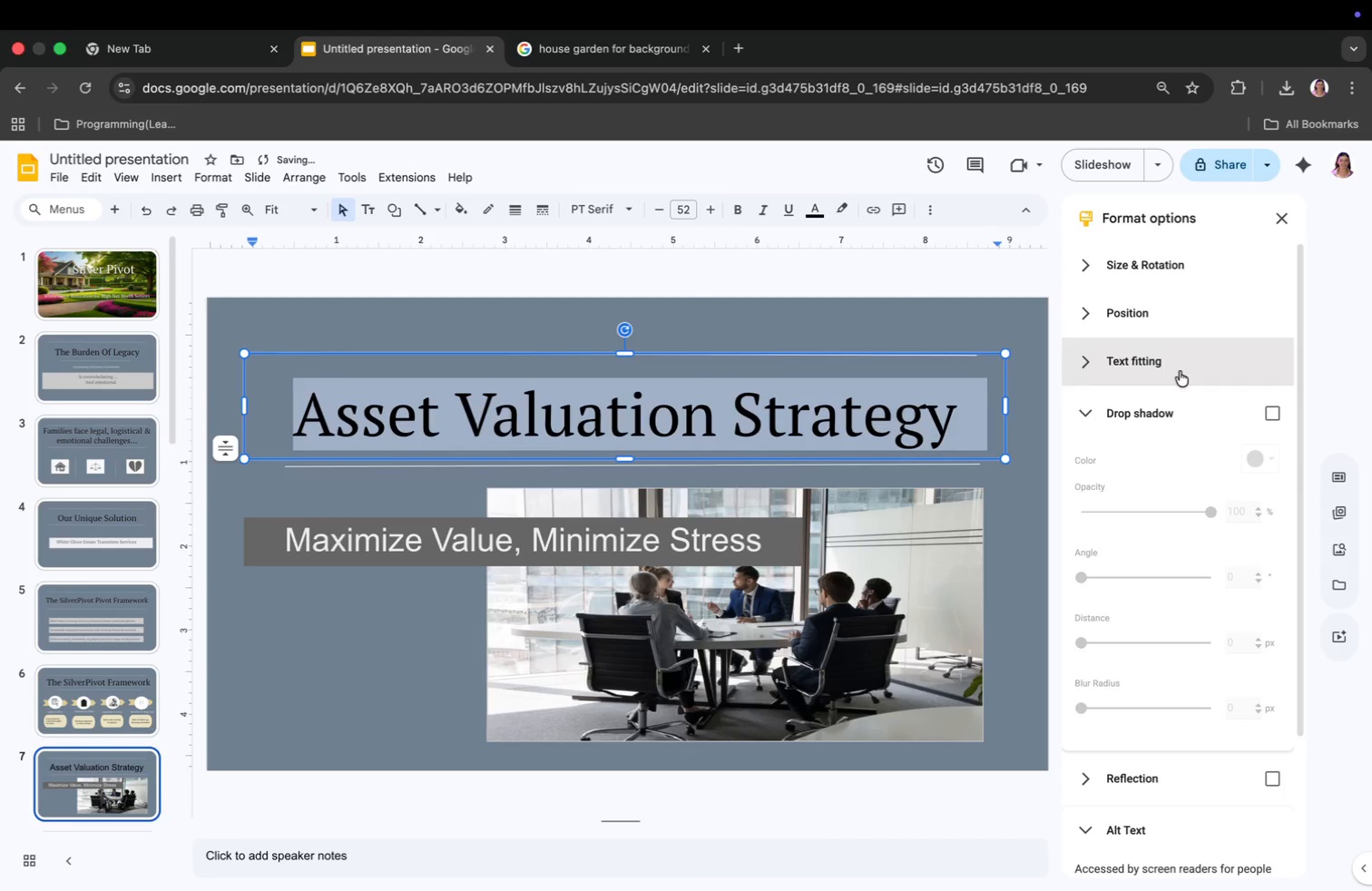 
left_click([1185, 410])
 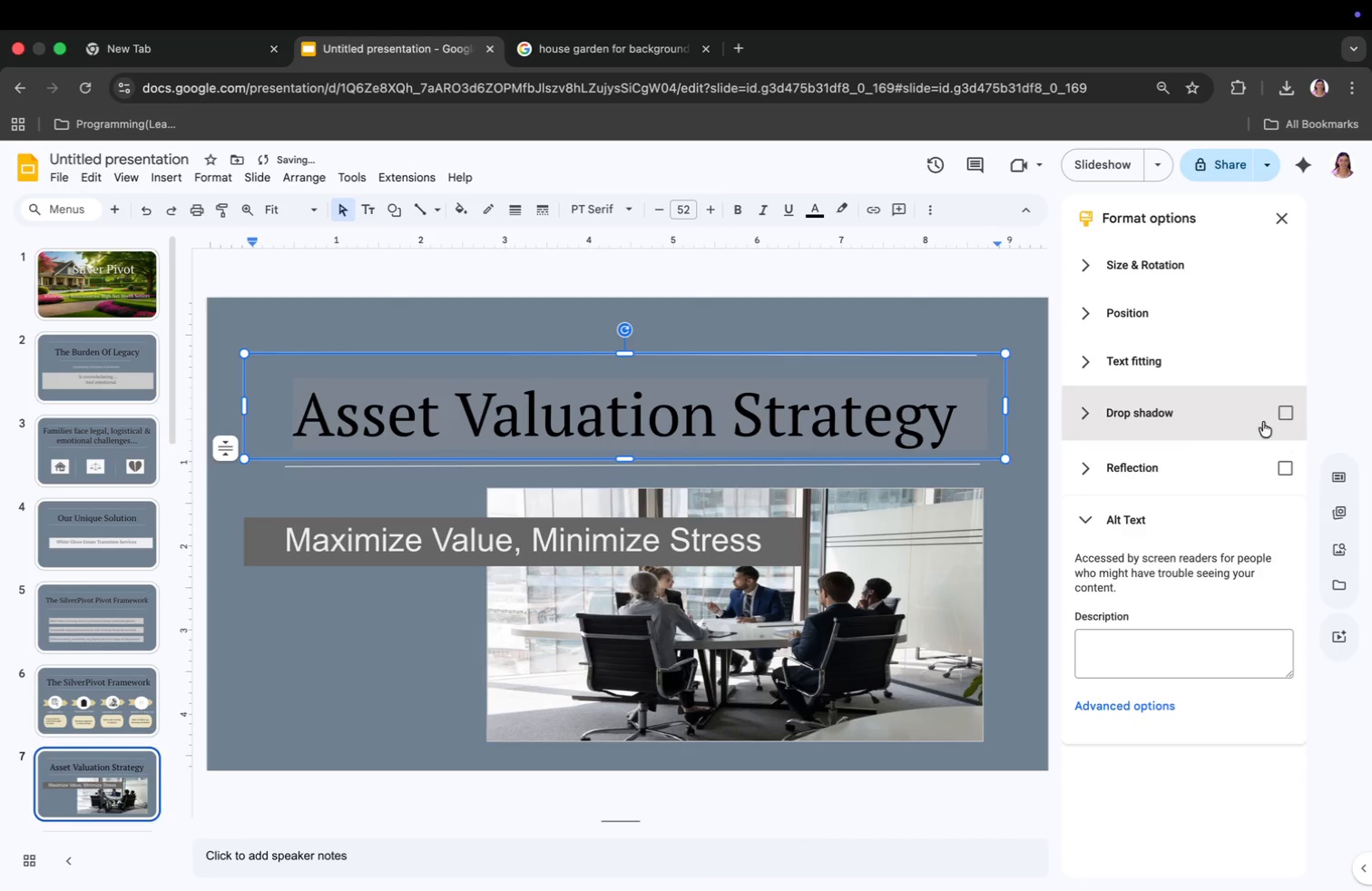 
left_click([1263, 410])
 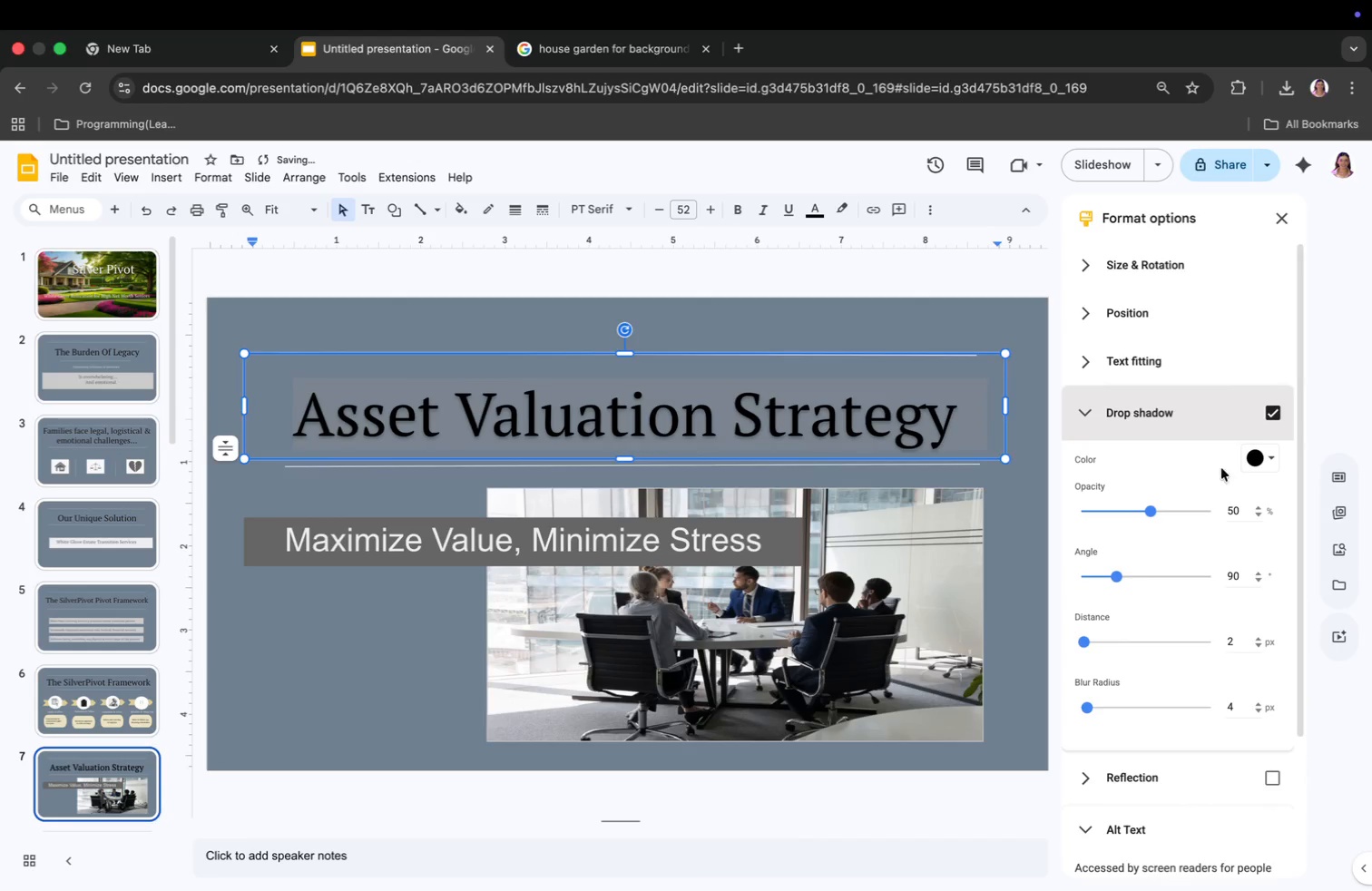 
left_click([1250, 453])
 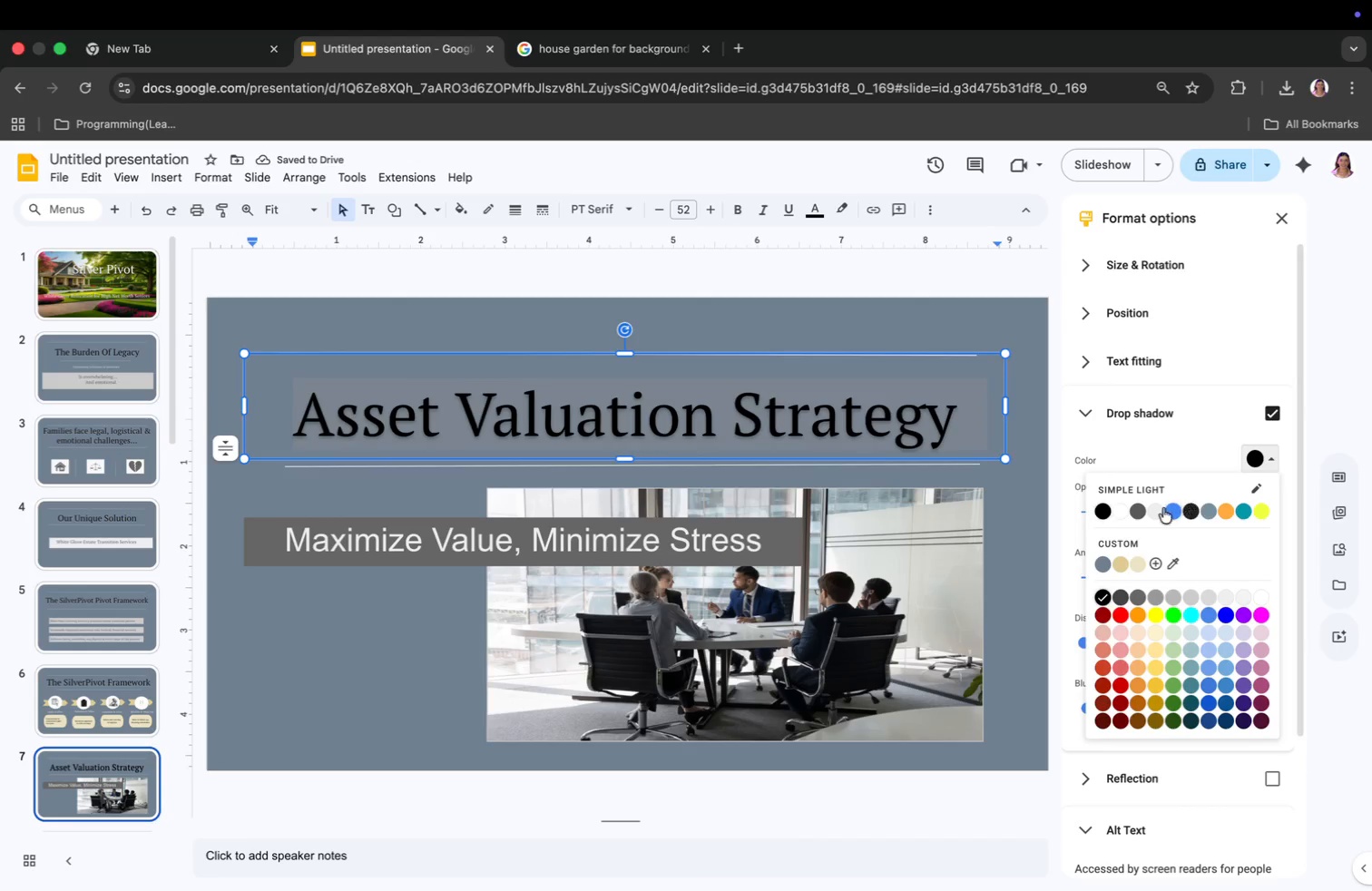 
left_click([1154, 510])
 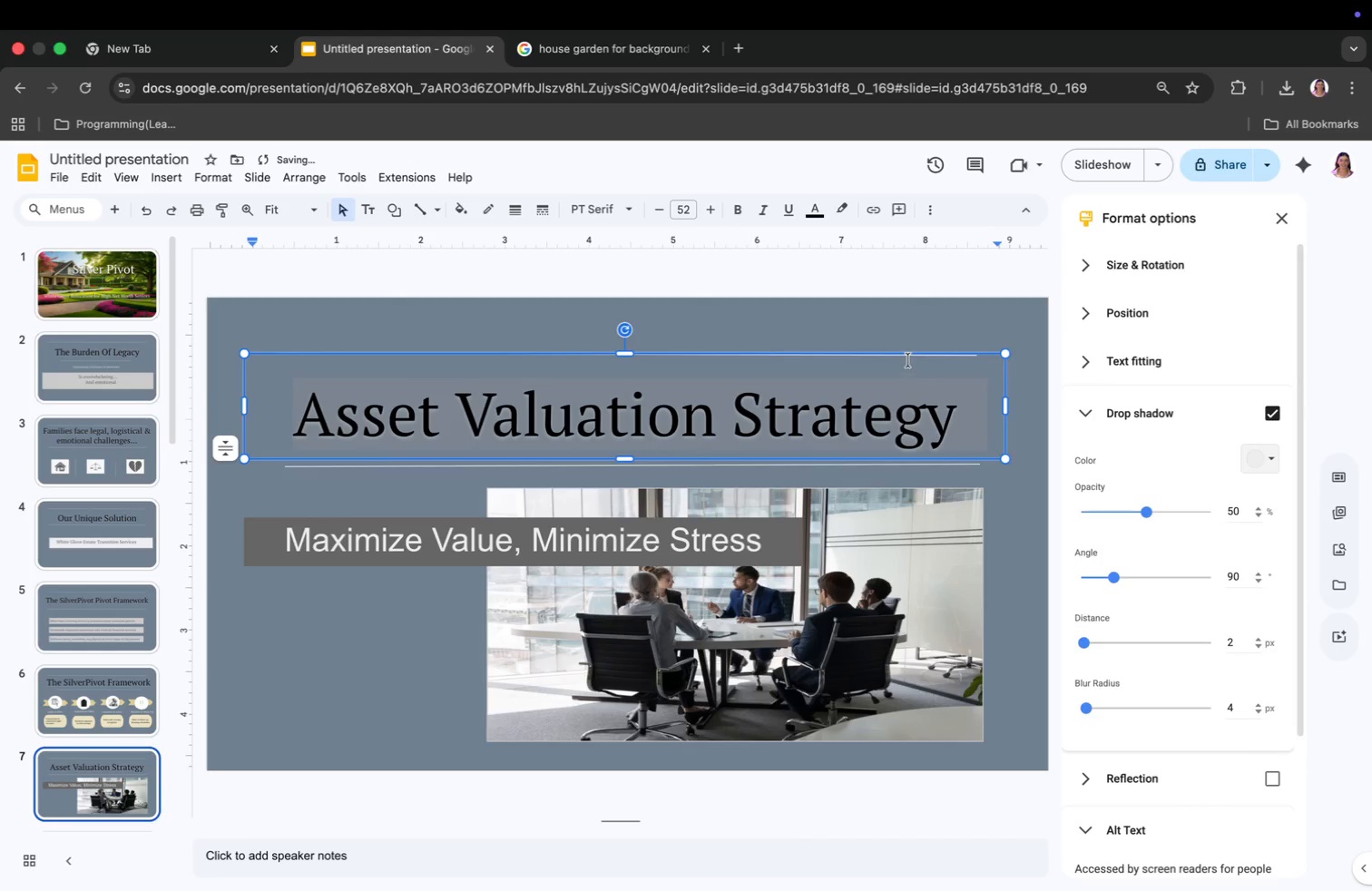 
left_click([901, 324])
 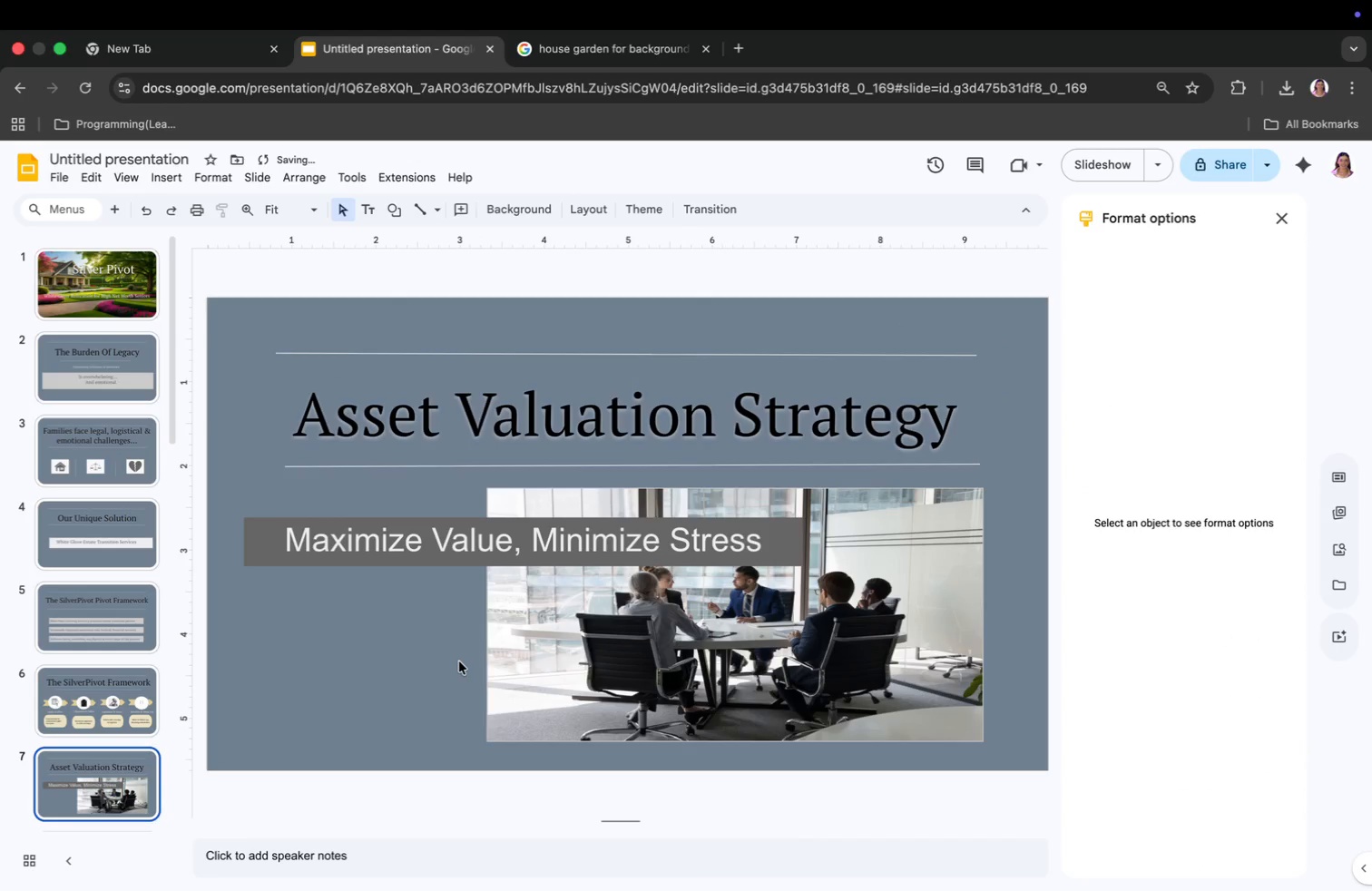 
left_click([453, 661])
 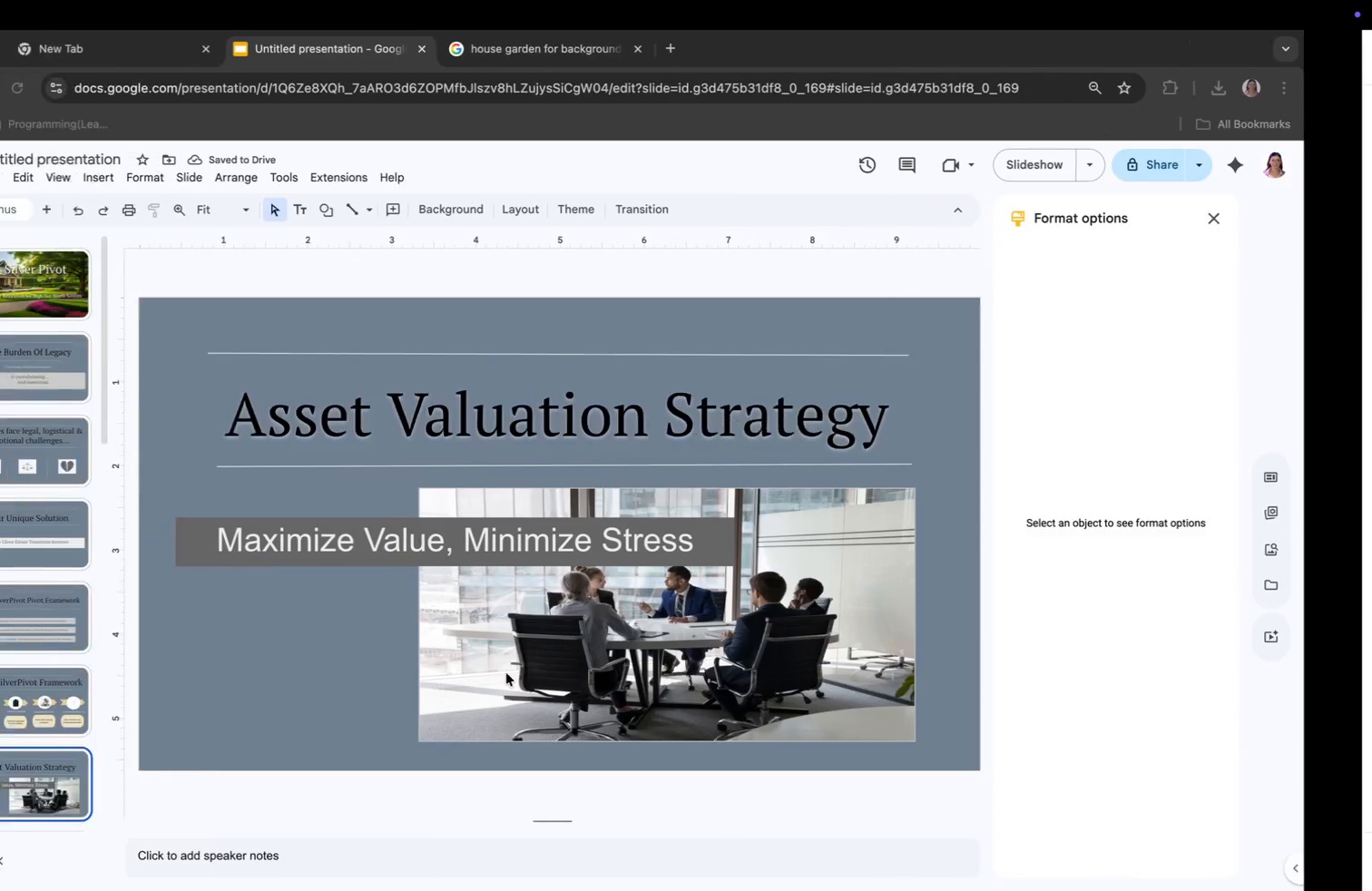 
key(ArrowDown)
 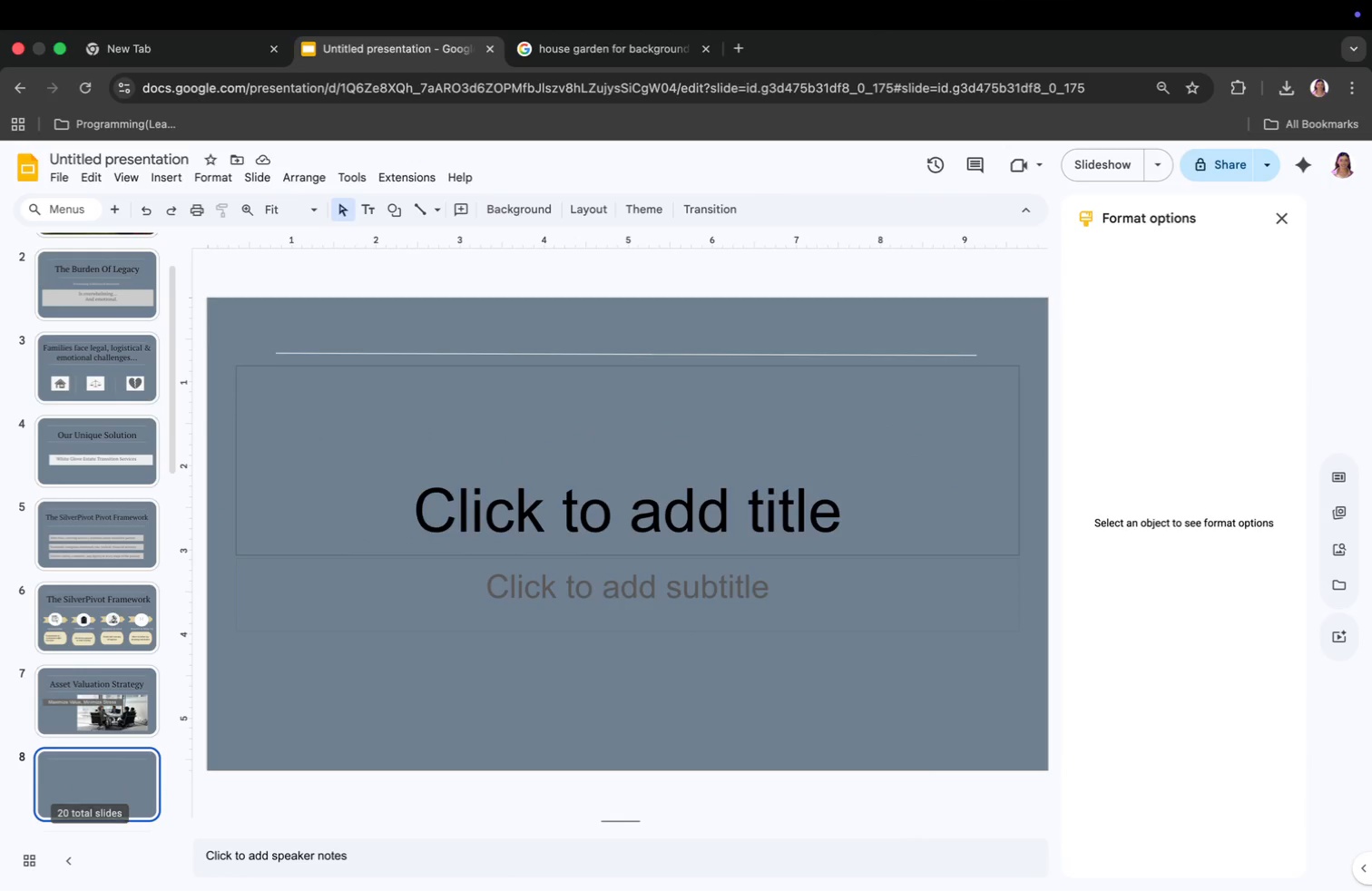 
key(ArrowUp)
 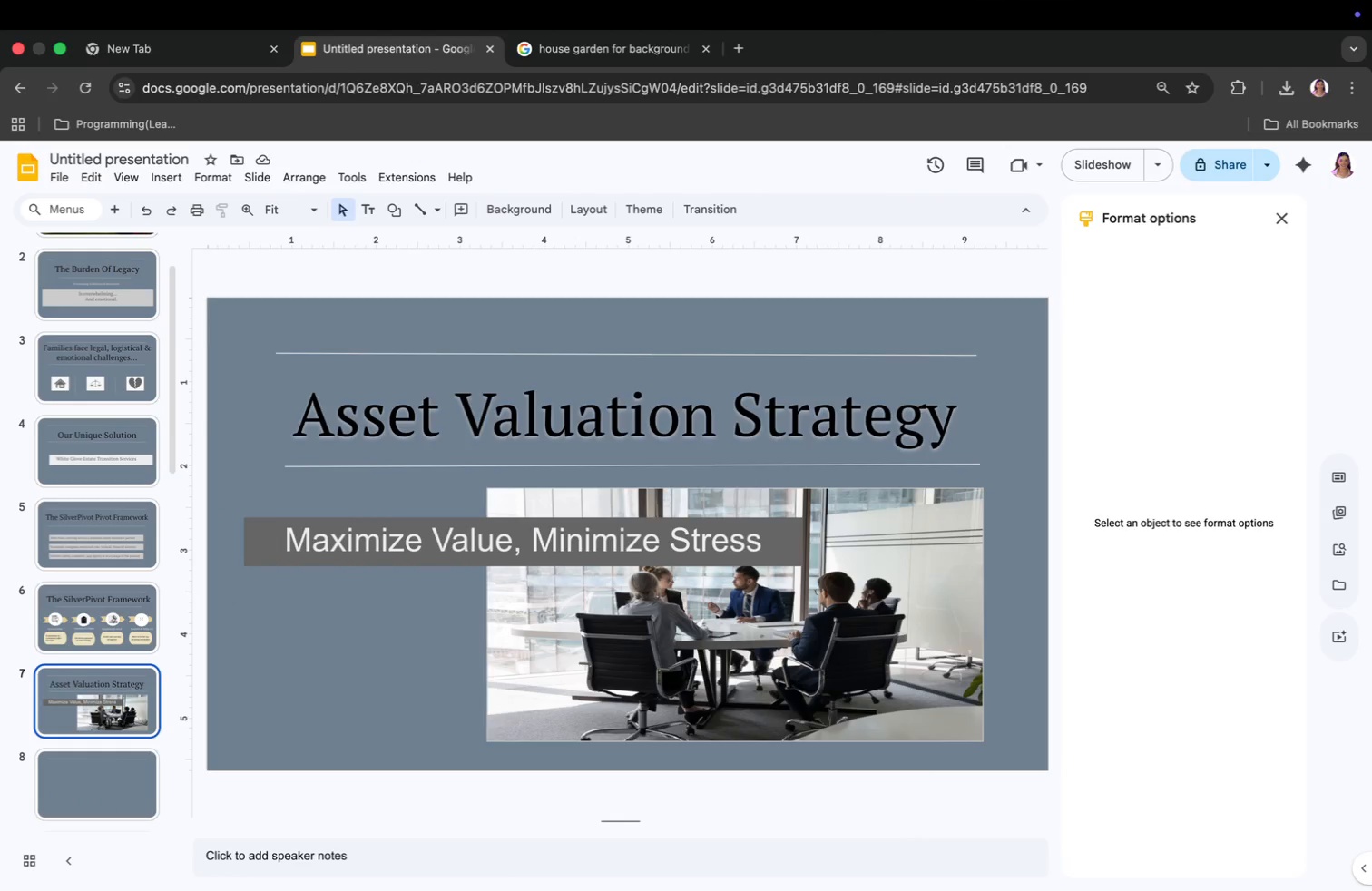 
key(ArrowDown)
 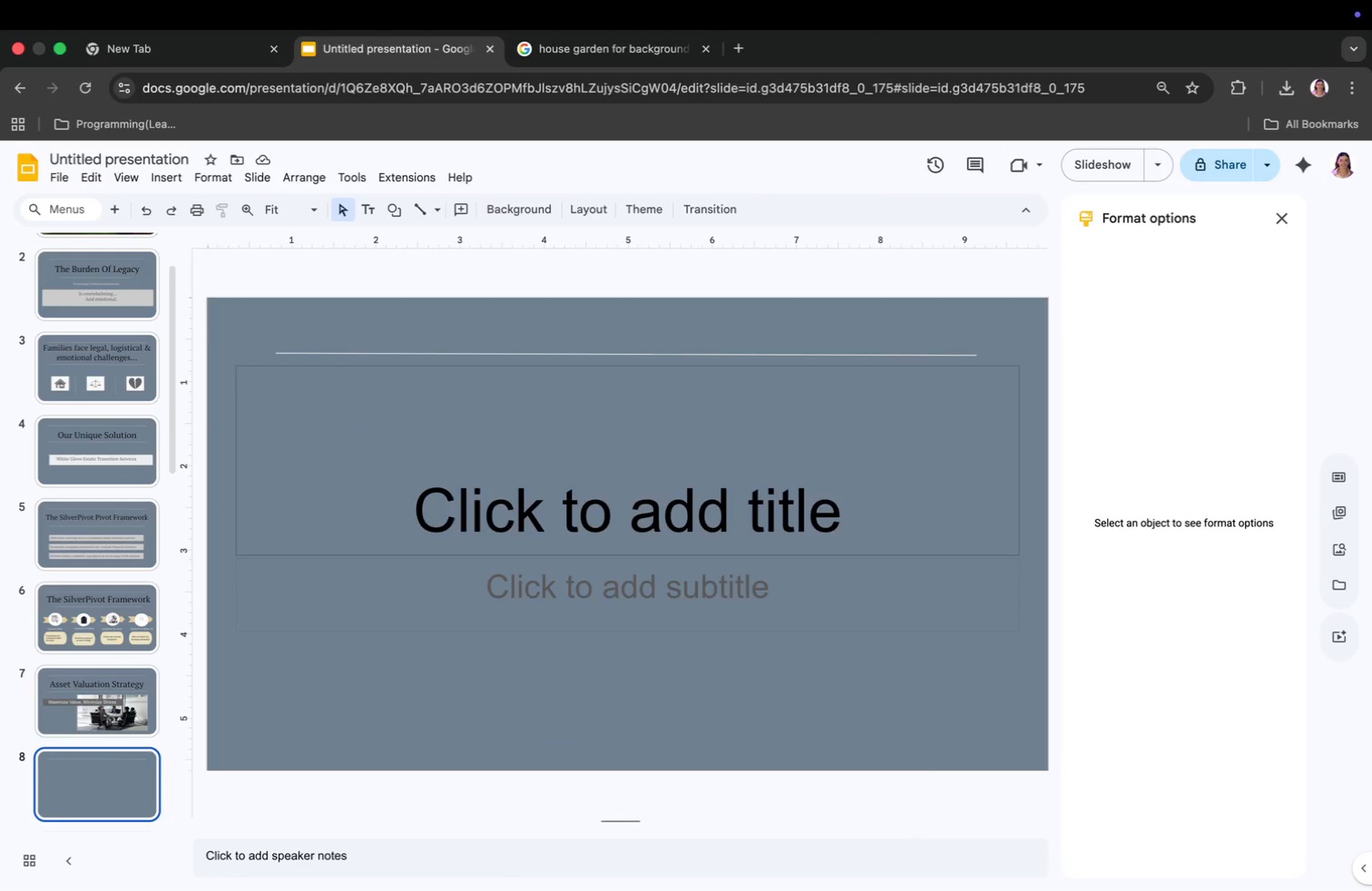 
type(Str)
 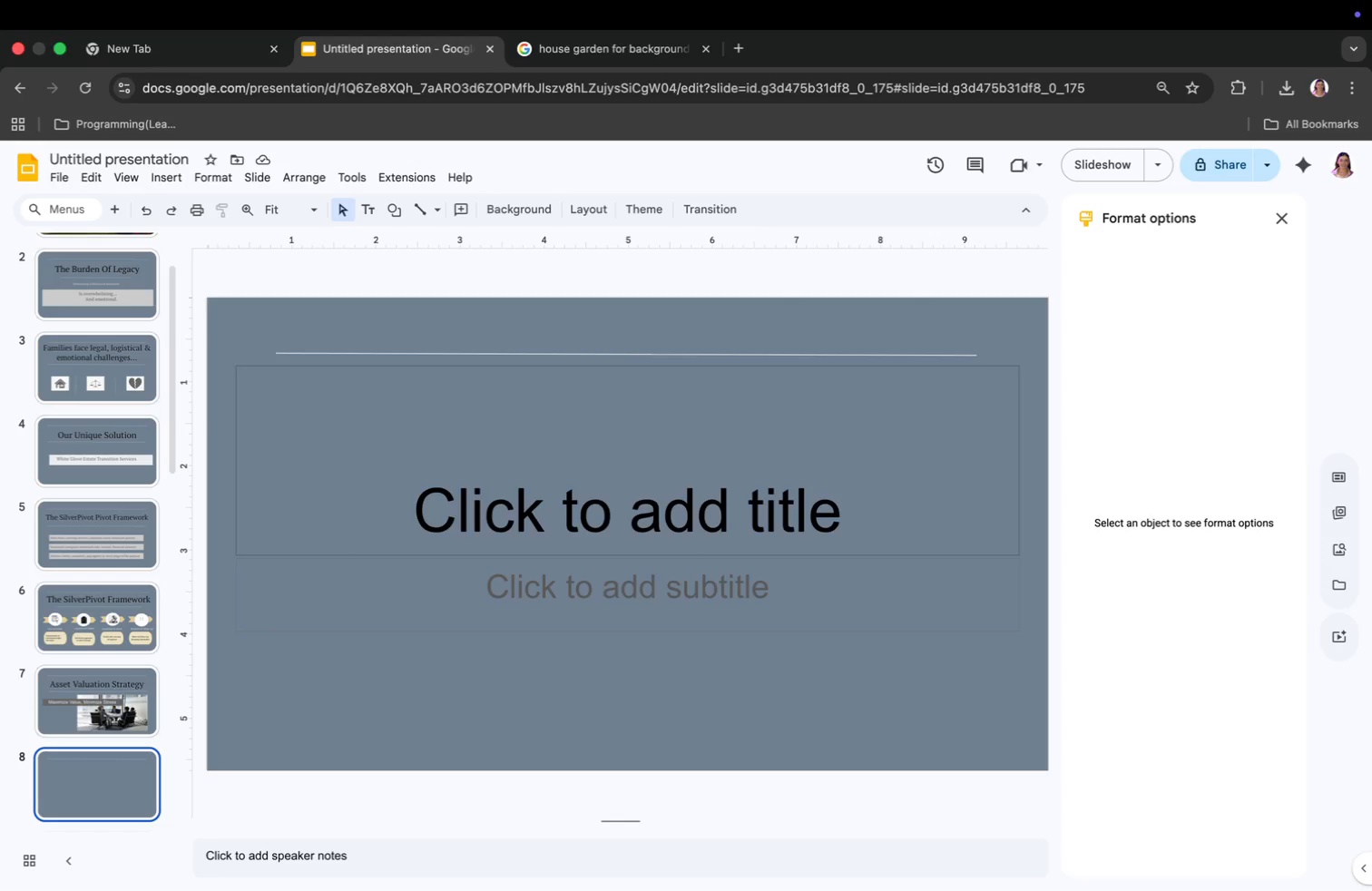 
left_click([664, 530])
 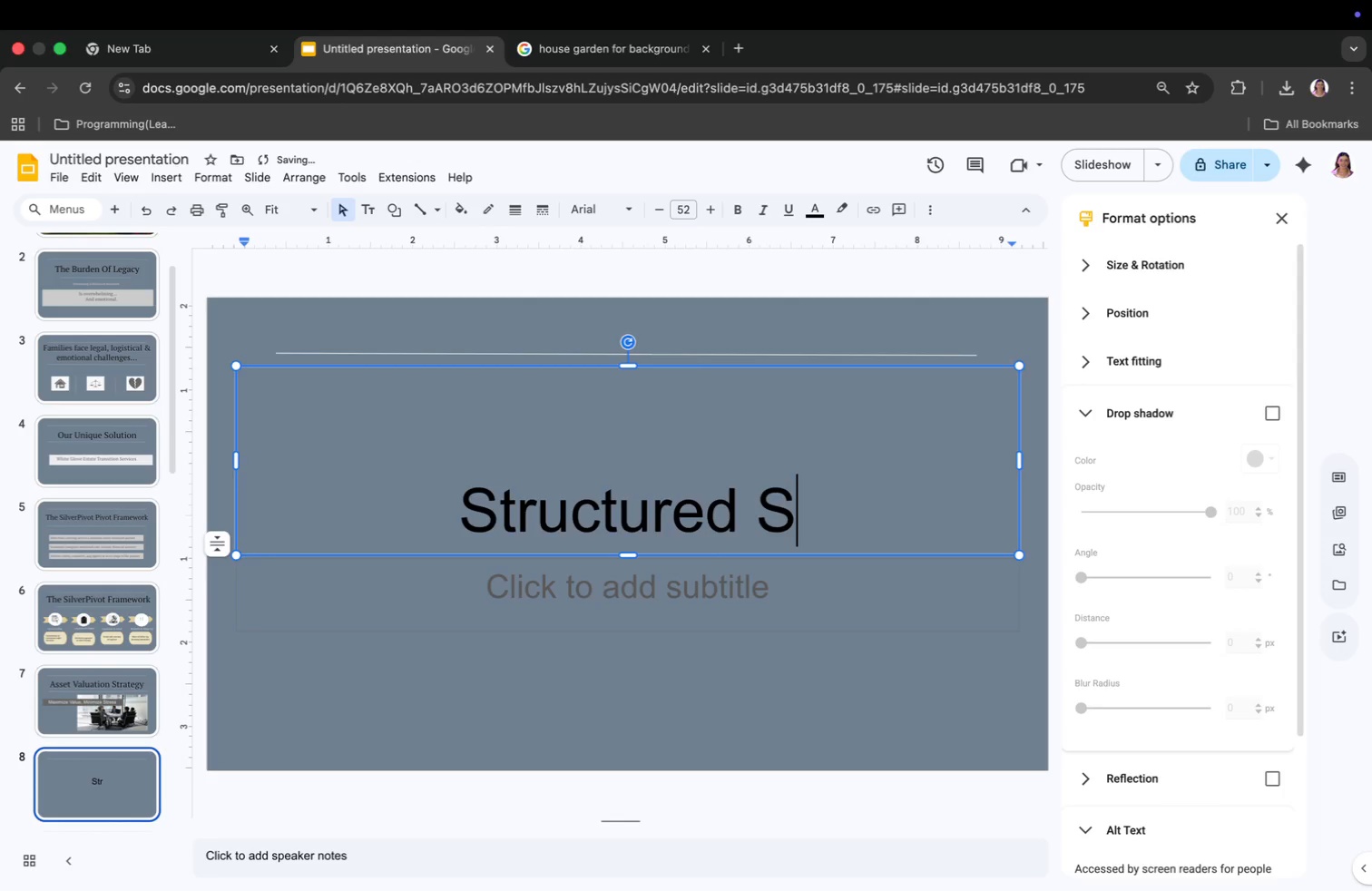 
type(Structured Sales Events)
 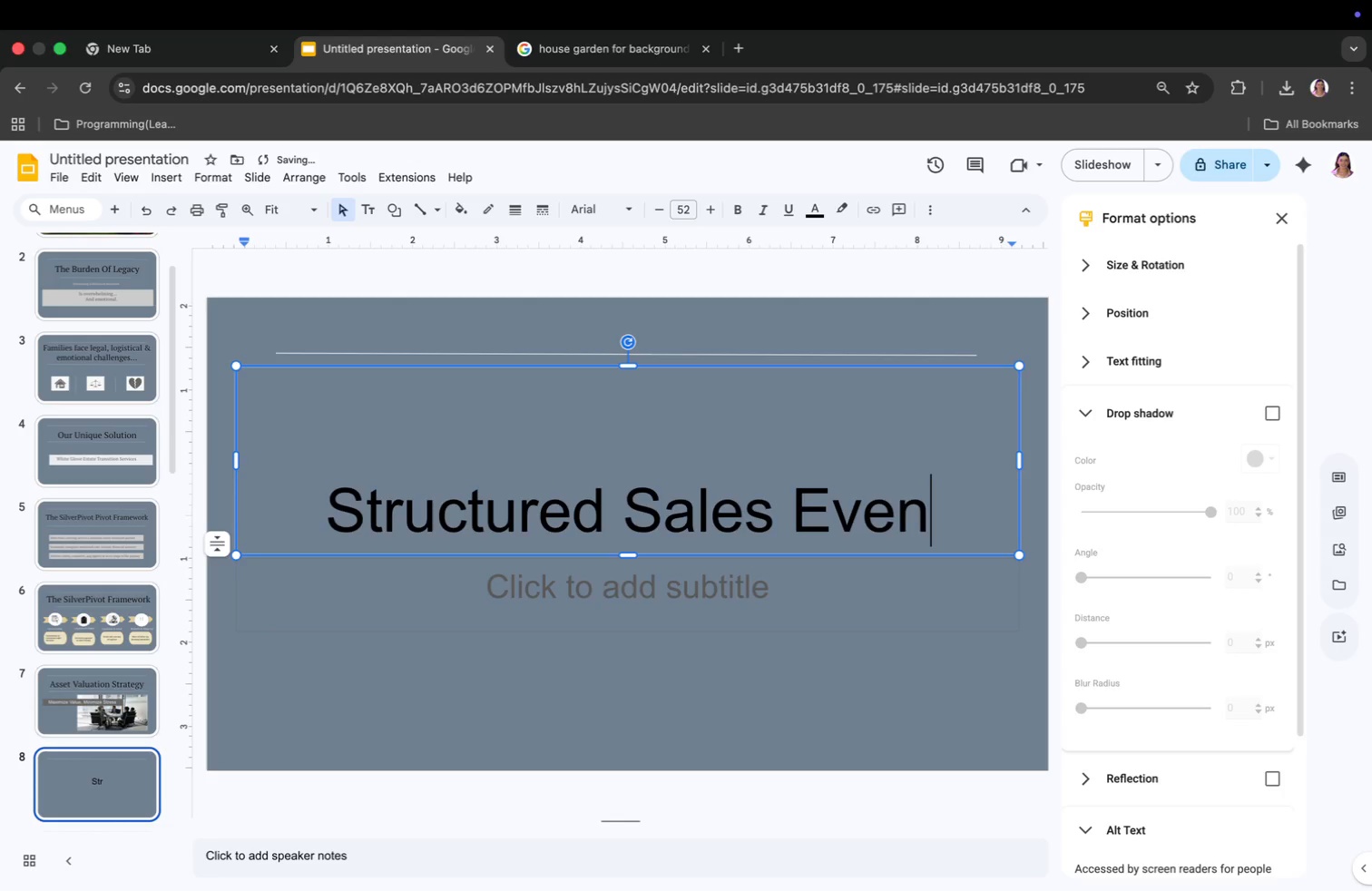 
left_click_drag(start_coordinate=[630, 367], to_coordinate=[629, 453])
 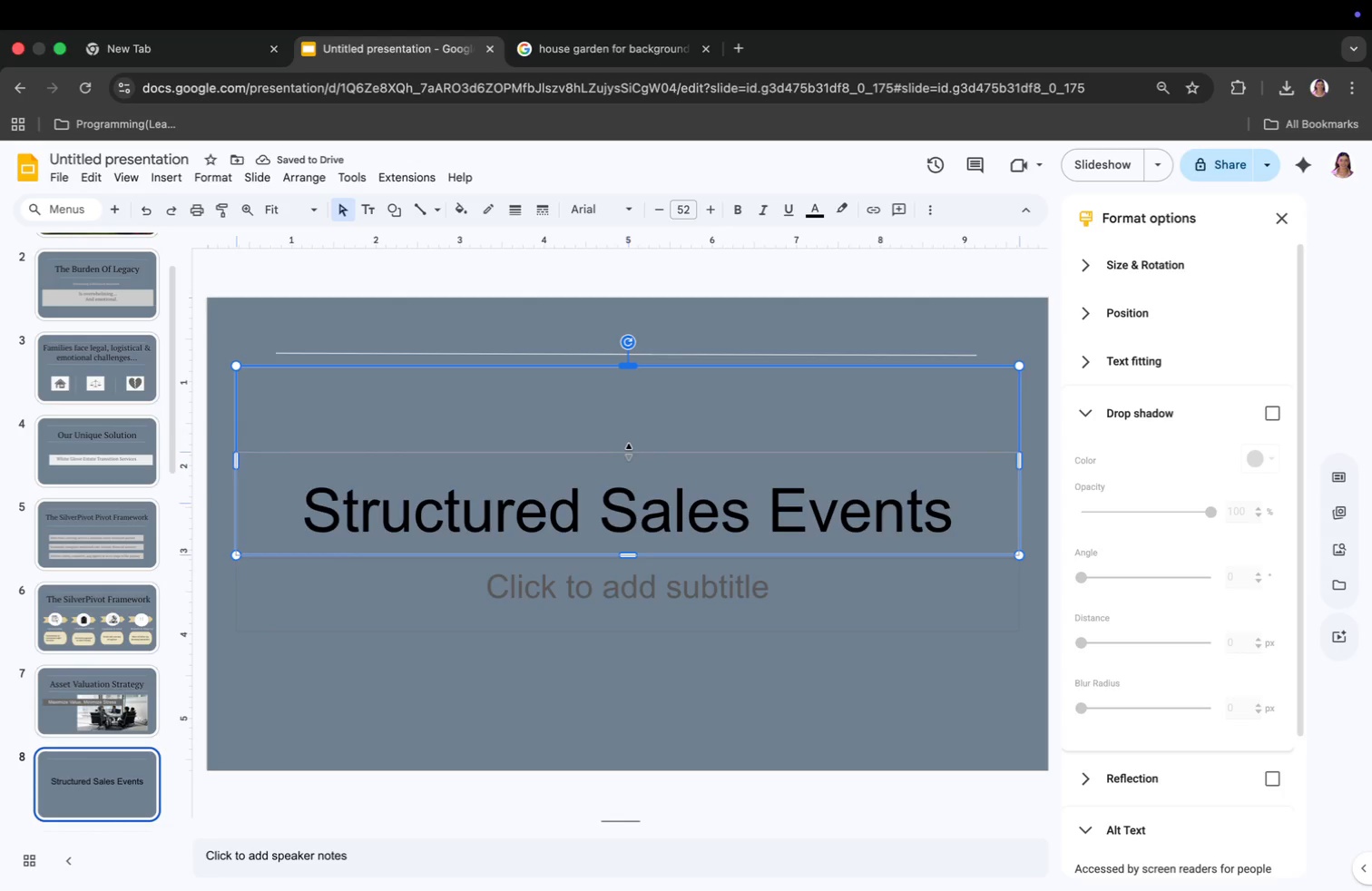 
left_click_drag(start_coordinate=[639, 460], to_coordinate=[631, 362])
 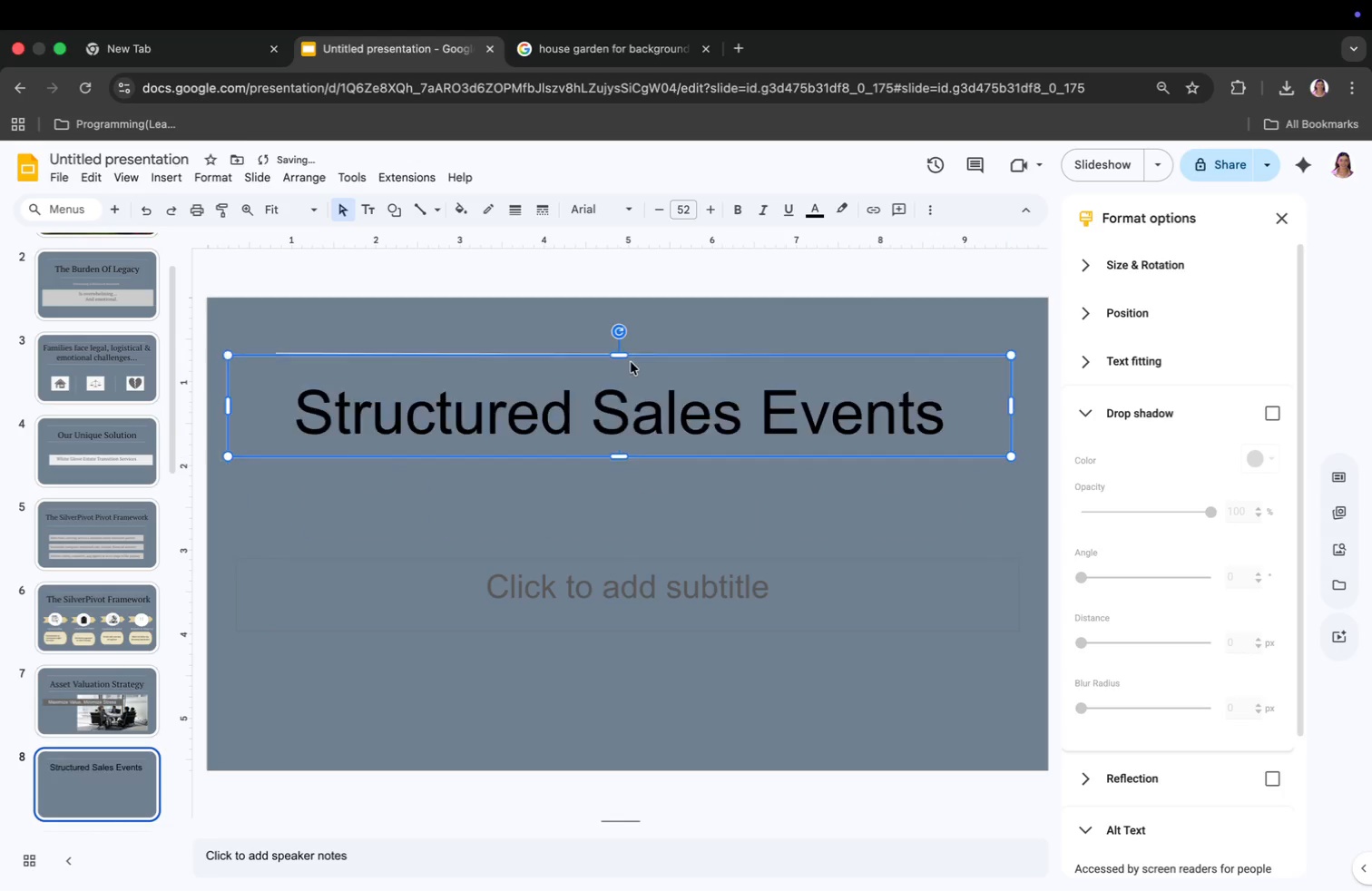 
left_click([625, 543])
 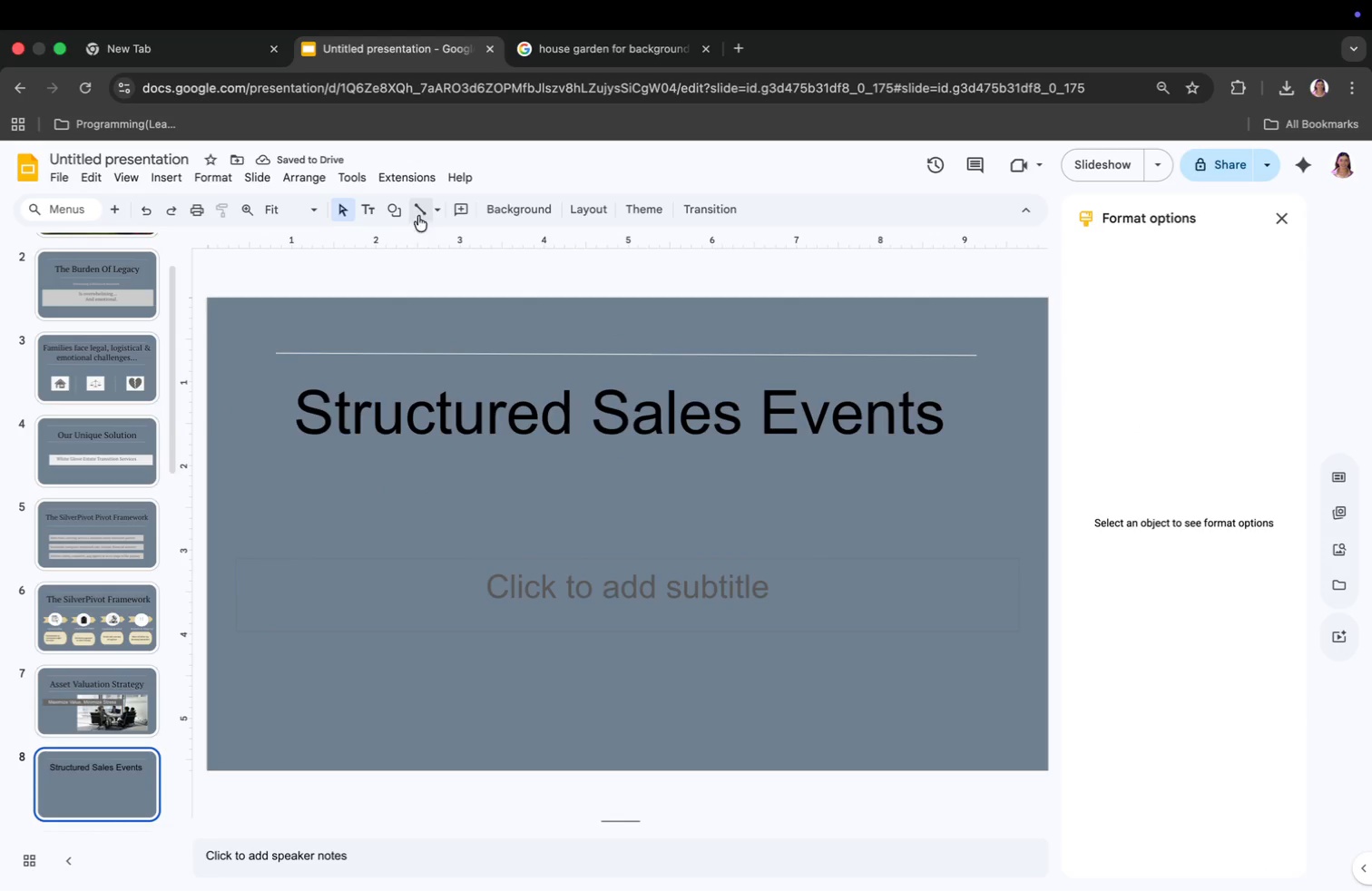 
left_click([428, 207])
 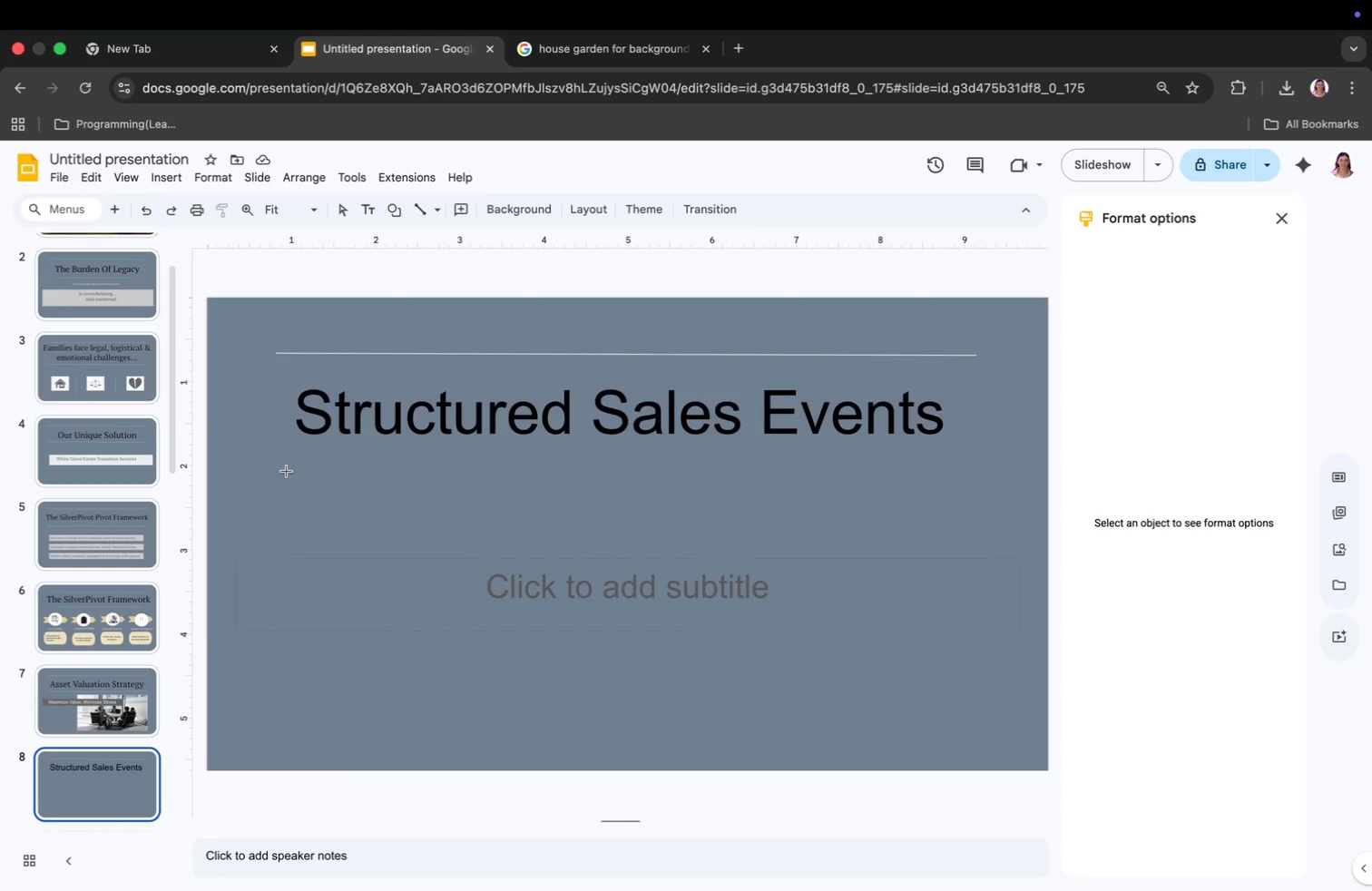 
left_click([285, 461])
 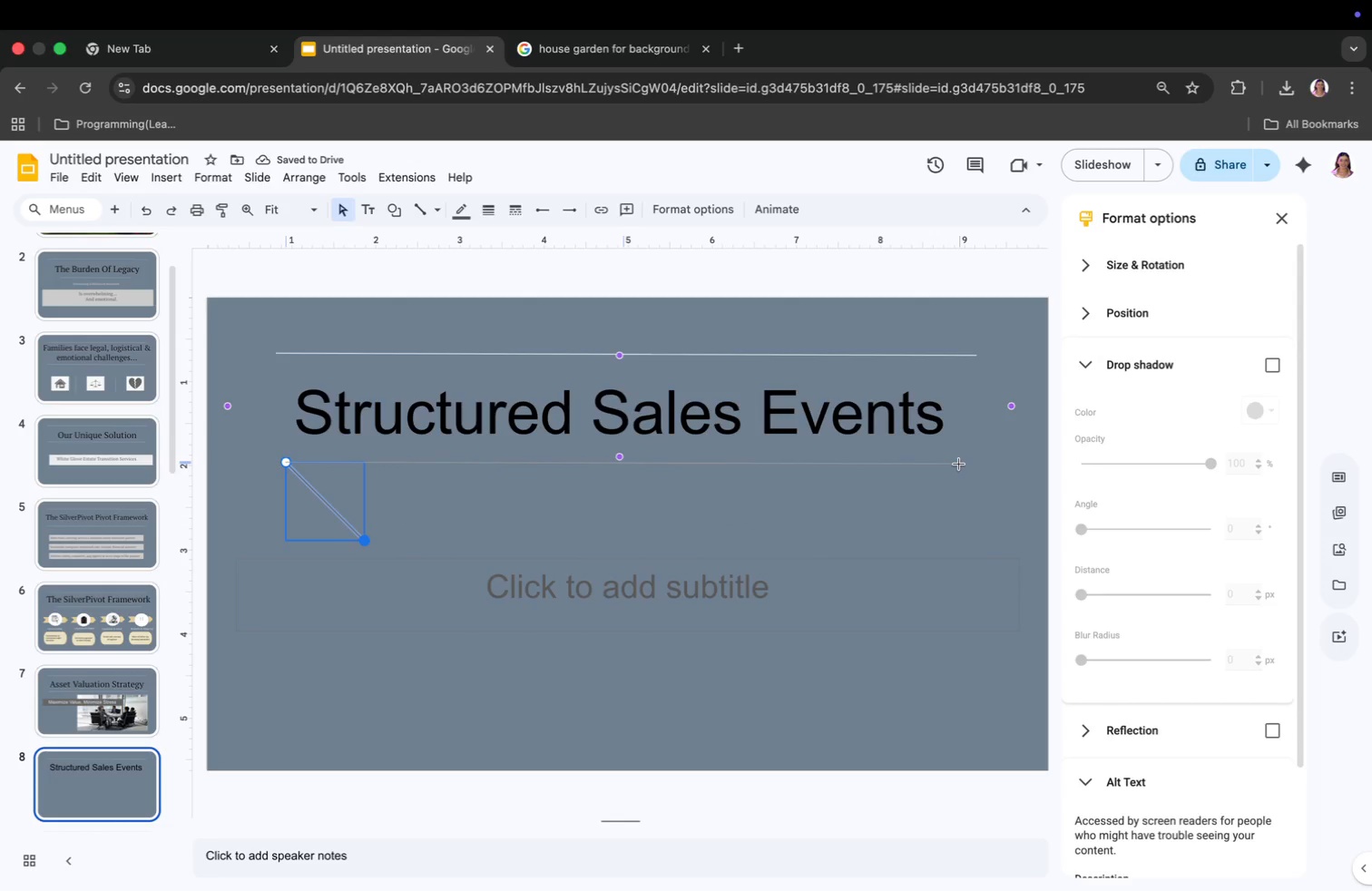 
left_click_drag(start_coordinate=[366, 542], to_coordinate=[979, 464])
 